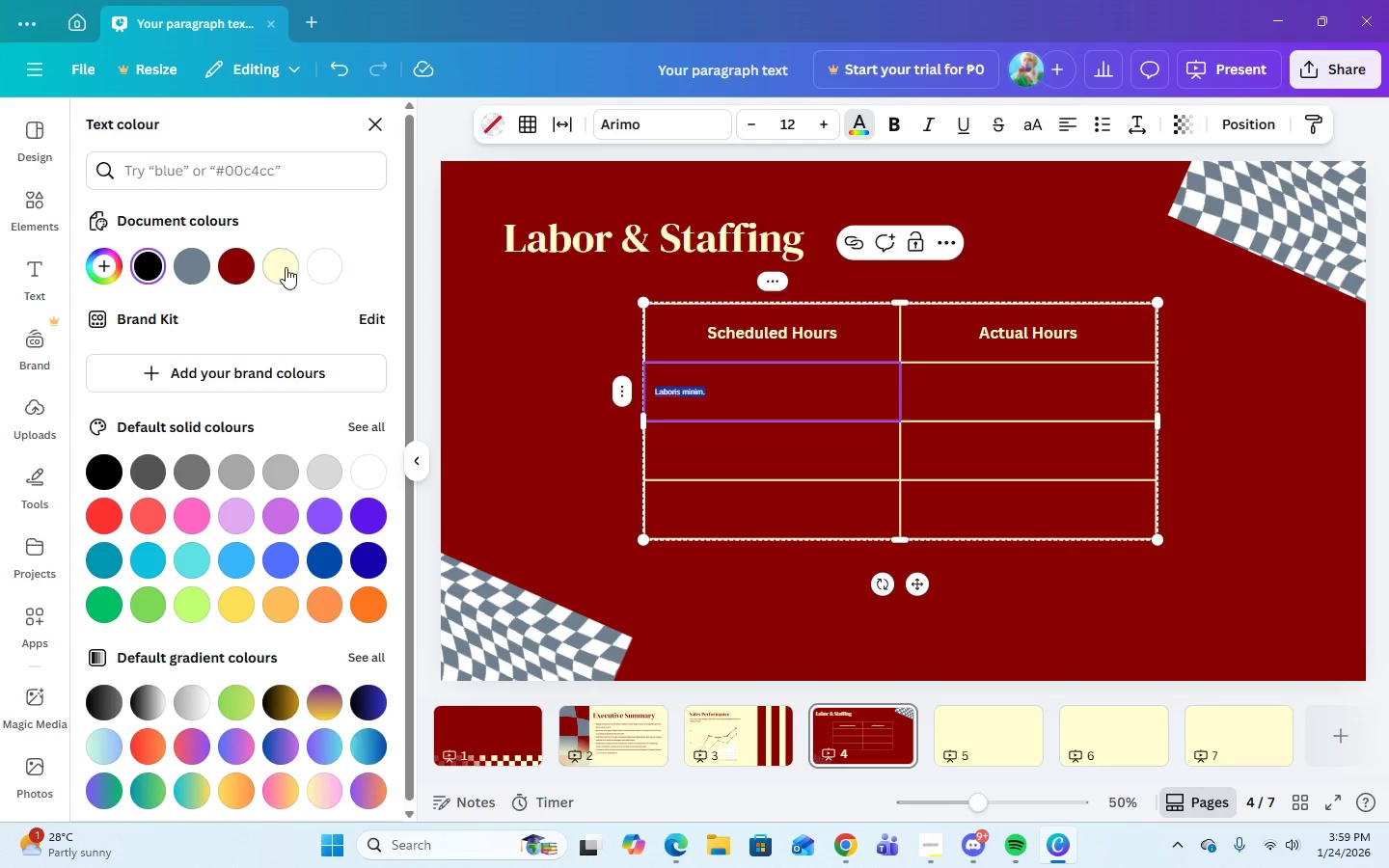 
left_click([283, 267])
 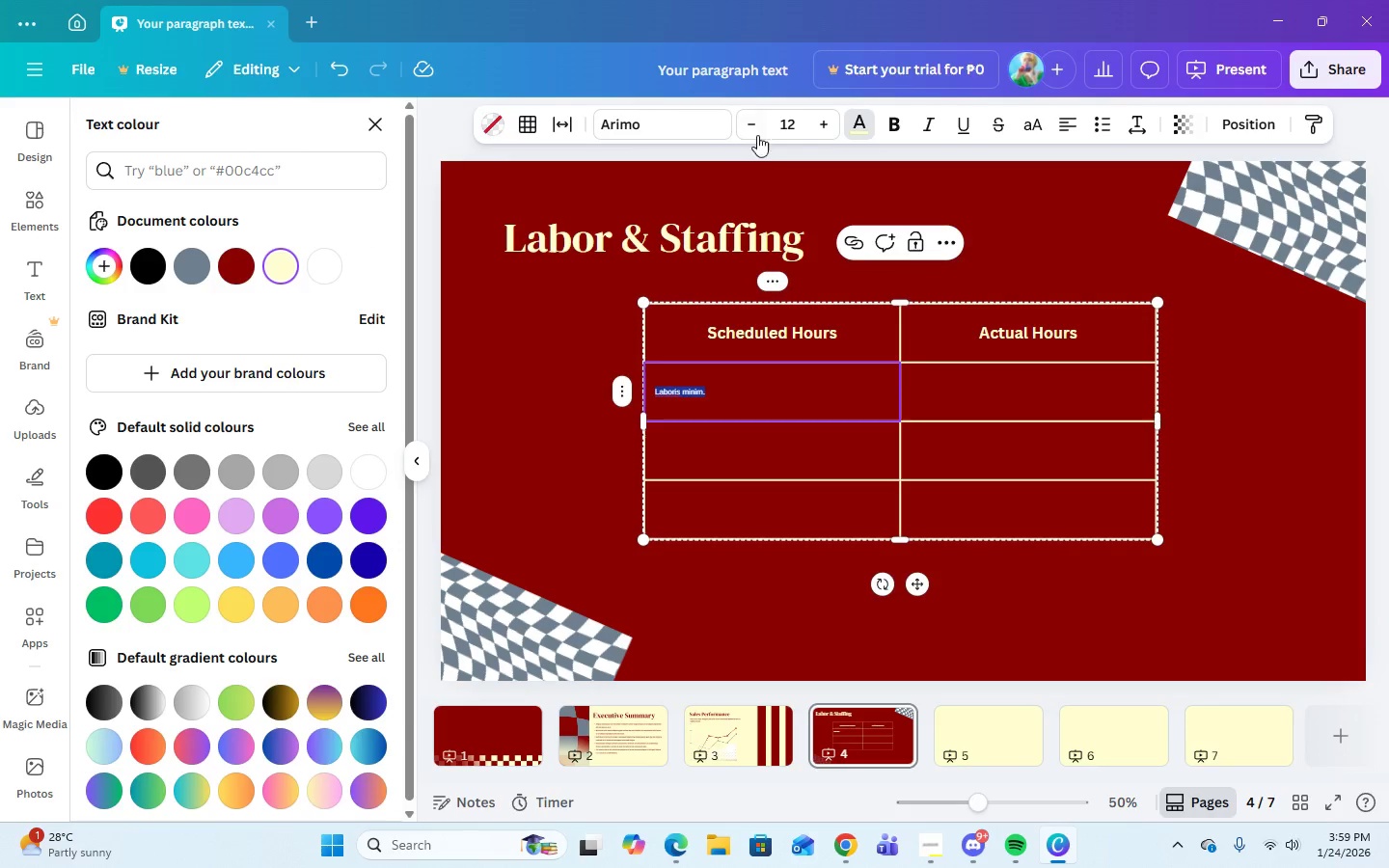 
left_click([776, 122])
 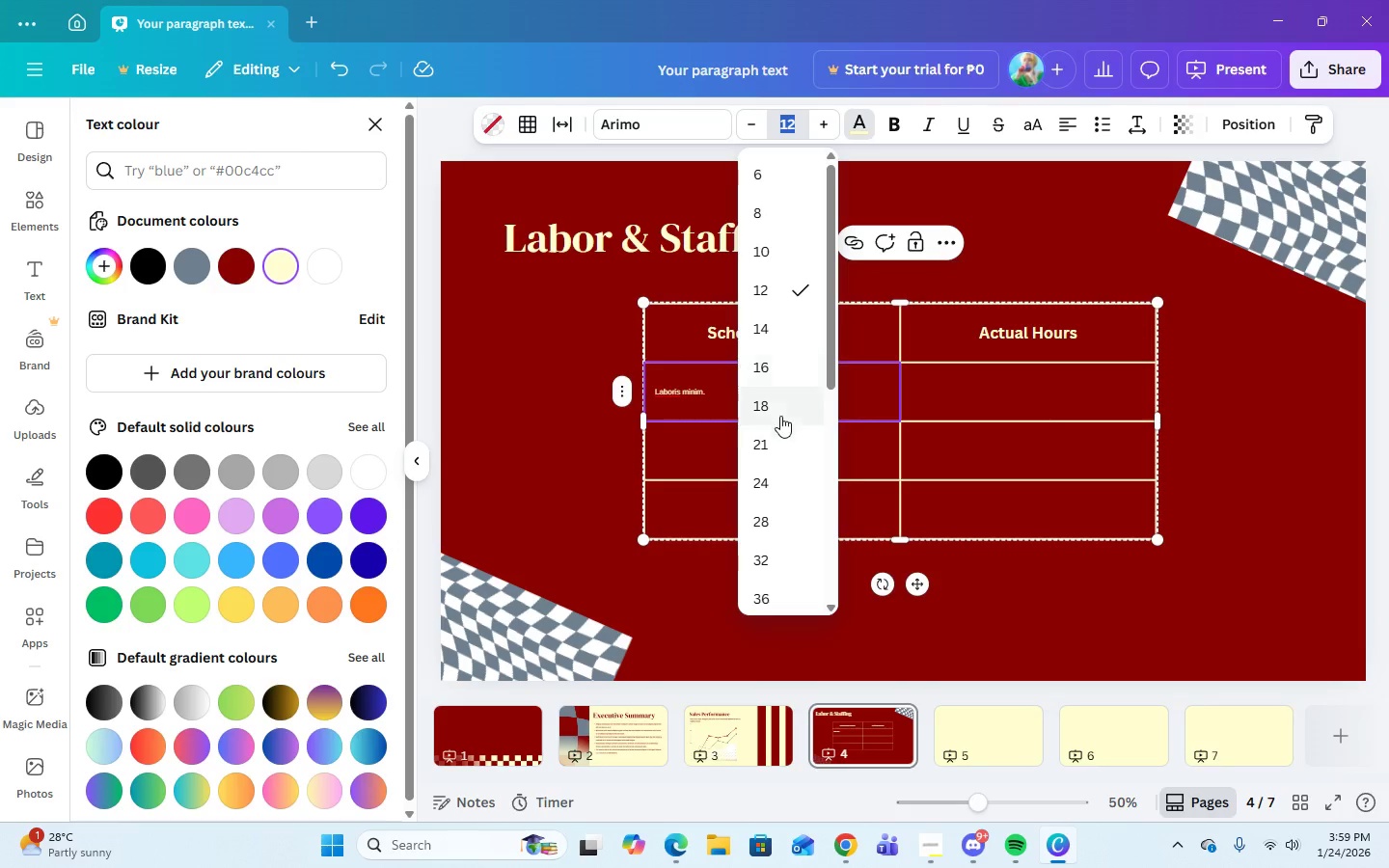 
left_click([773, 445])
 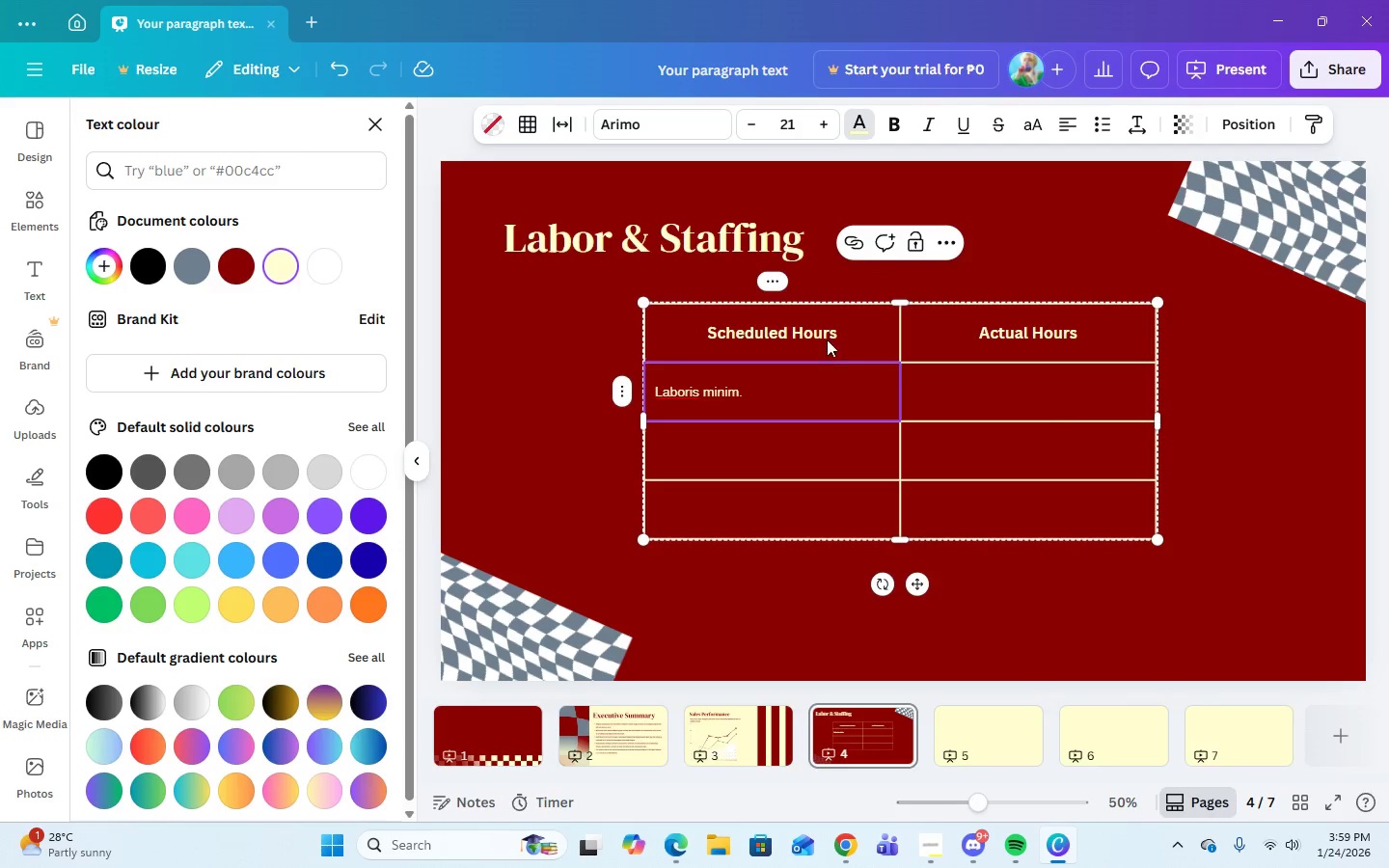 
left_click([827, 338])
 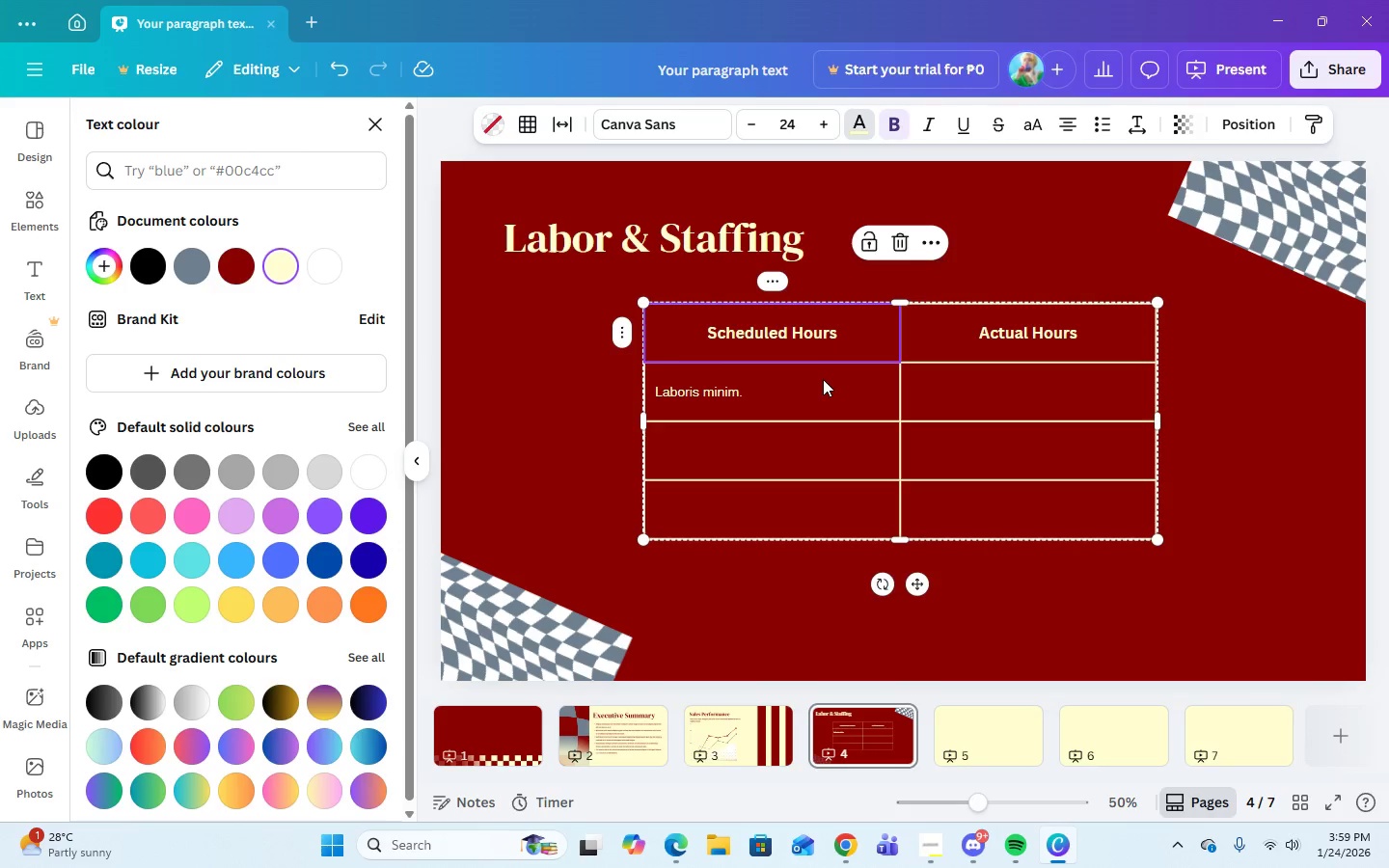 
left_click([823, 379])
 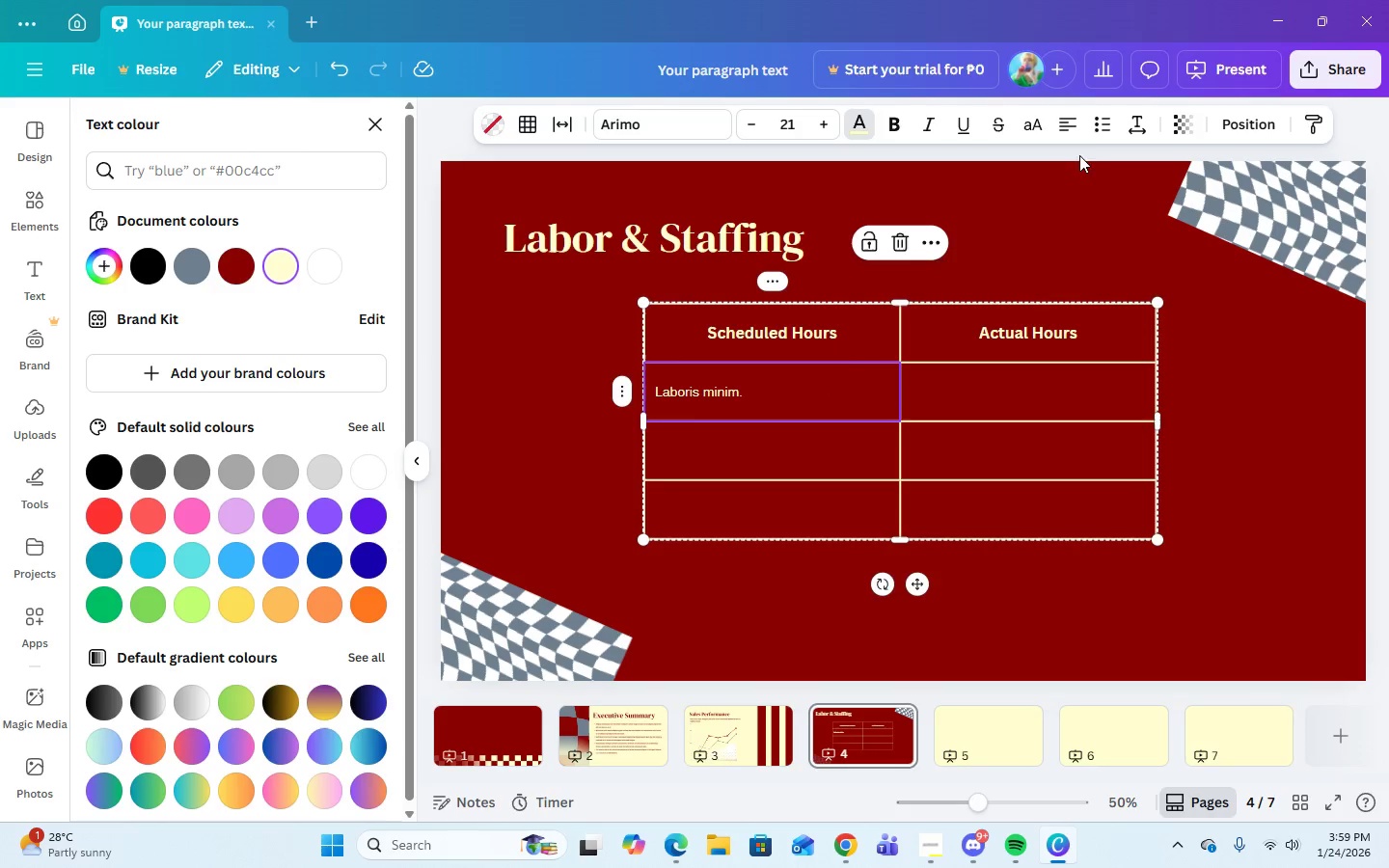 
left_click([1074, 121])
 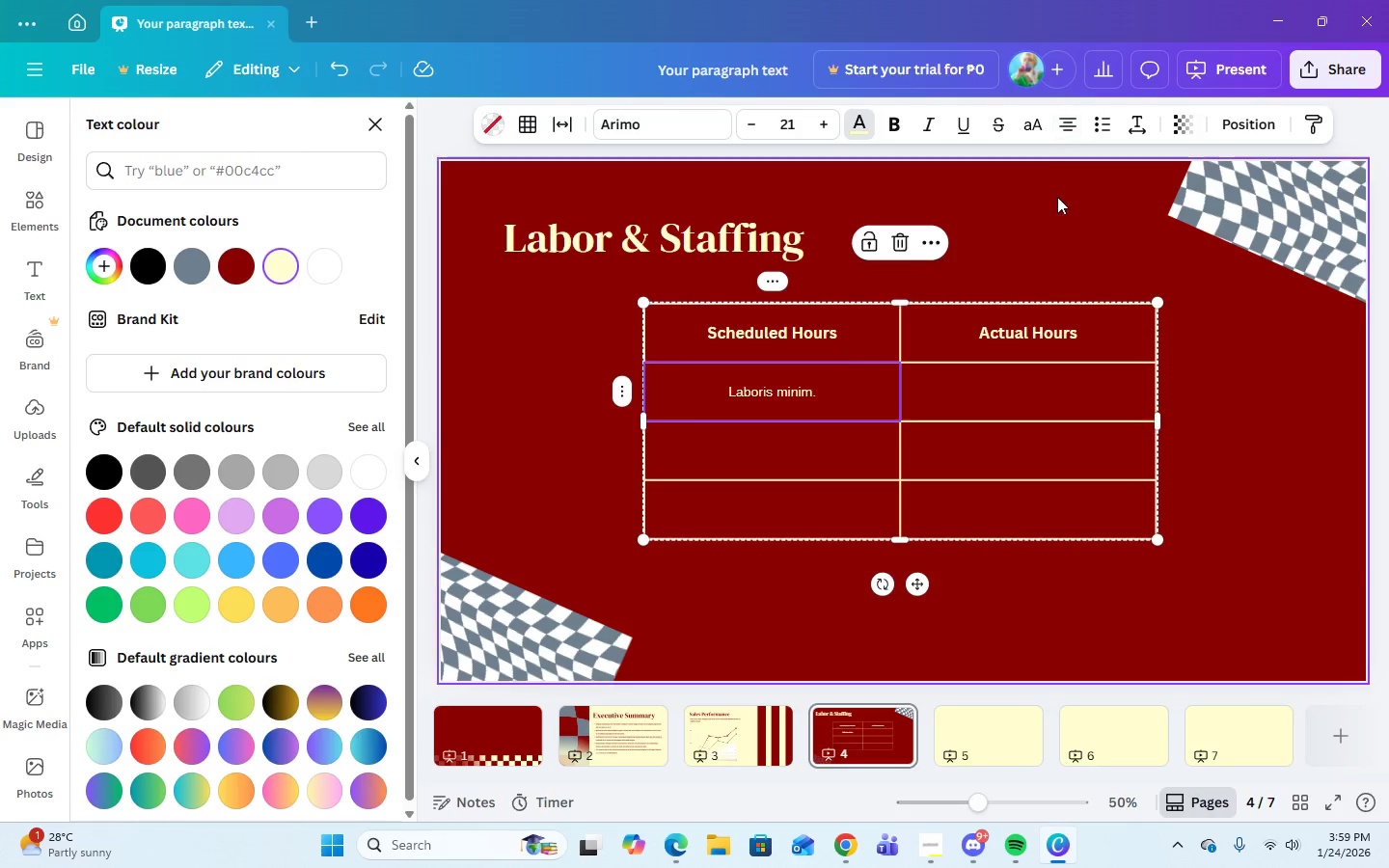 
left_click([1046, 392])
 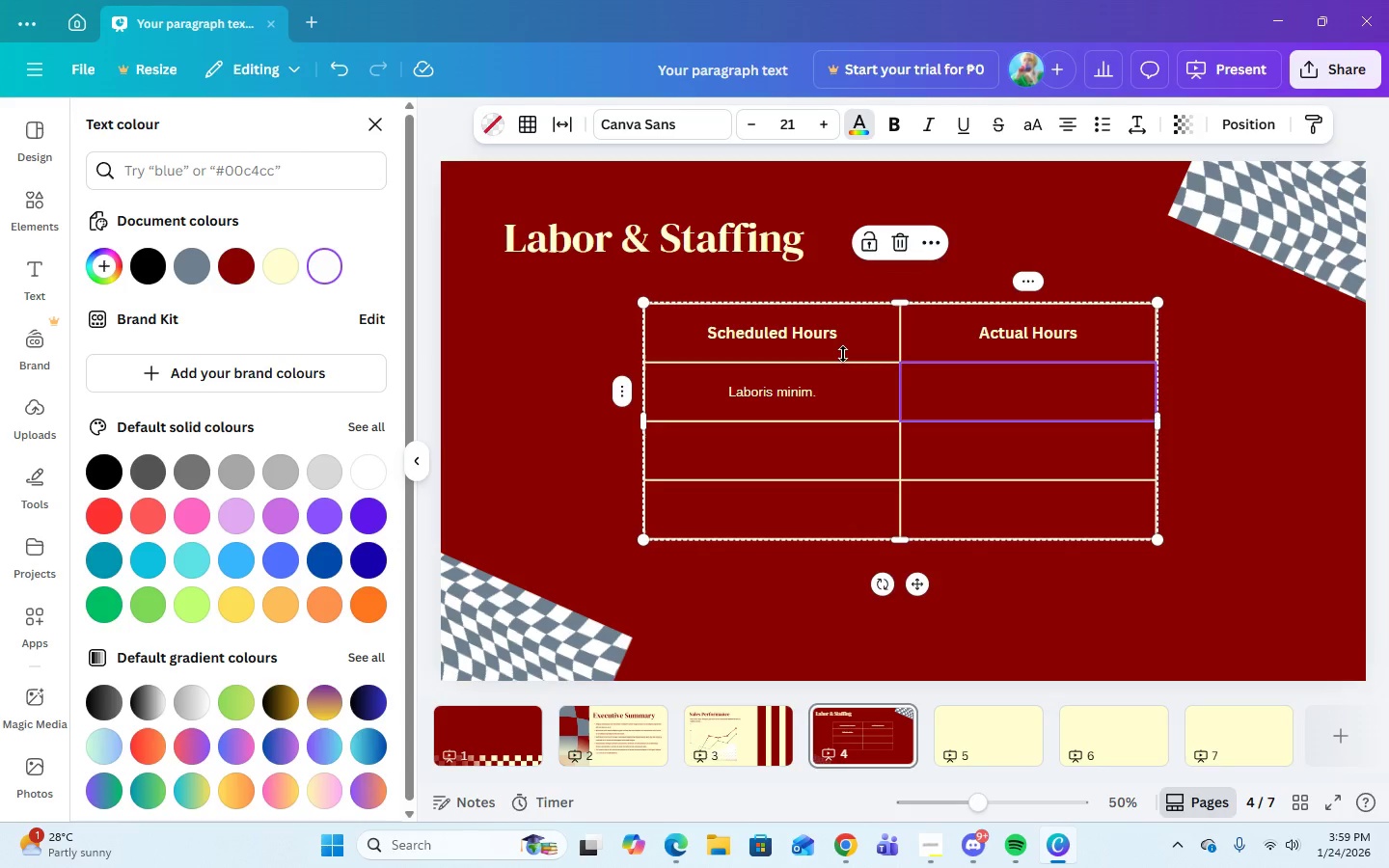 
mouse_move([308, 259])
 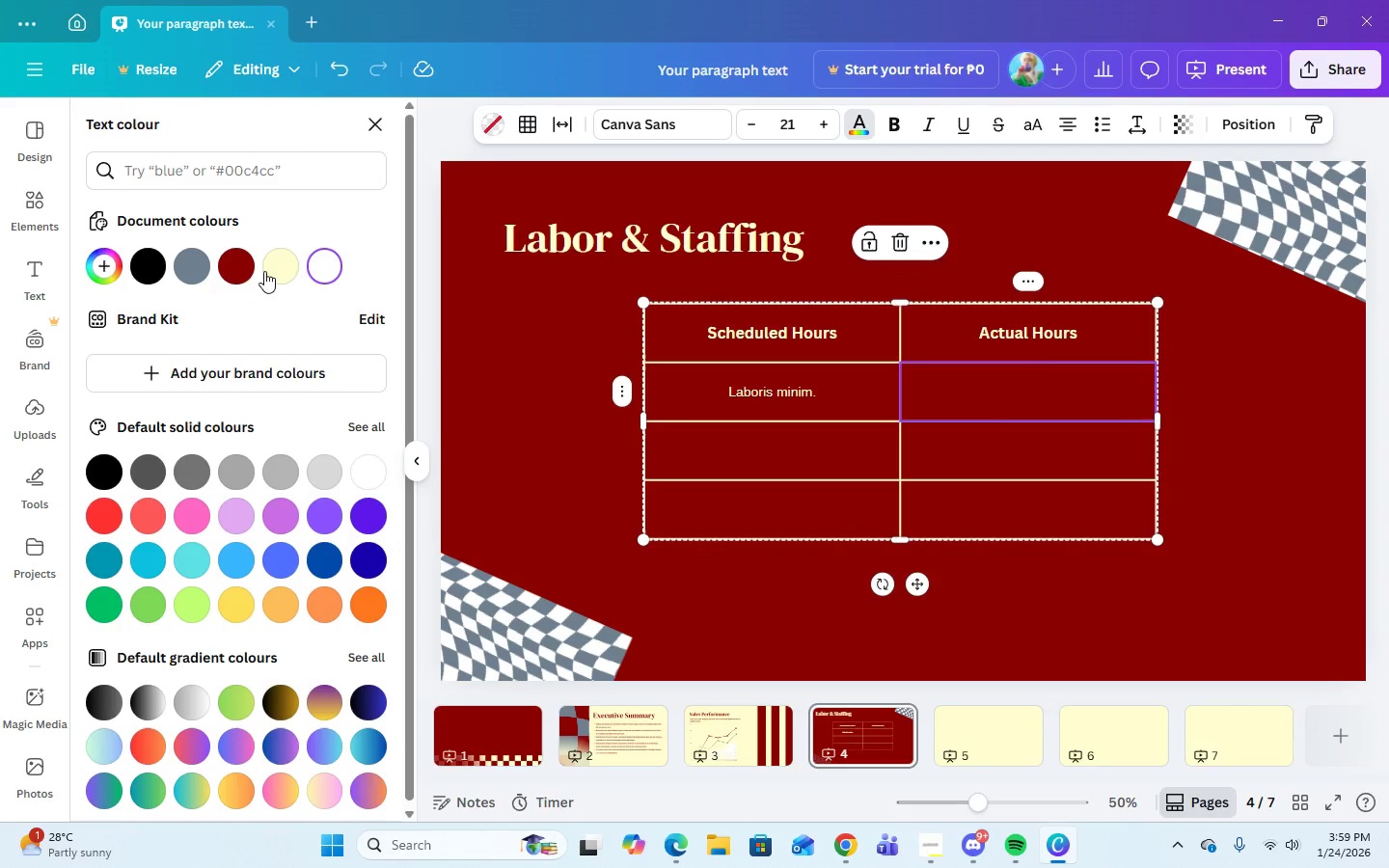 
left_click([275, 262])
 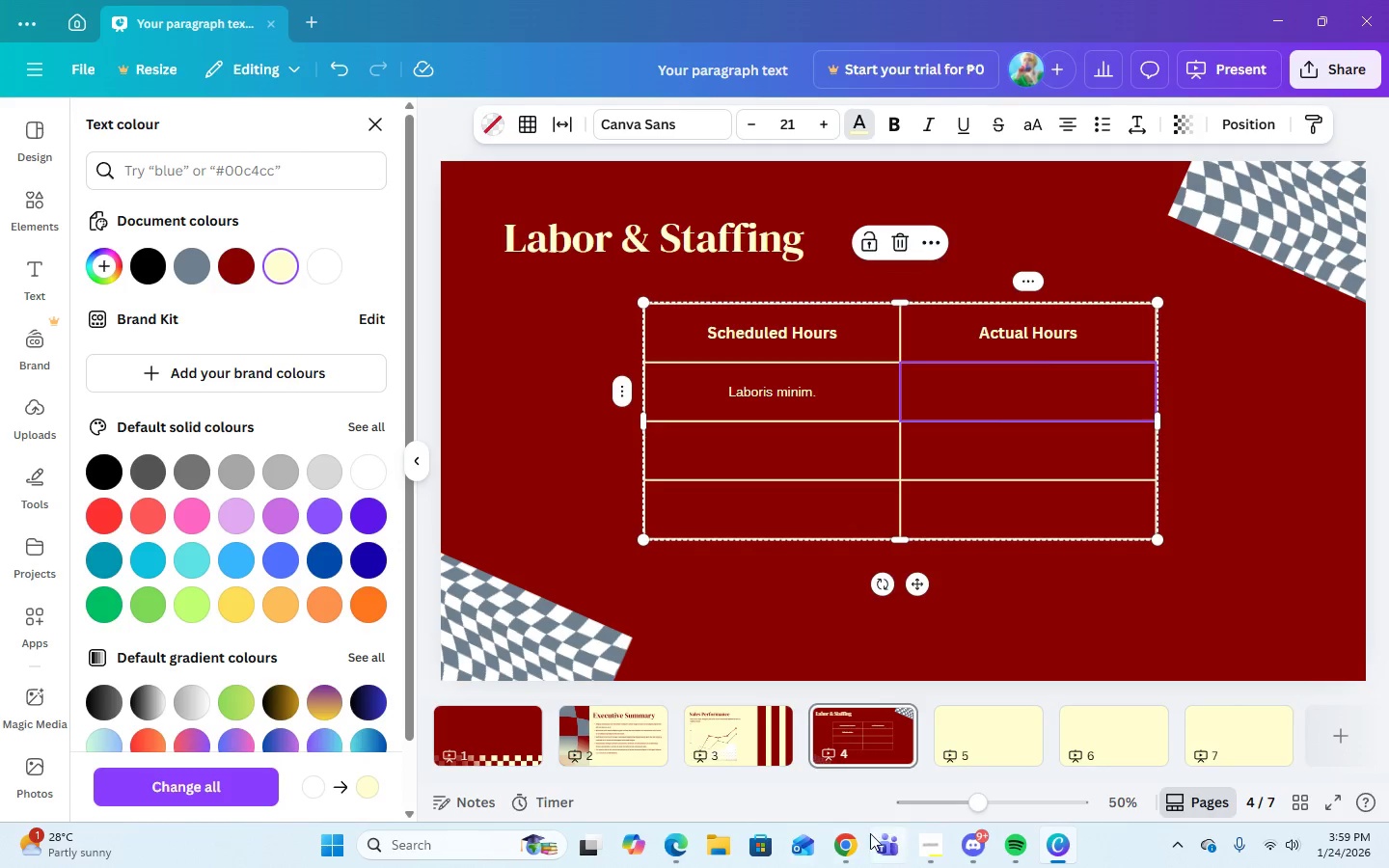 
left_click([851, 837])
 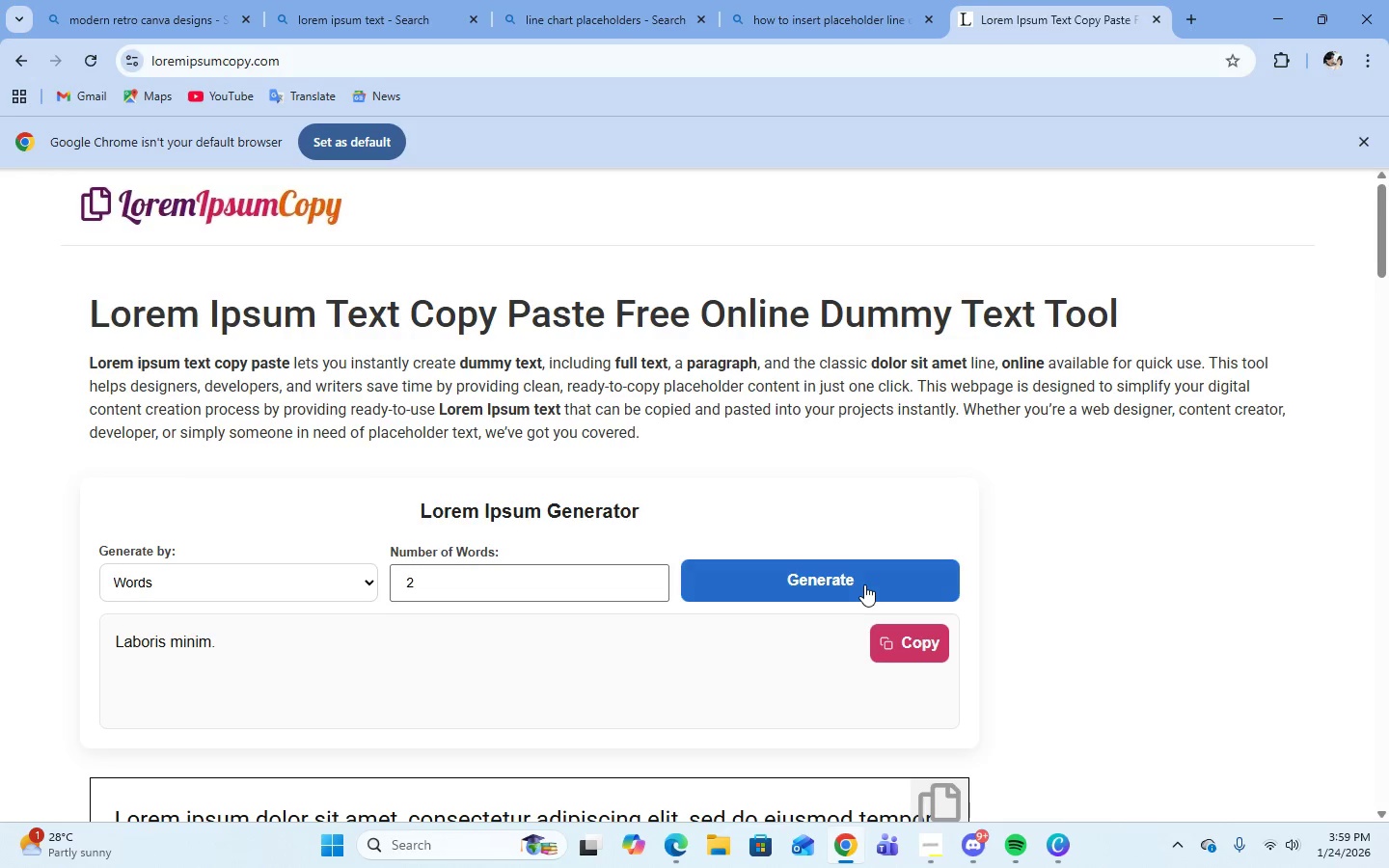 
left_click([864, 584])
 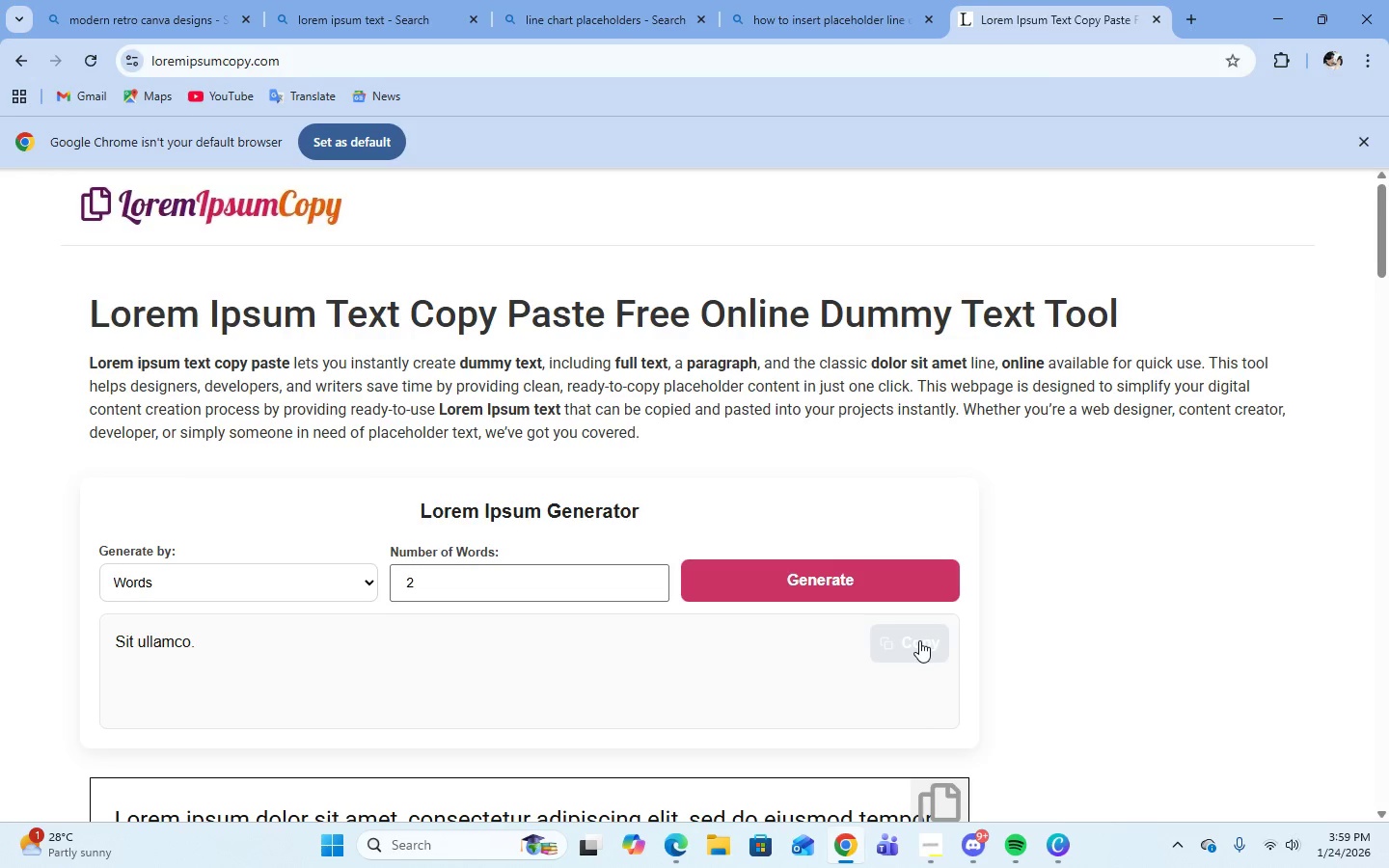 
left_click([919, 640])
 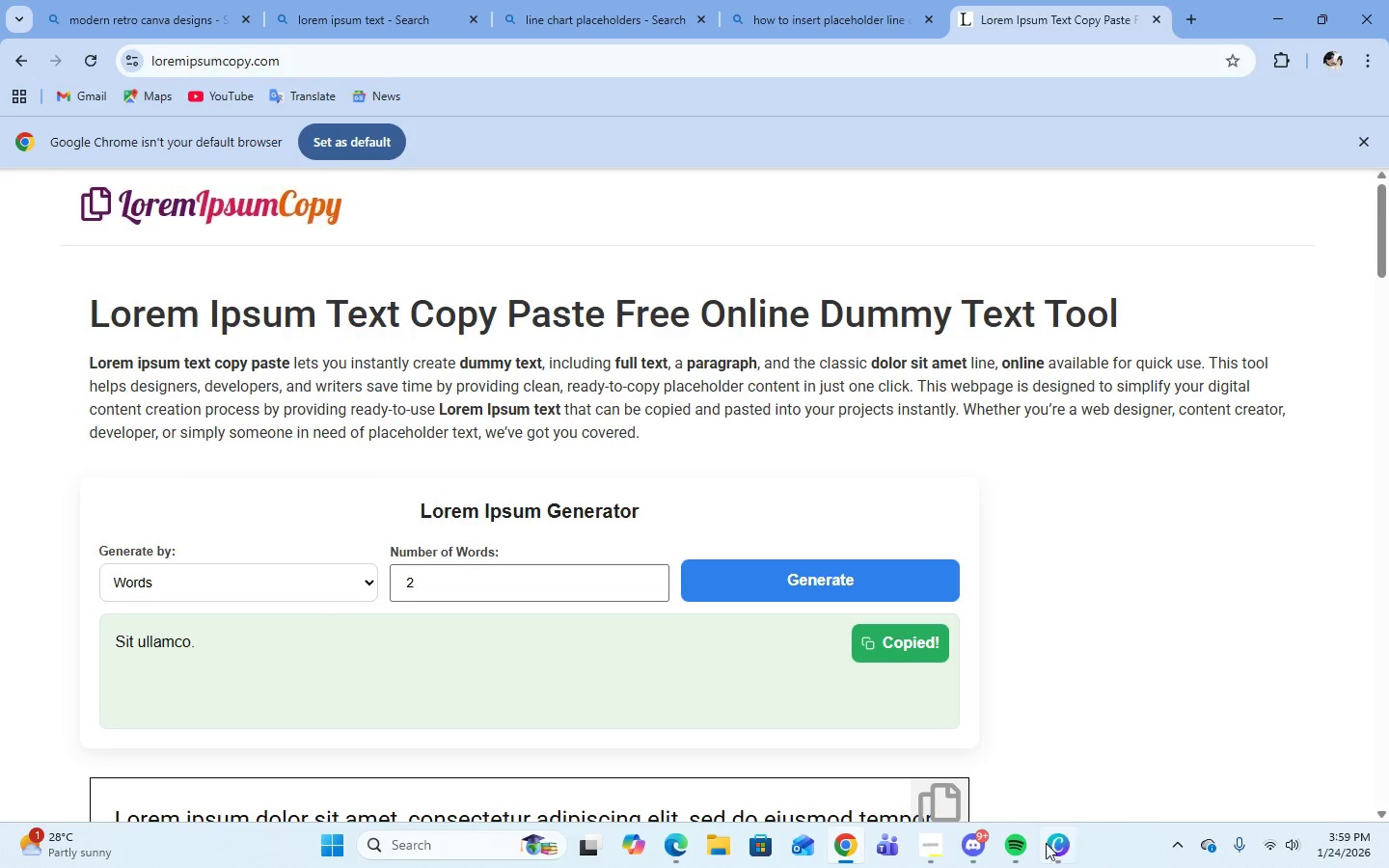 
left_click([1049, 847])
 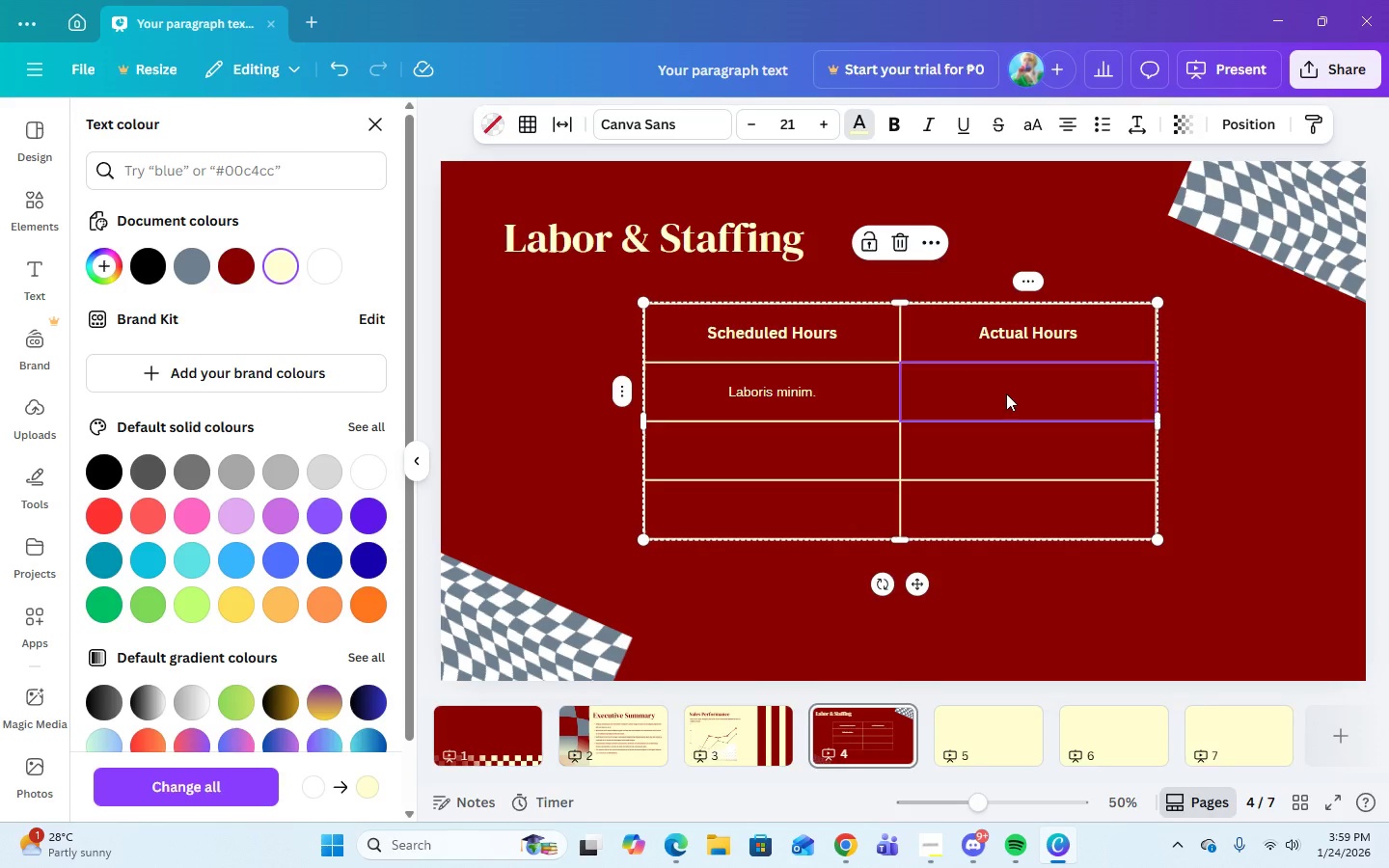 
right_click([1006, 393])
 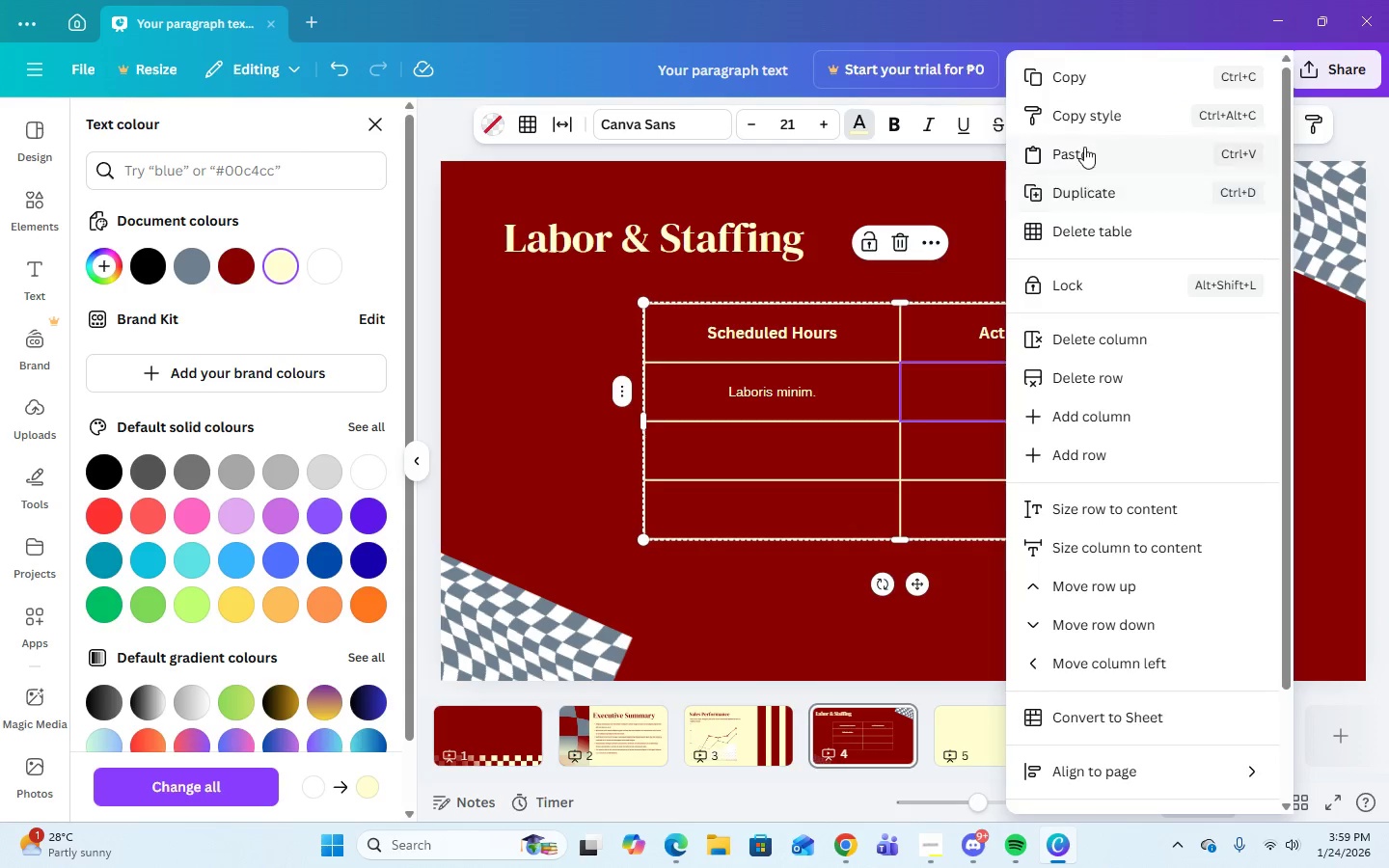 
left_click([1083, 141])
 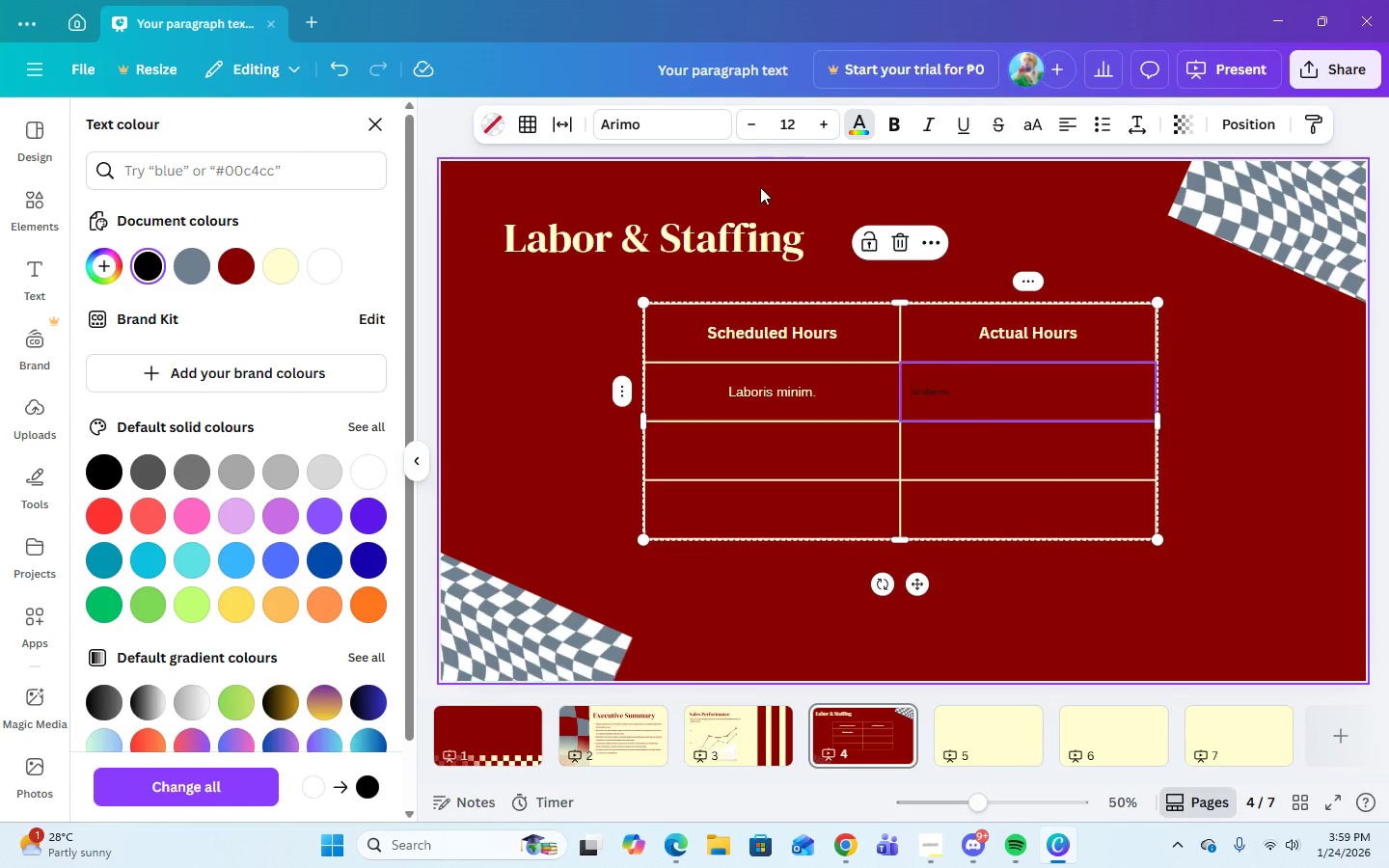 
left_click([791, 122])
 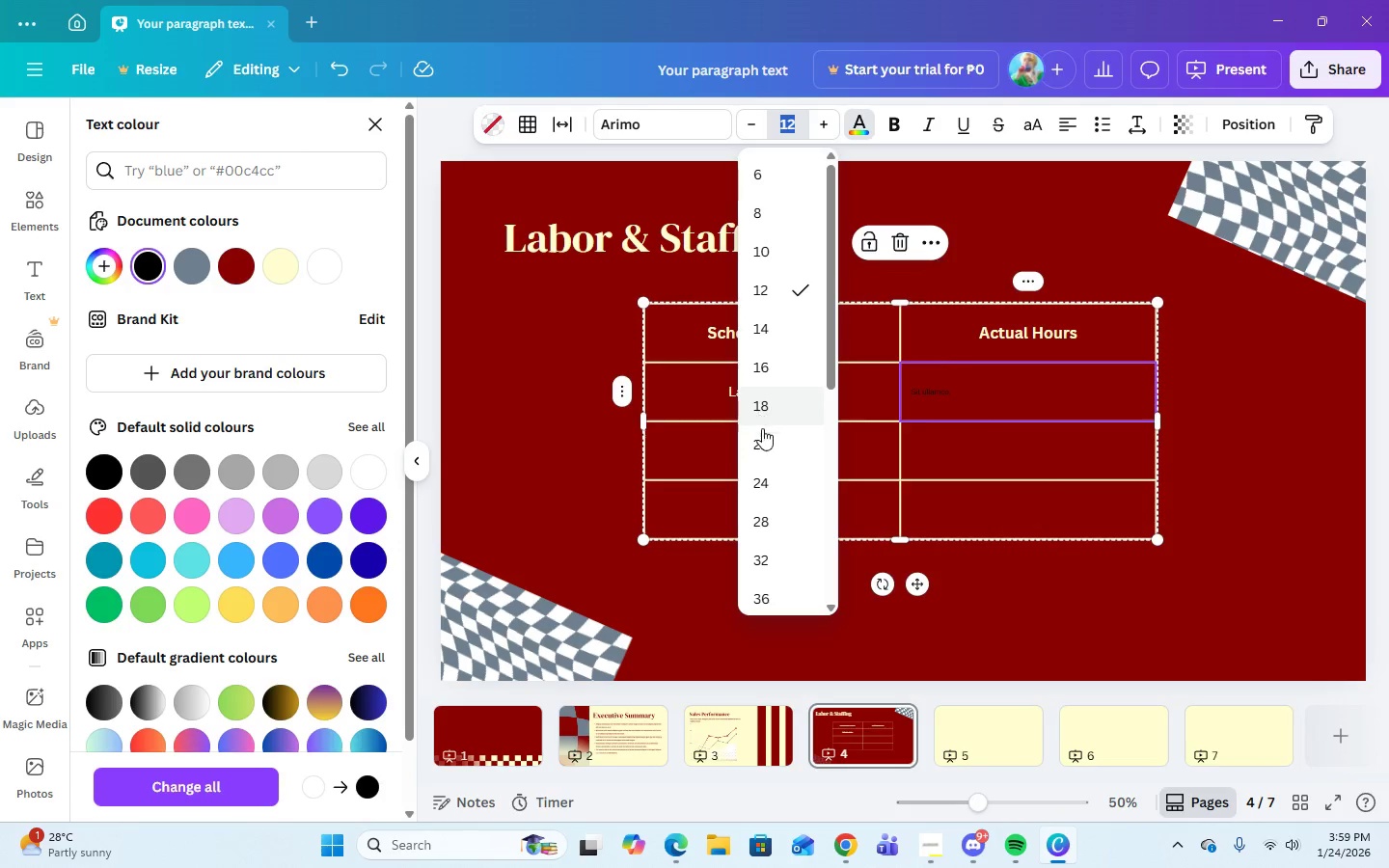 
left_click([763, 433])
 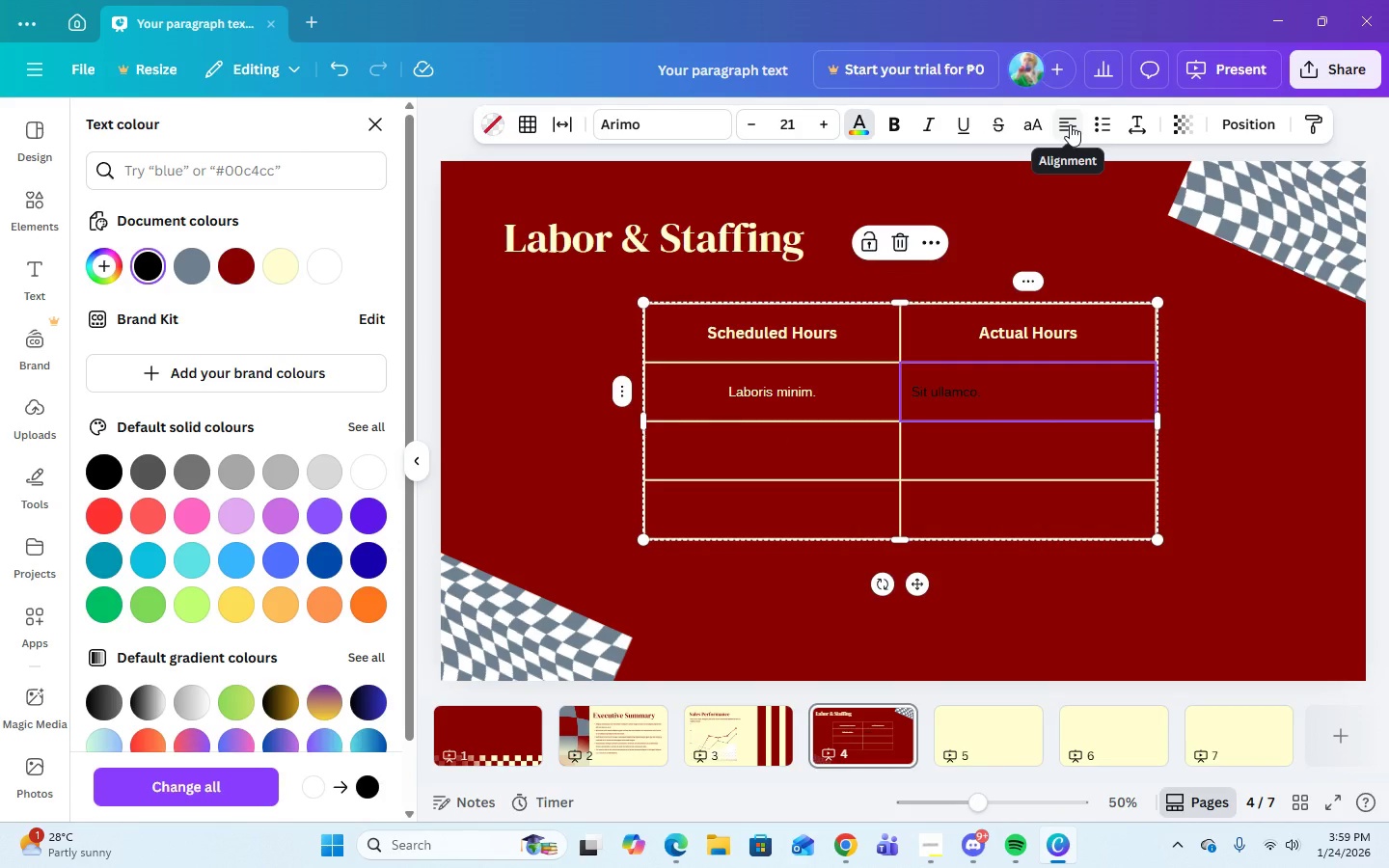 
left_click([1069, 126])
 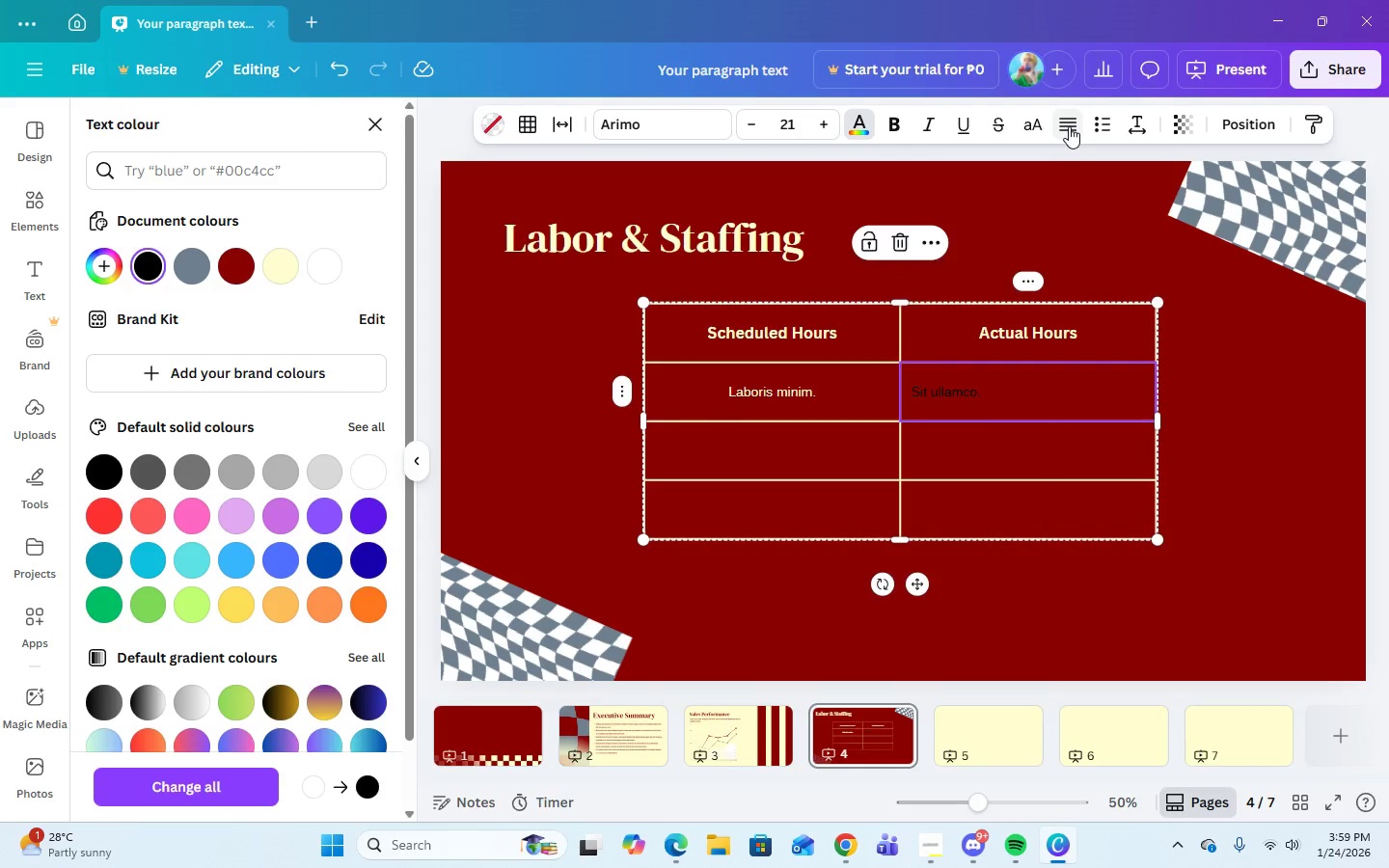 
left_click([1069, 126])
 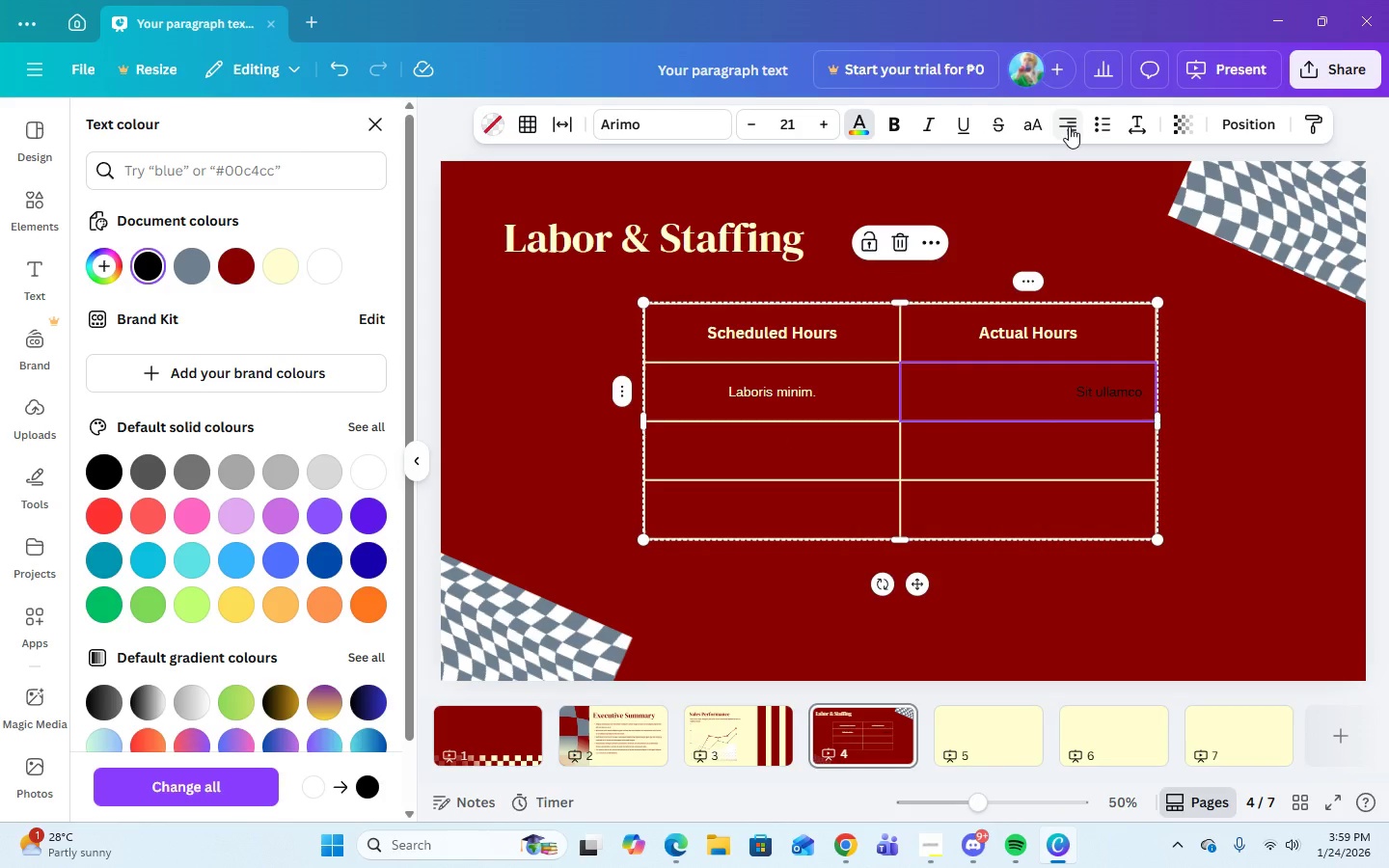 
left_click([1069, 126])
 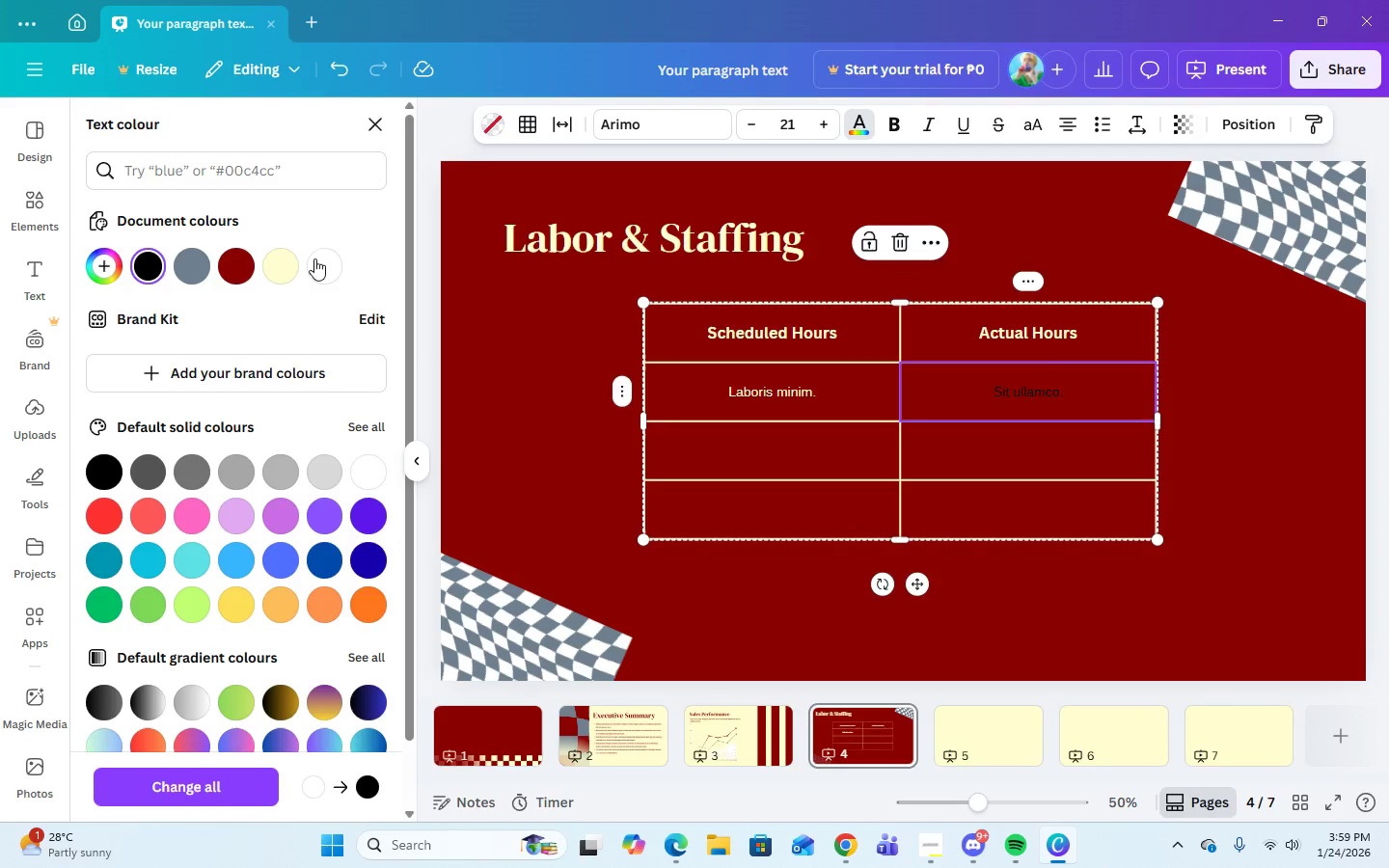 
left_click([286, 270])
 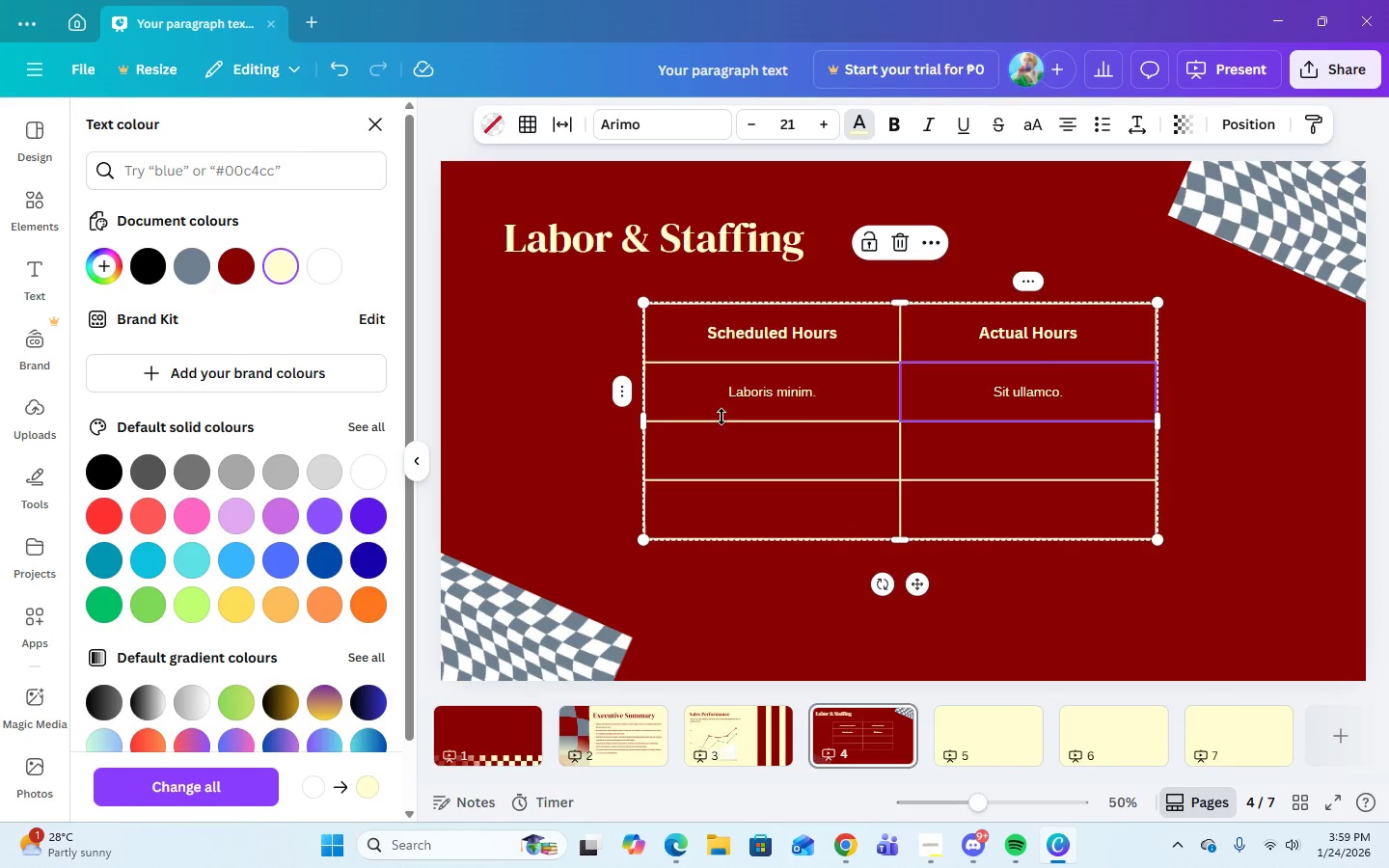 
left_click([735, 399])
 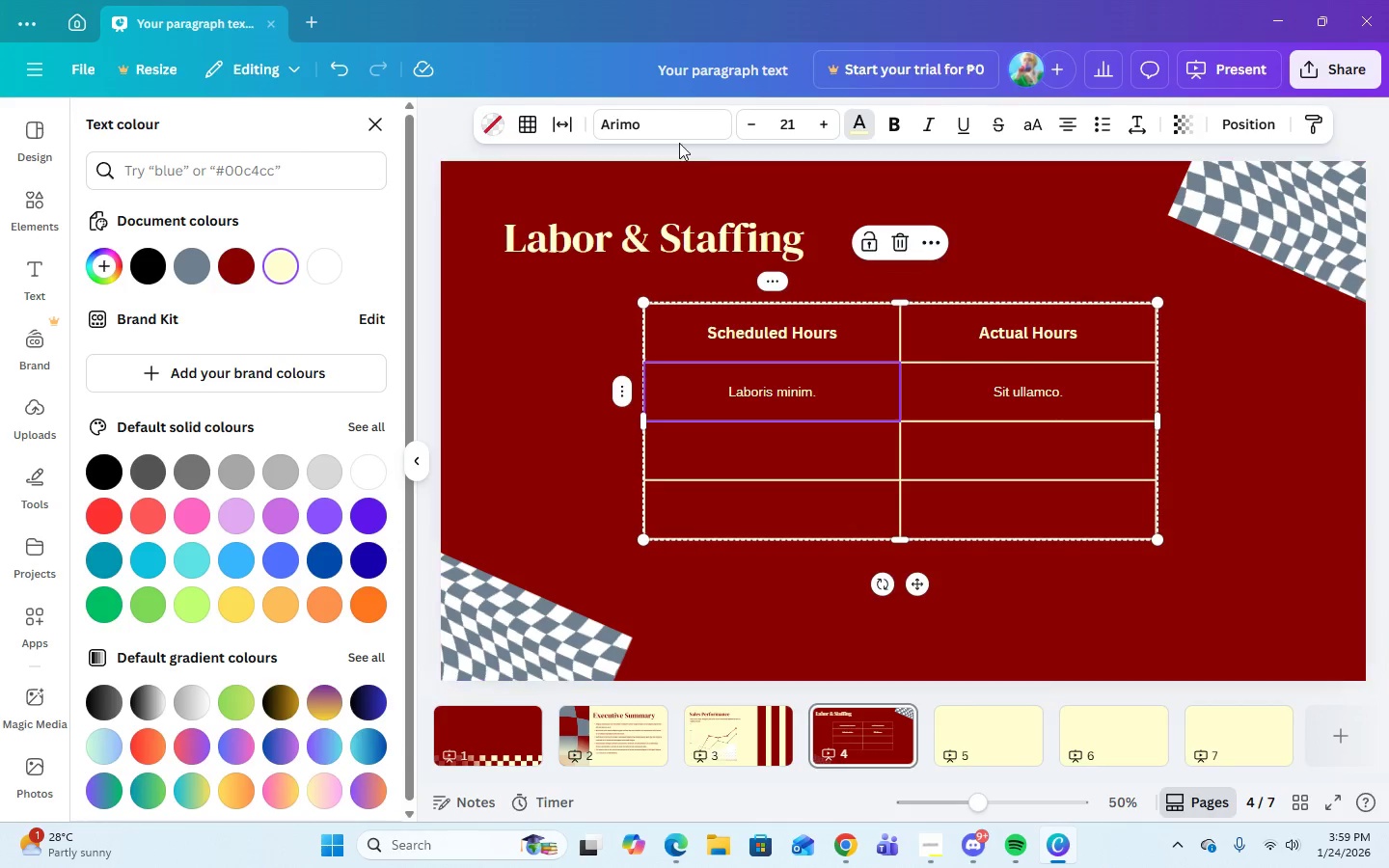 
left_click([676, 124])
 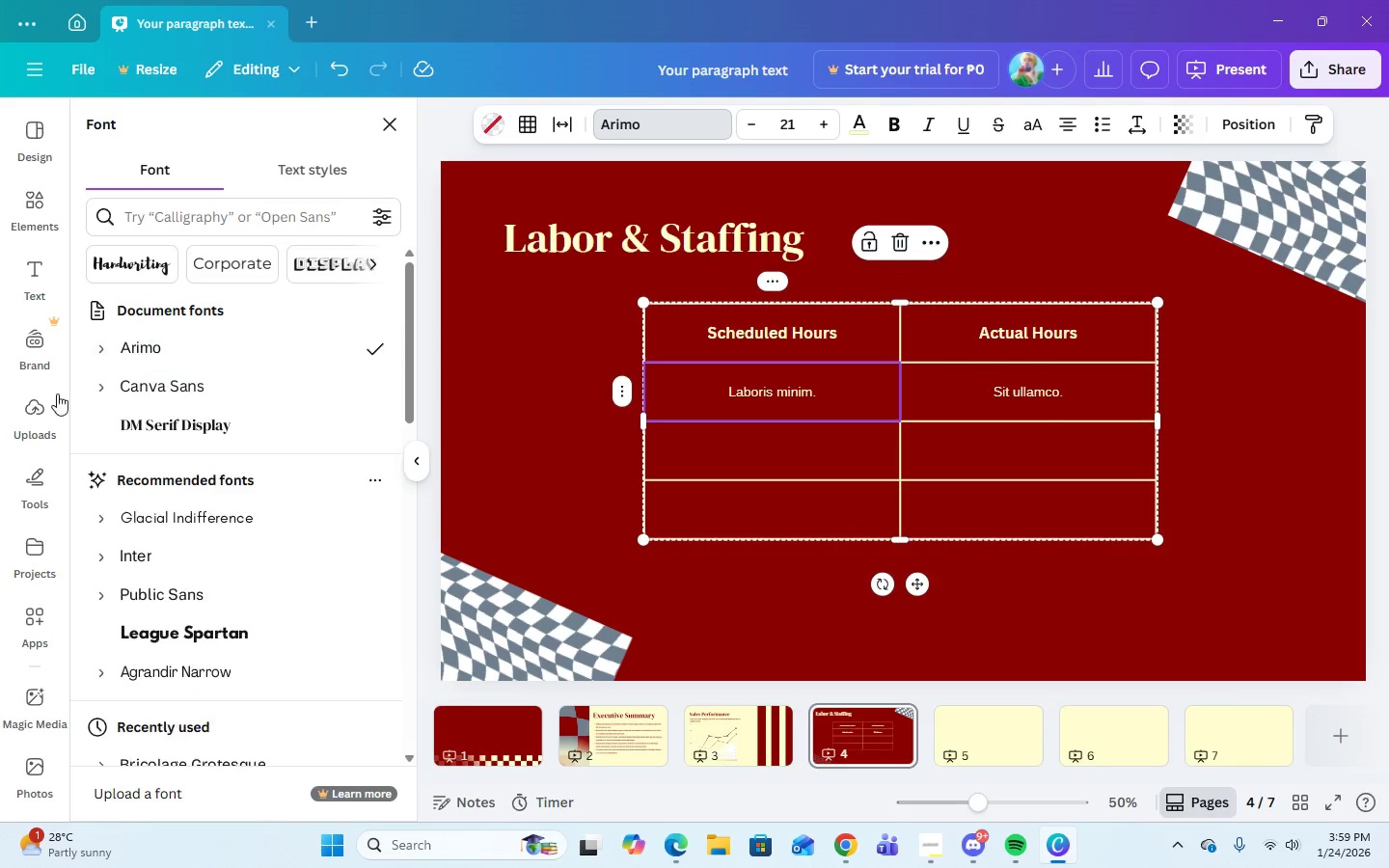 
mouse_move([151, 390])
 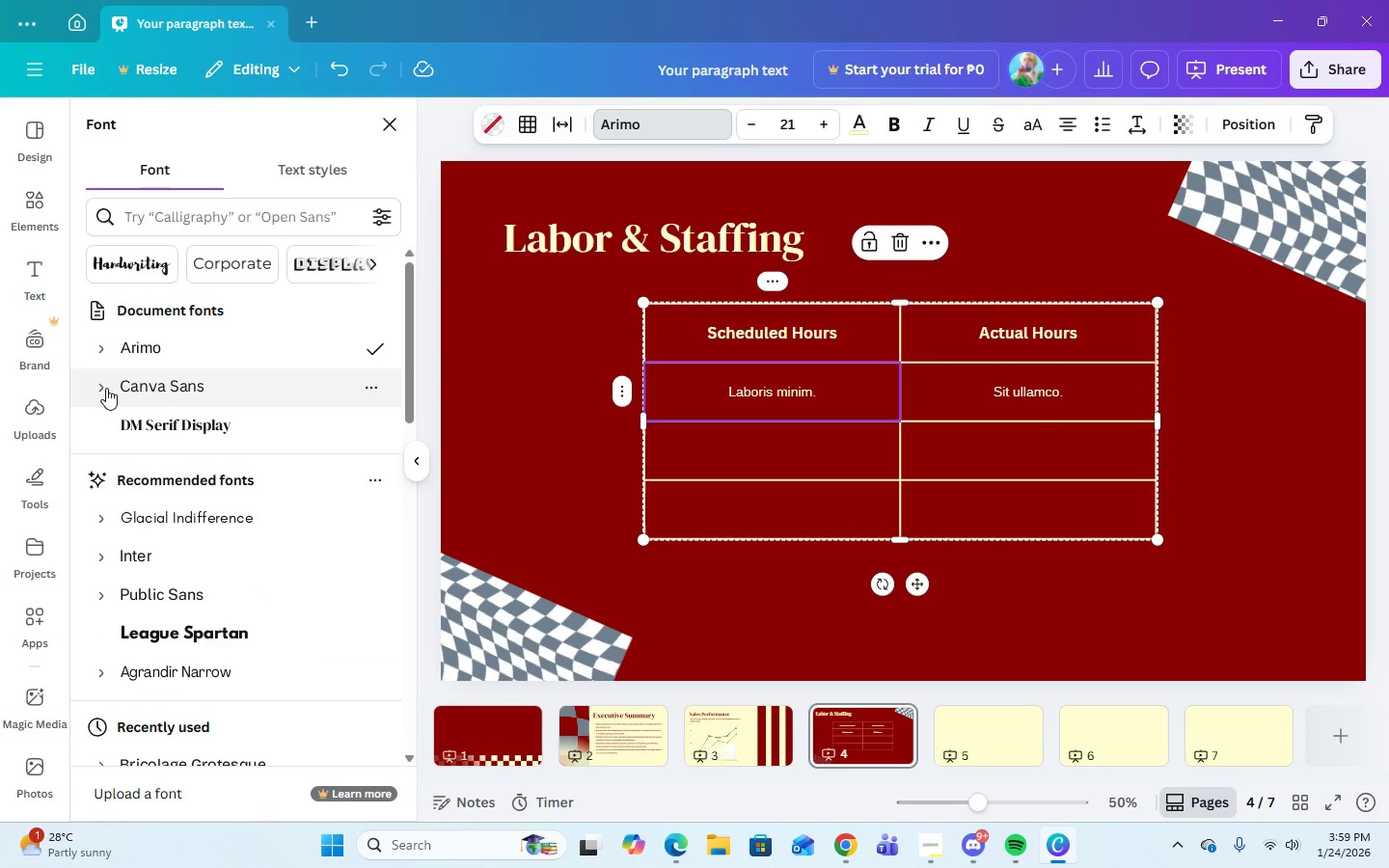 
left_click([100, 388])
 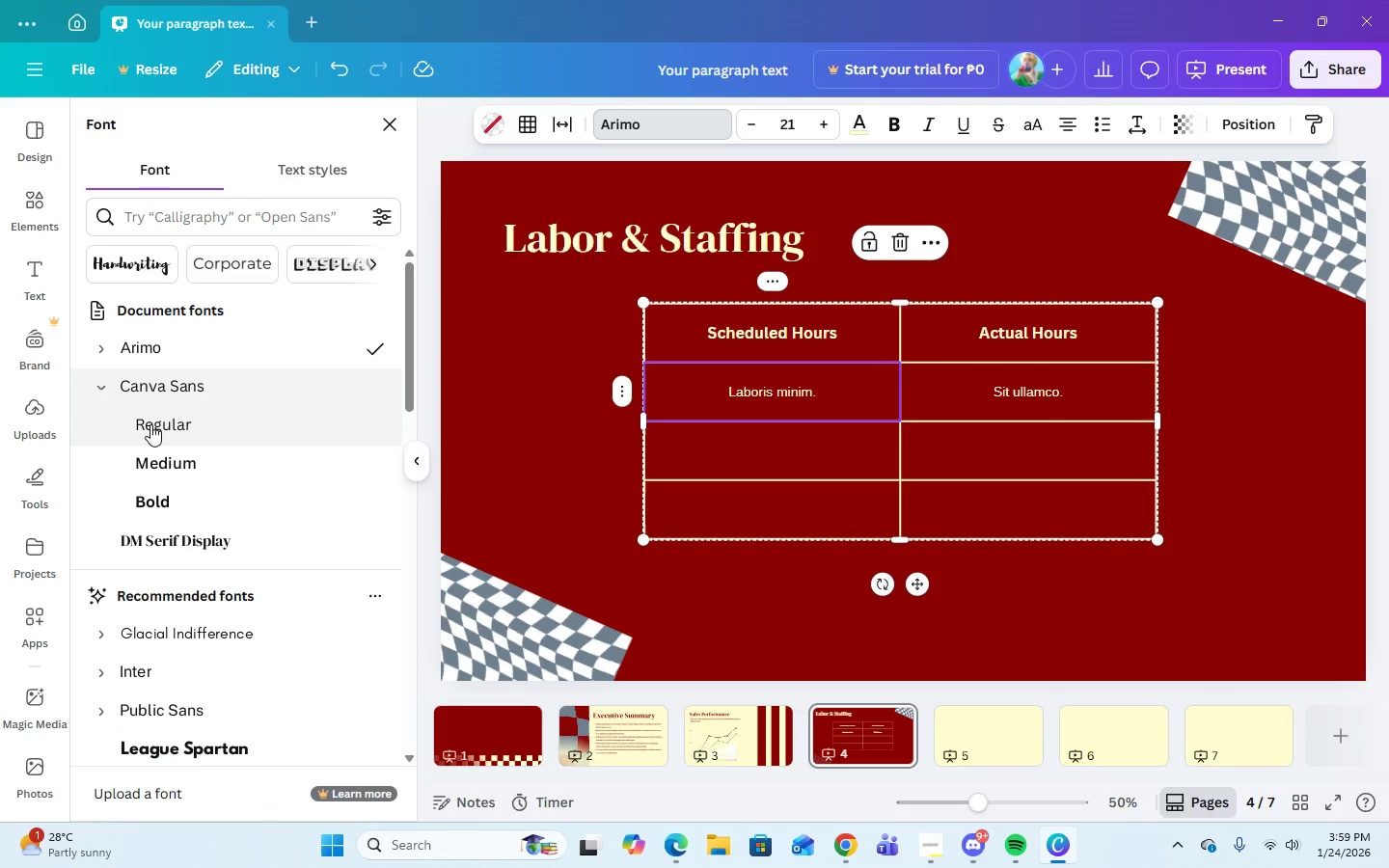 
left_click([150, 424])
 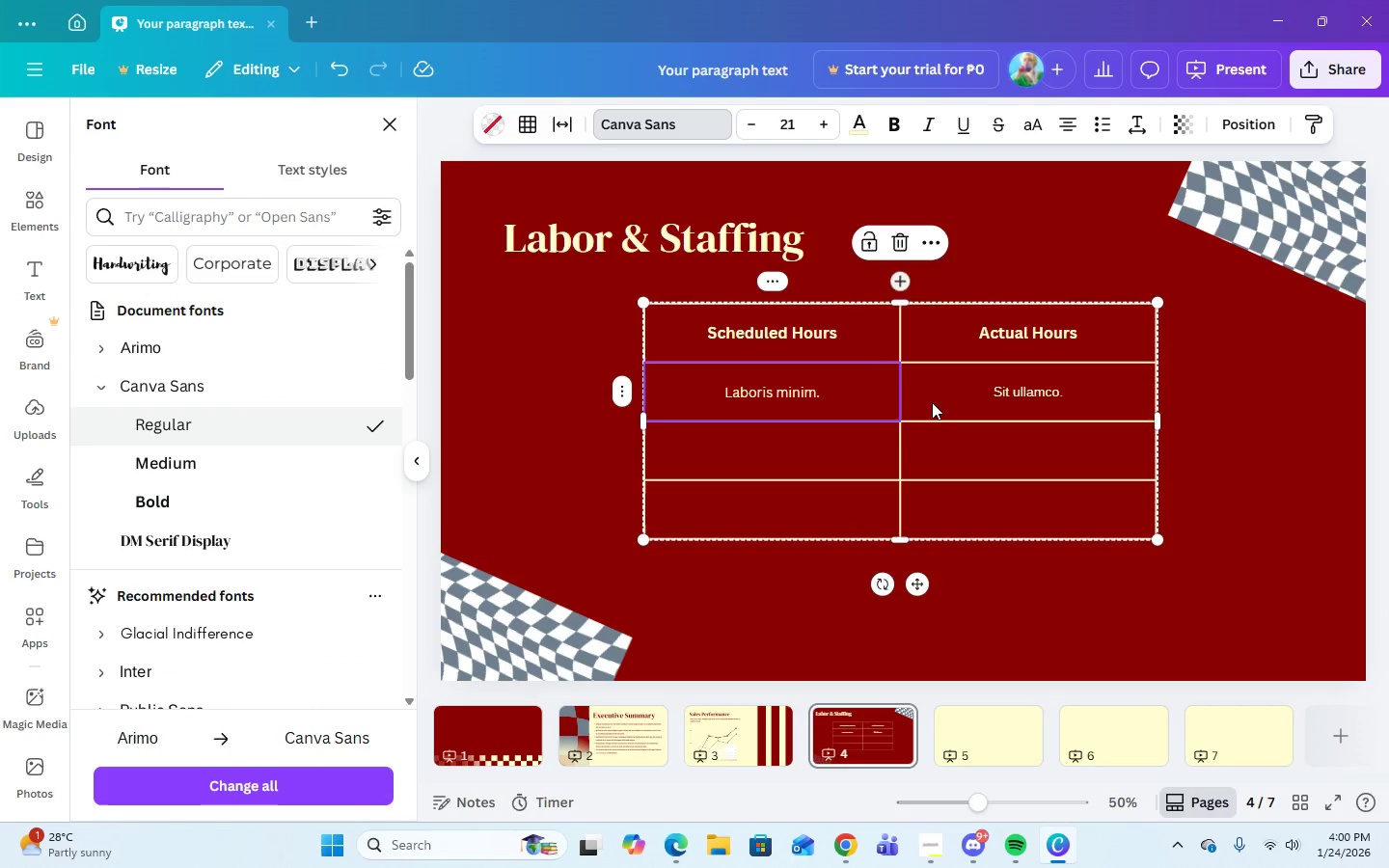 
left_click([935, 402])
 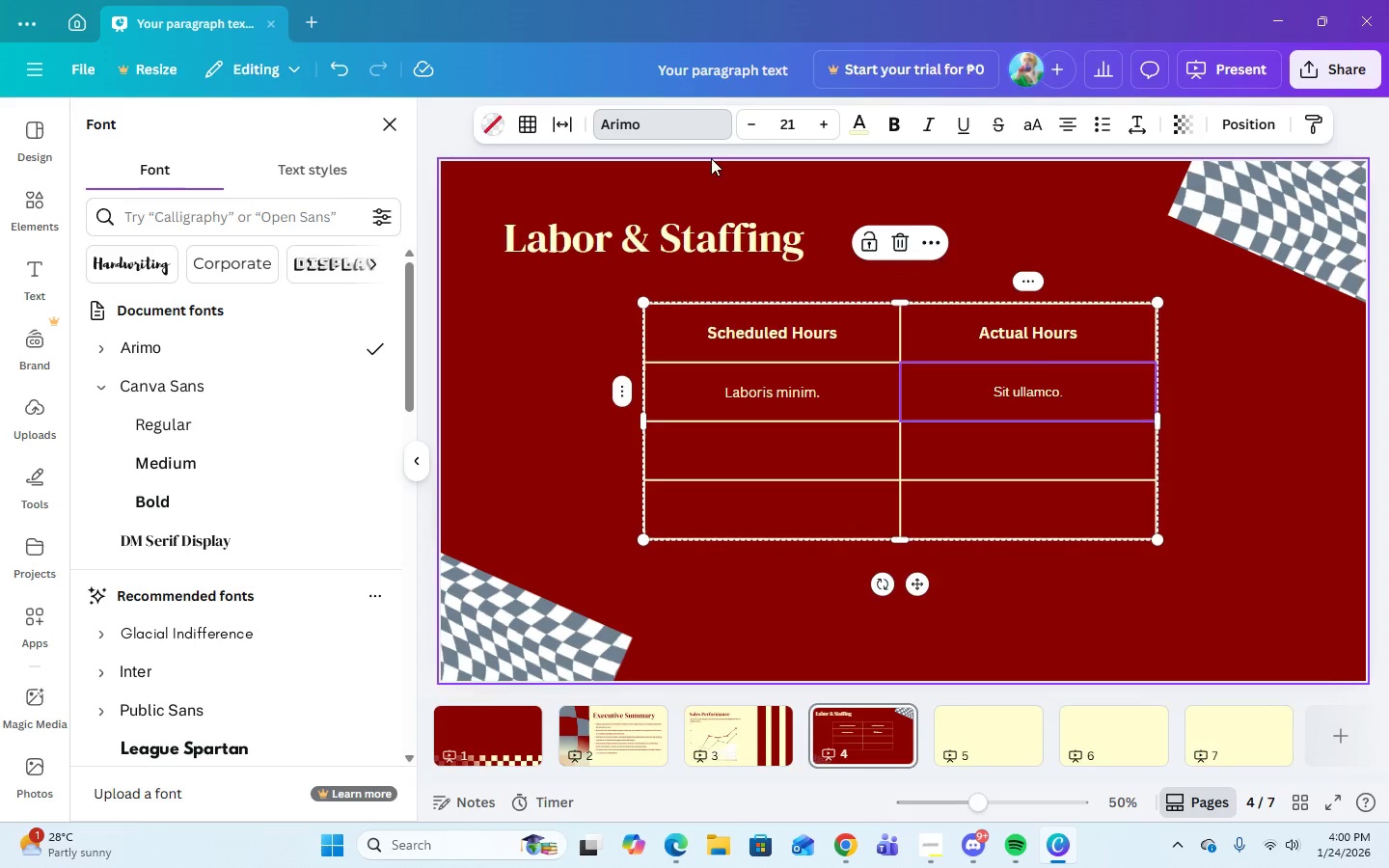 
left_click([695, 120])
 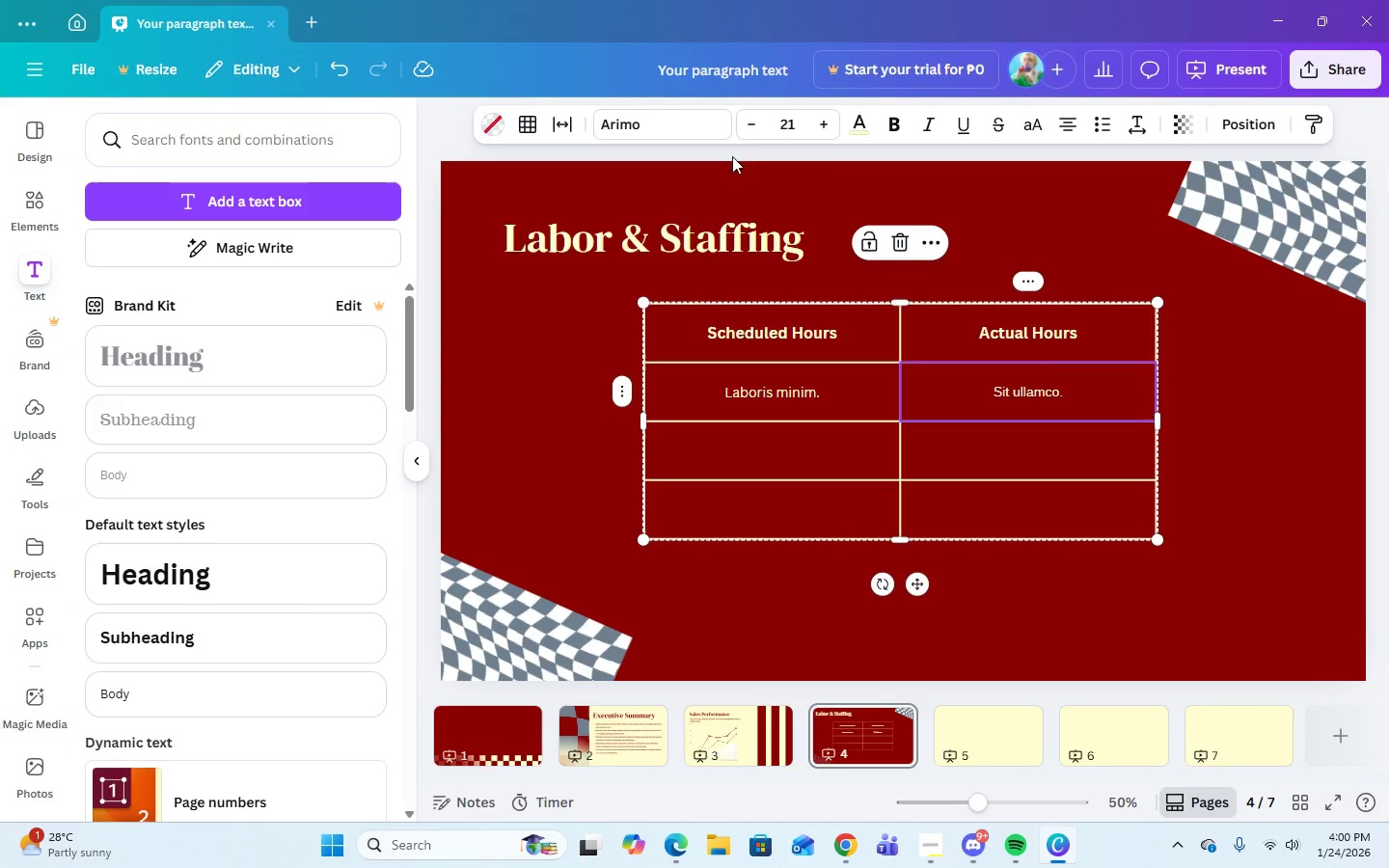 
left_click([665, 127])
 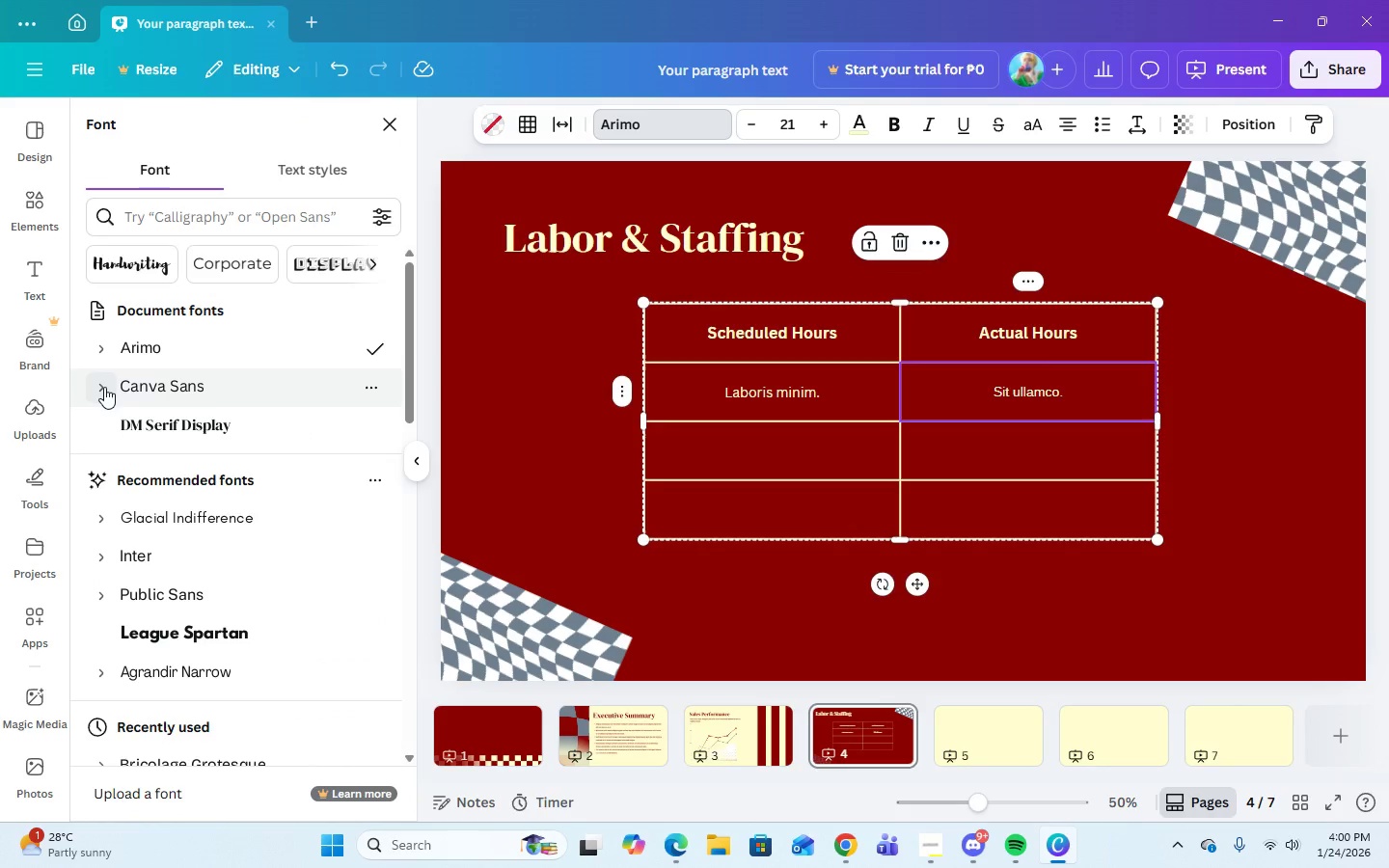 
left_click([97, 383])
 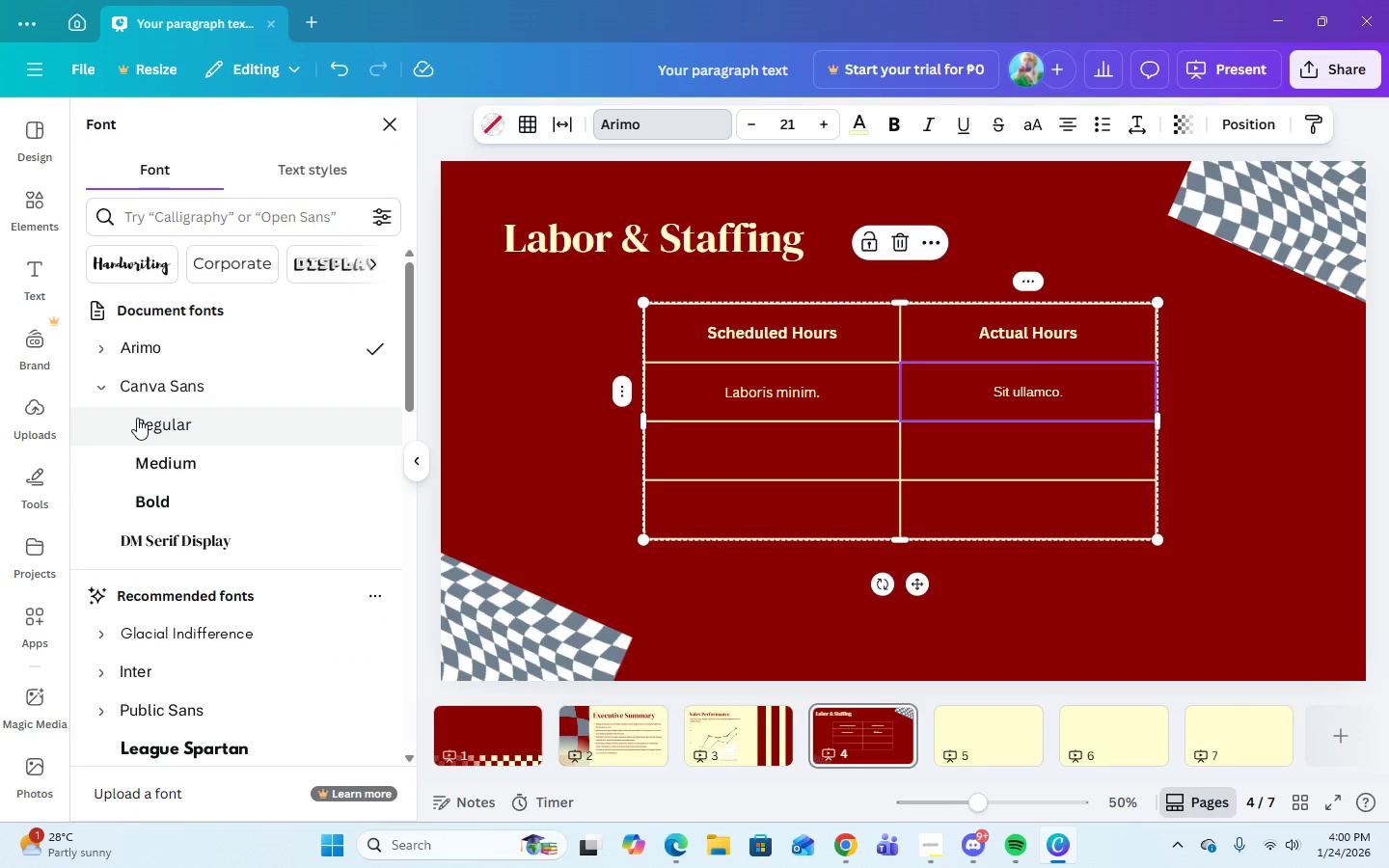 
left_click([137, 418])
 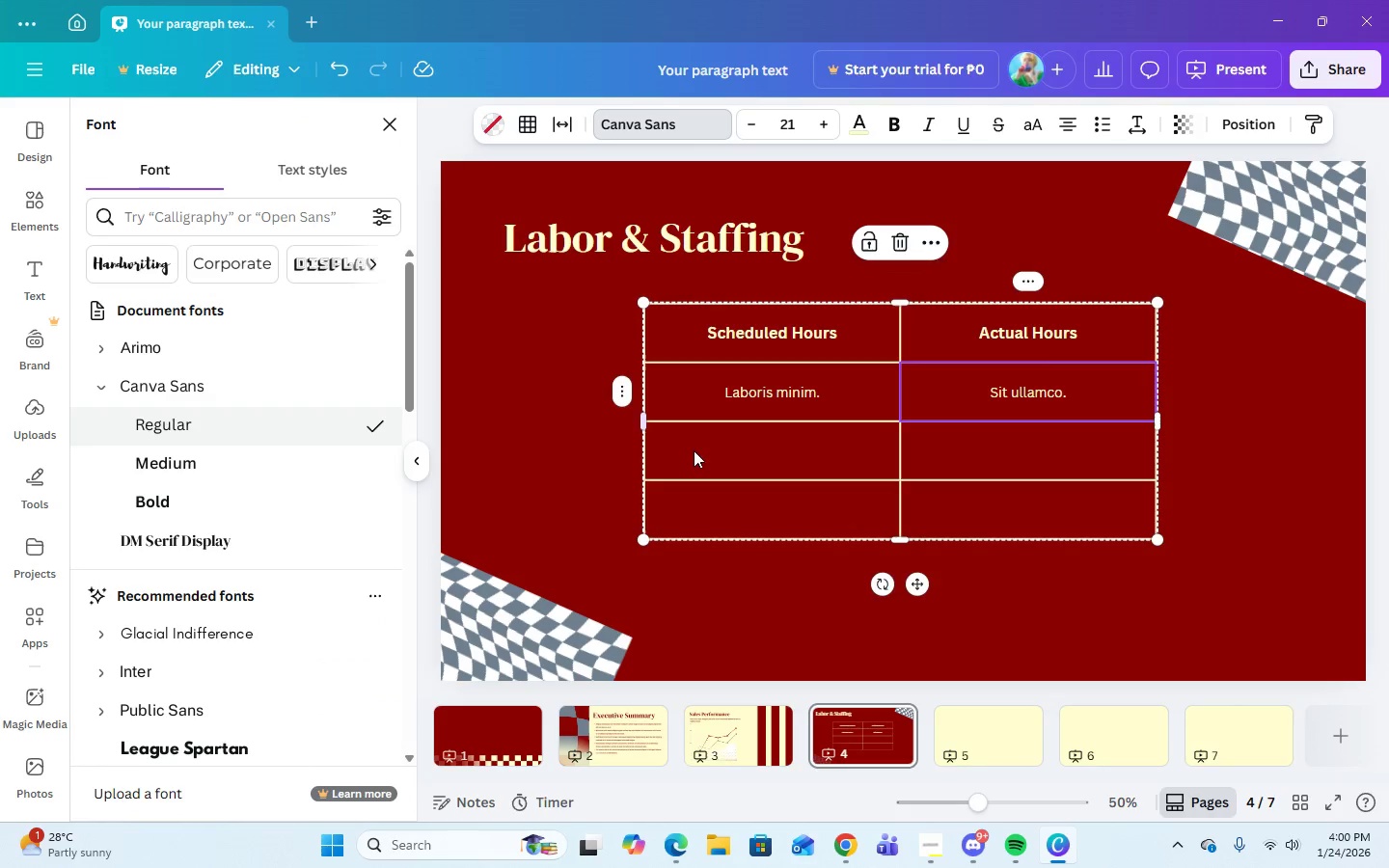 
left_click([729, 449])
 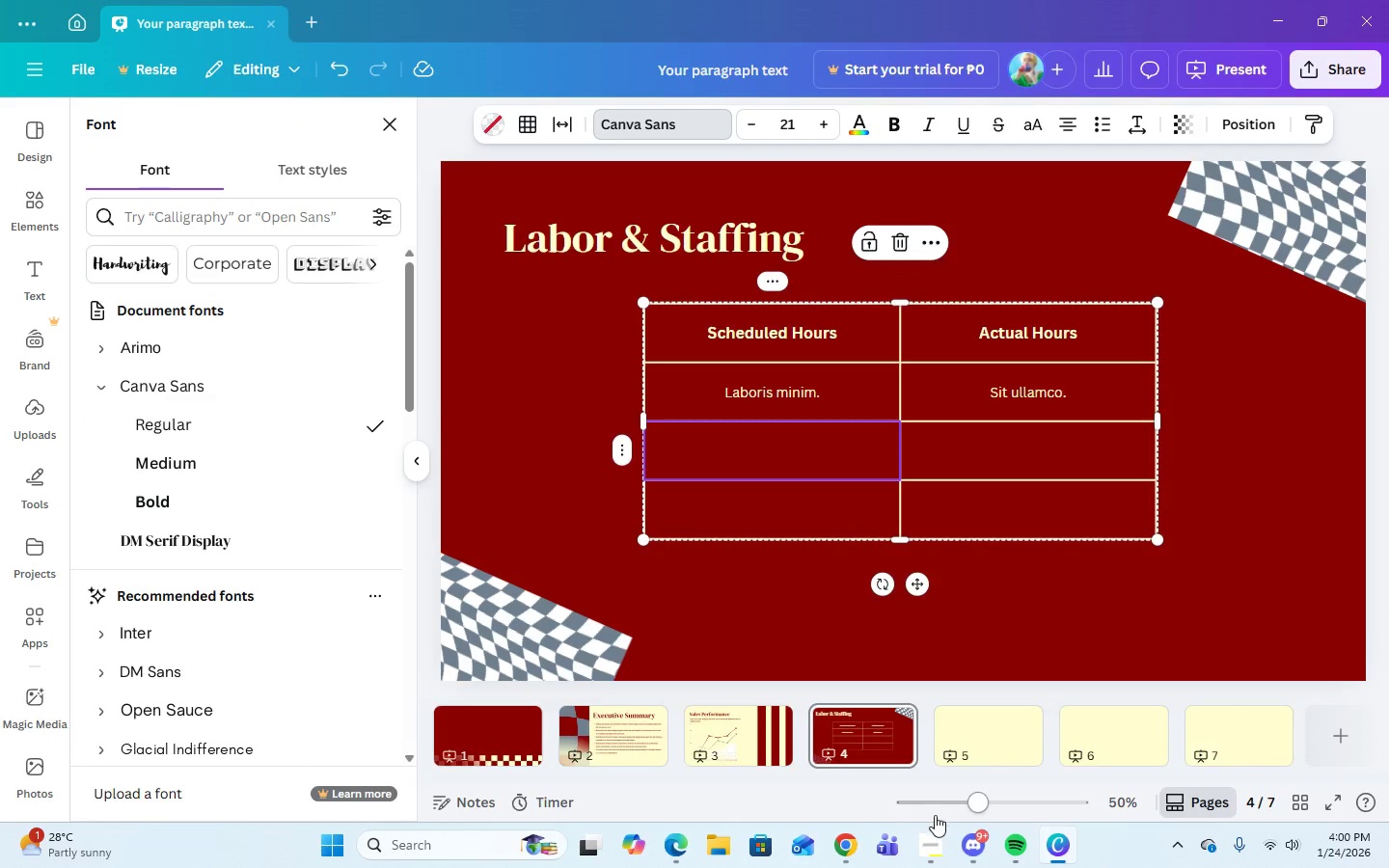 
left_click([837, 862])
 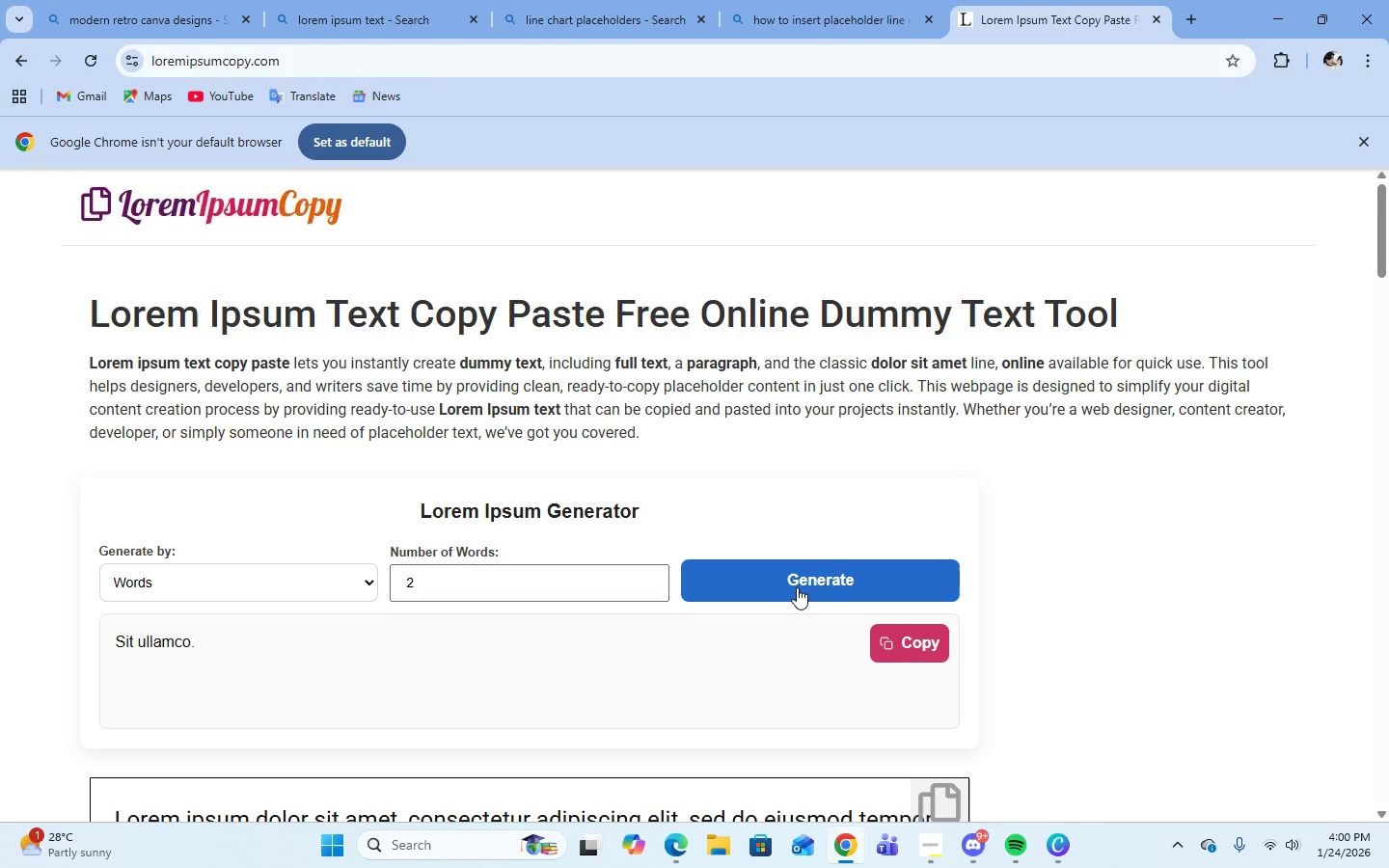 
left_click([798, 587])
 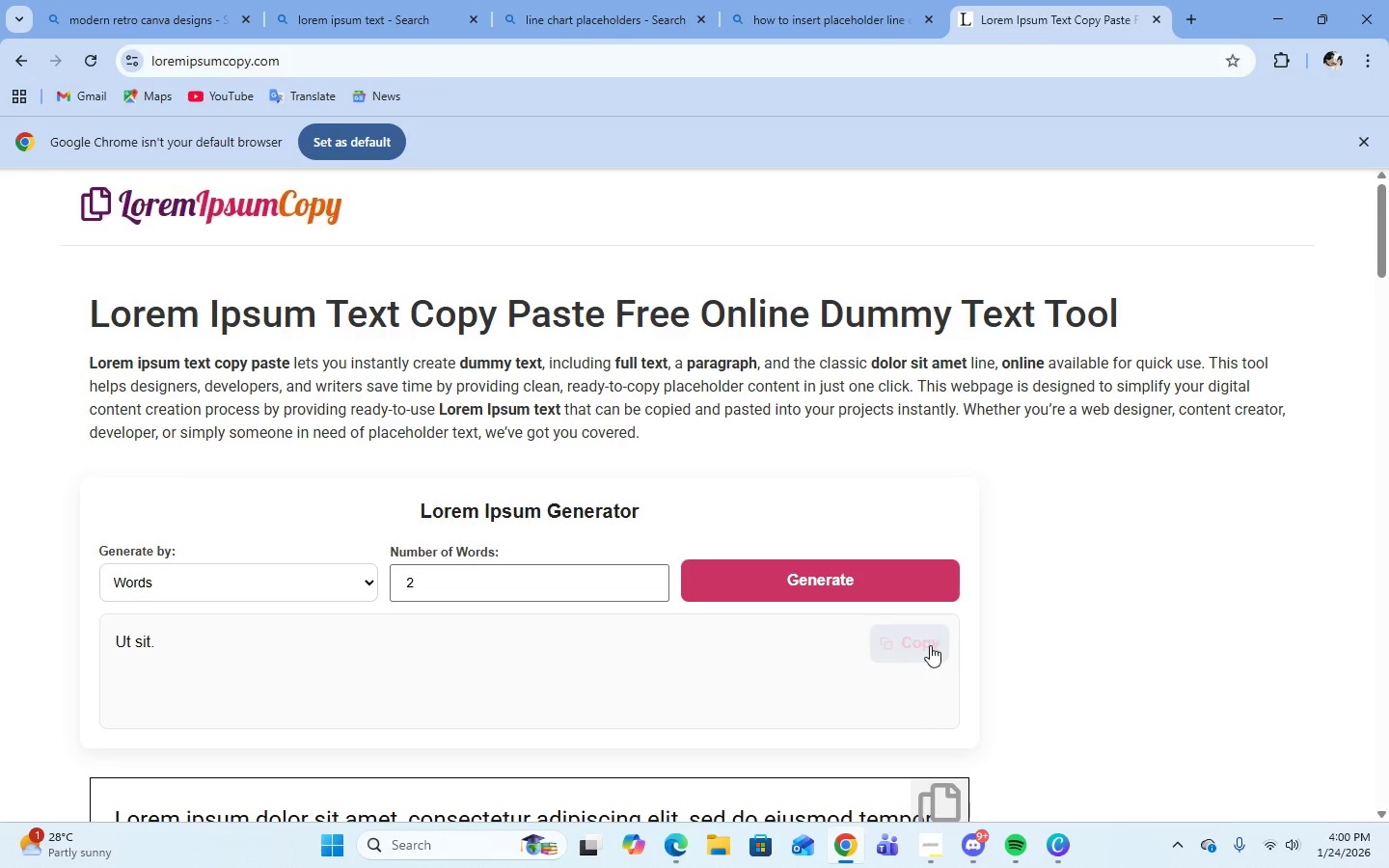 
left_click([927, 645])
 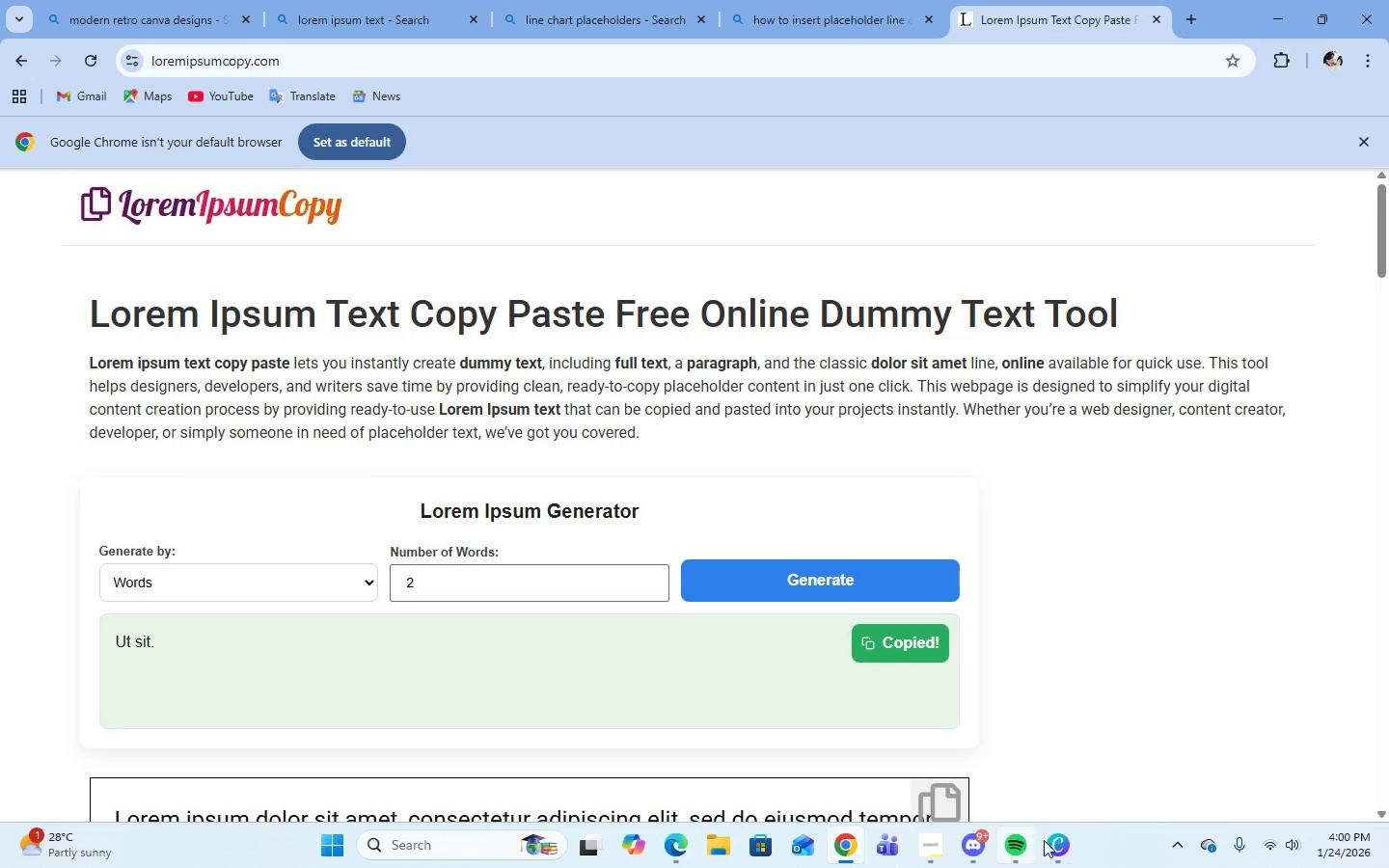 
left_click([1045, 840])
 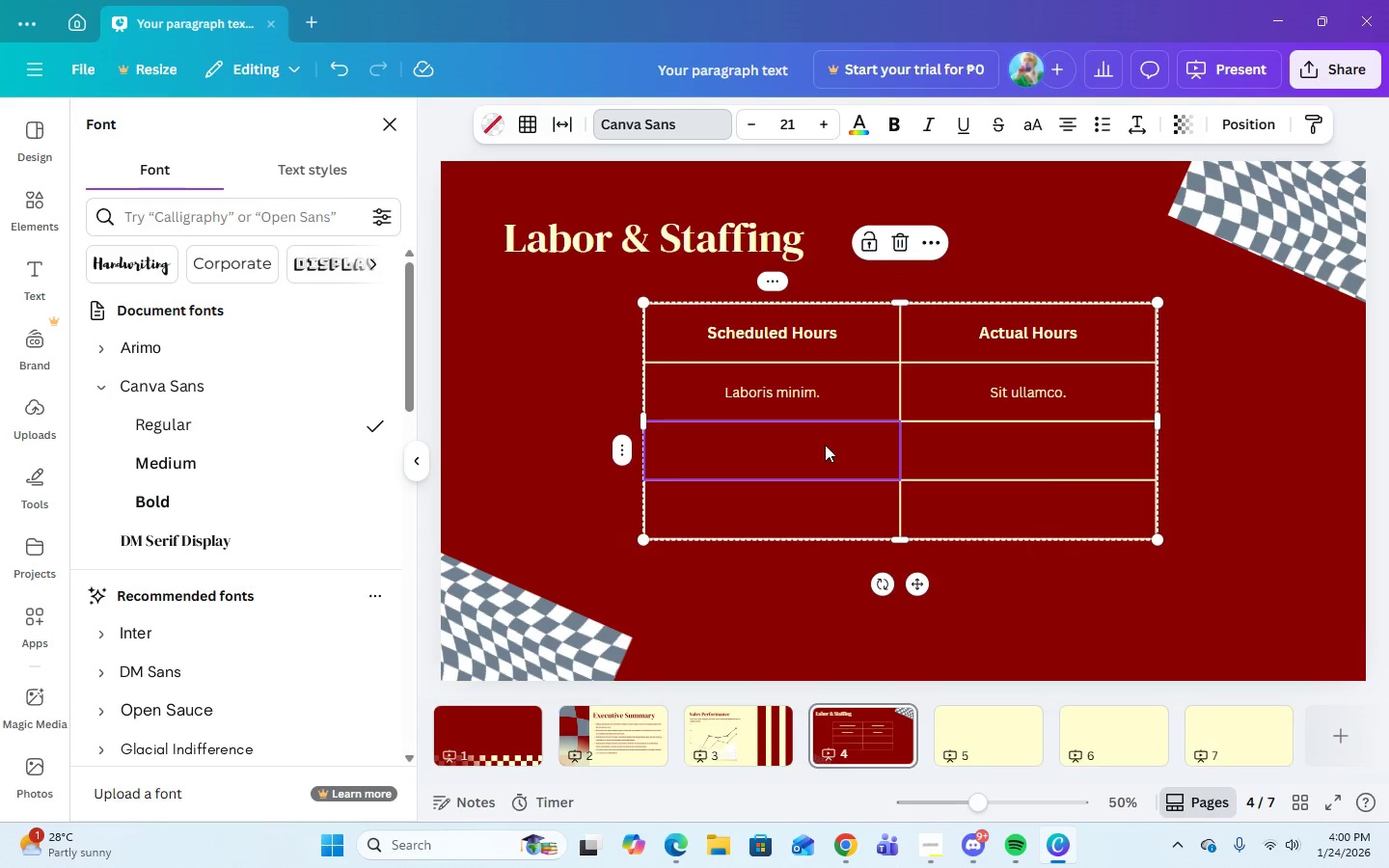 
right_click([825, 445])
 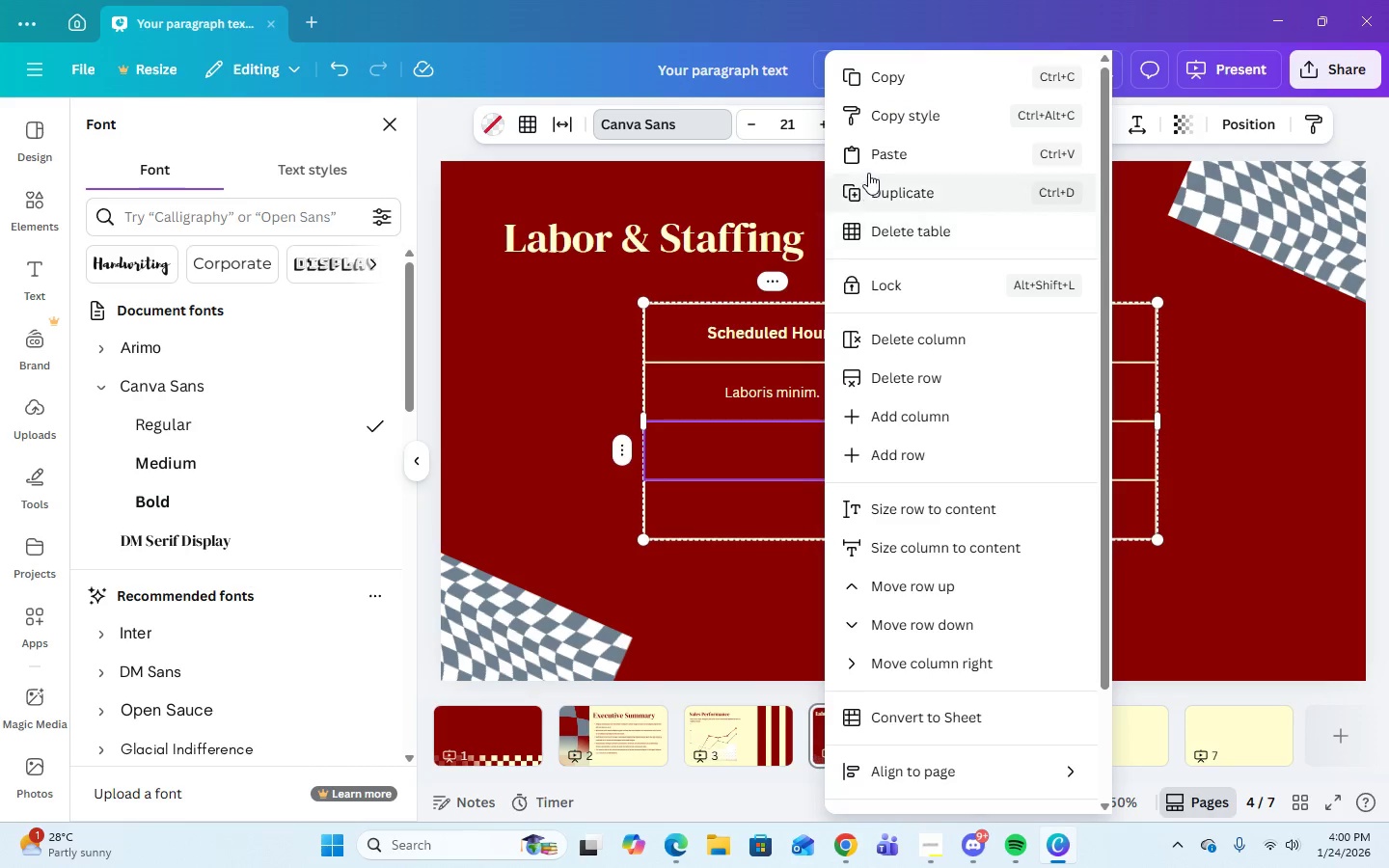 
left_click([872, 150])
 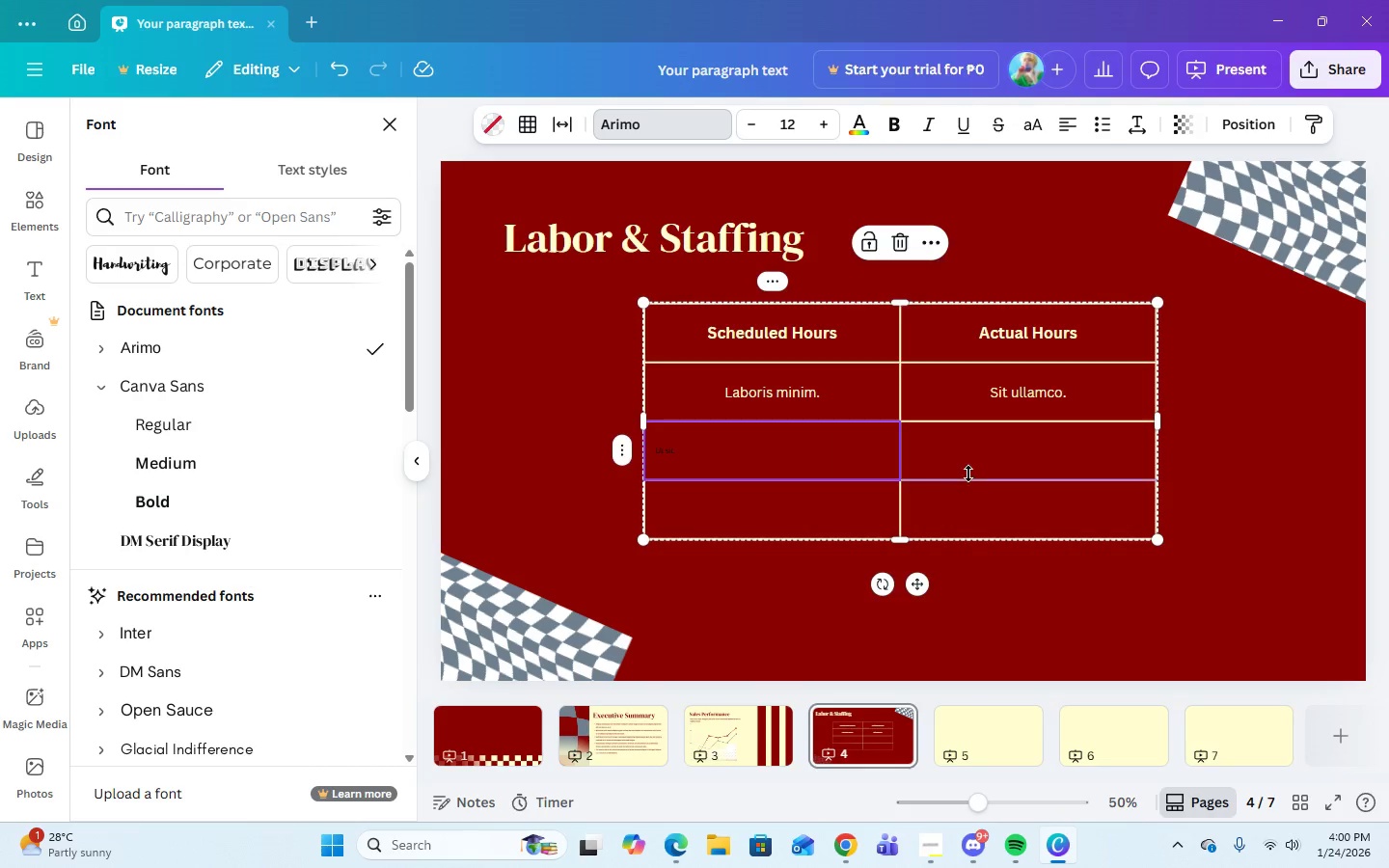 
left_click([965, 455])
 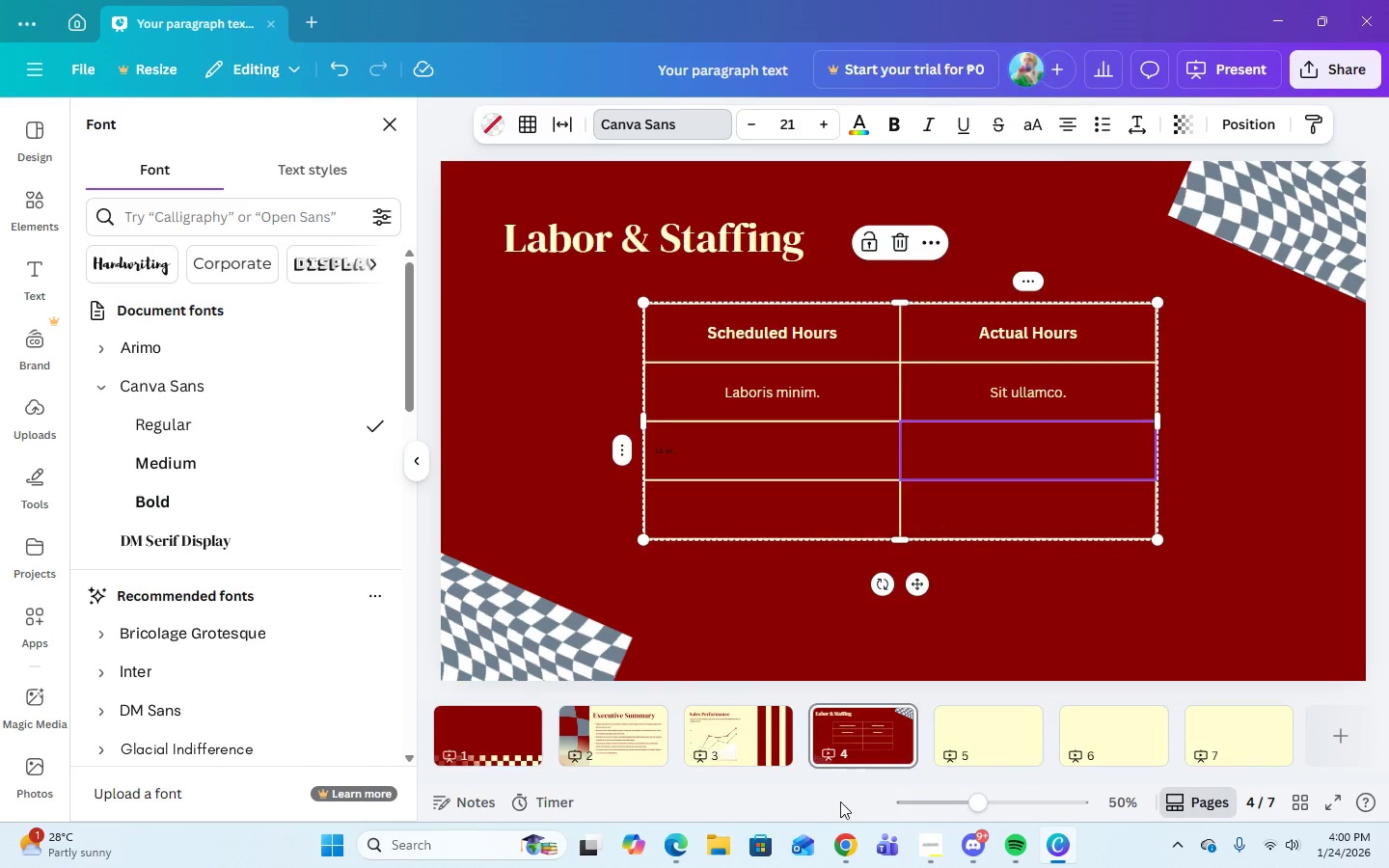 
left_click([836, 866])
 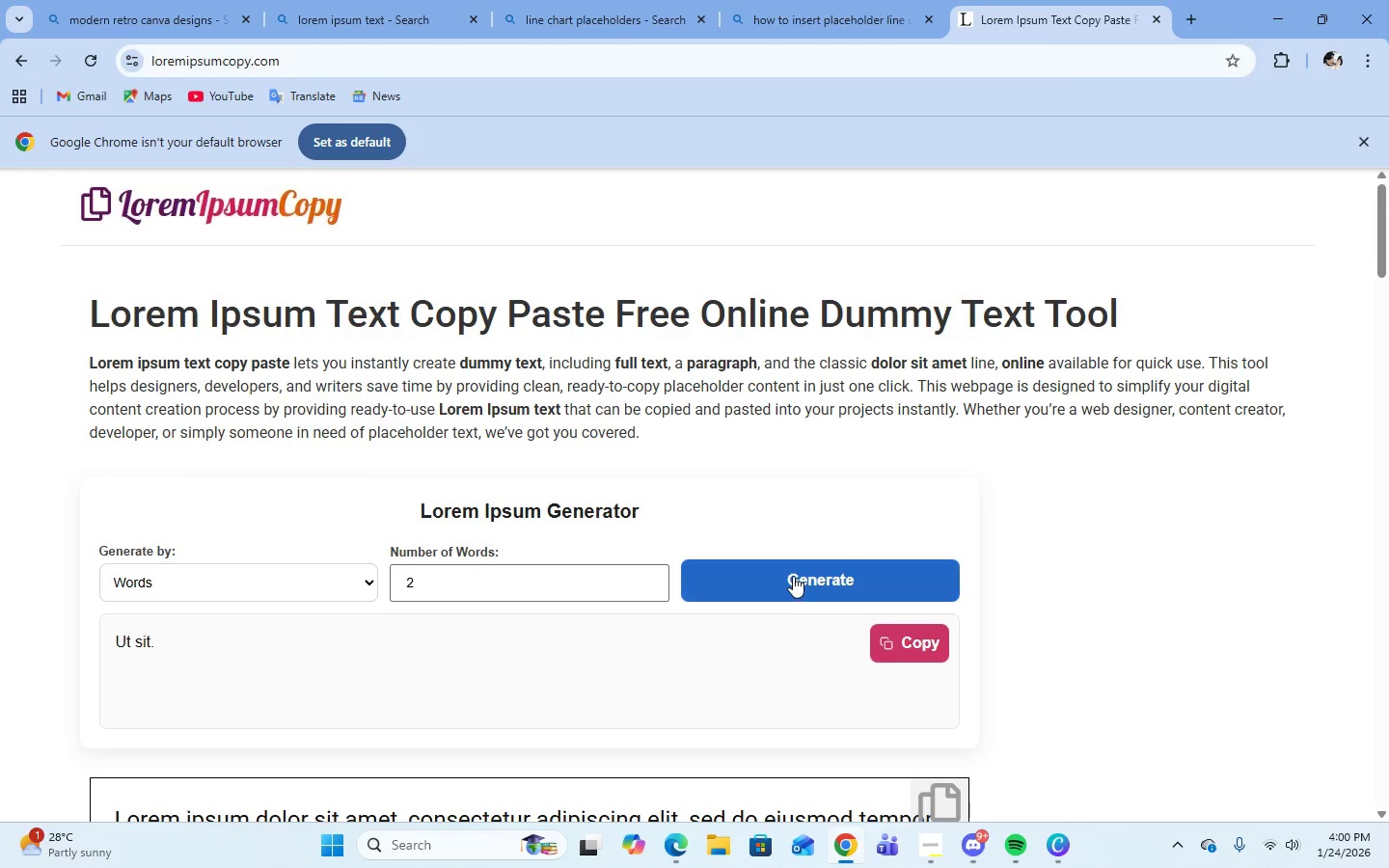 
left_click([793, 576])
 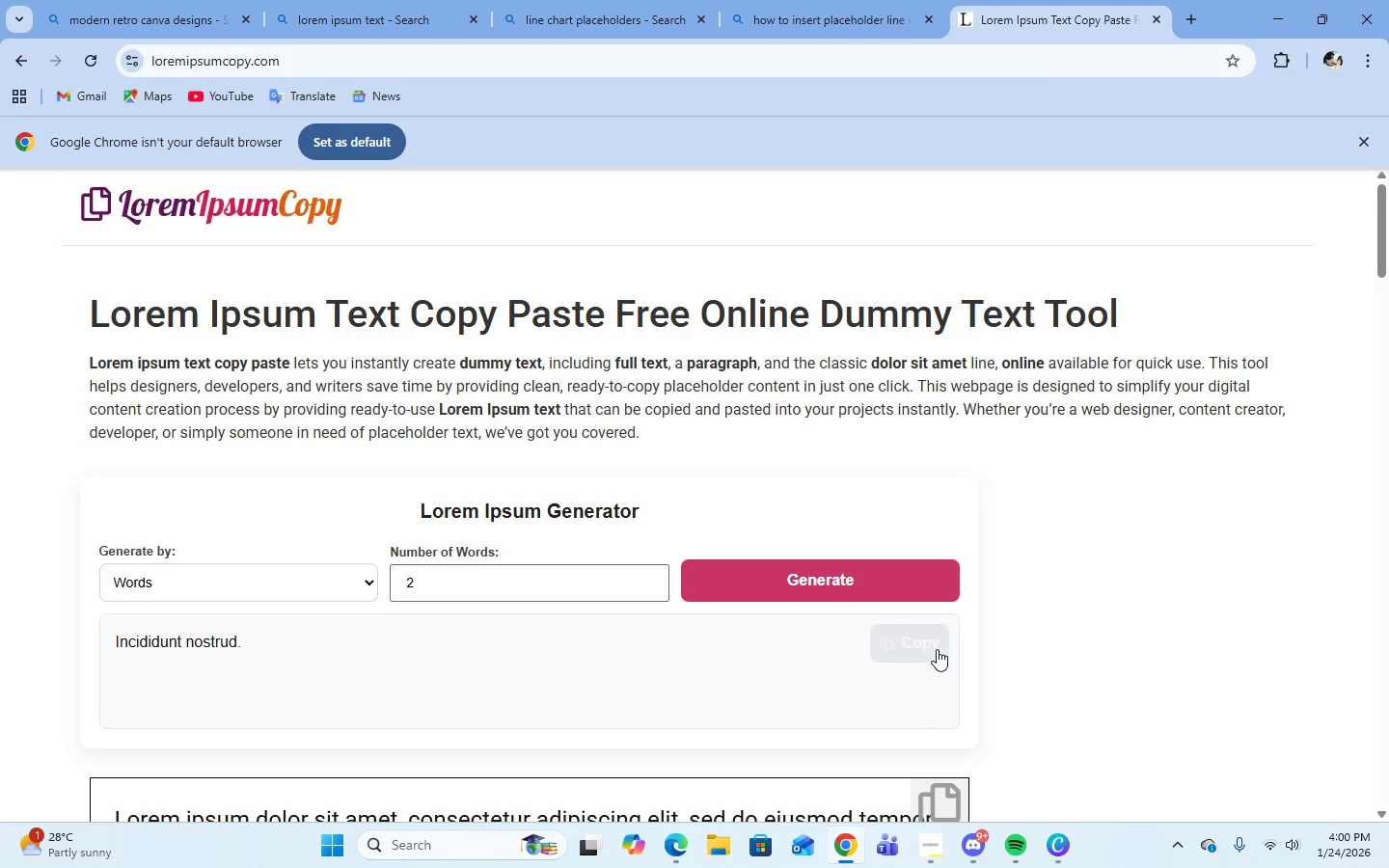 
left_click([936, 644])
 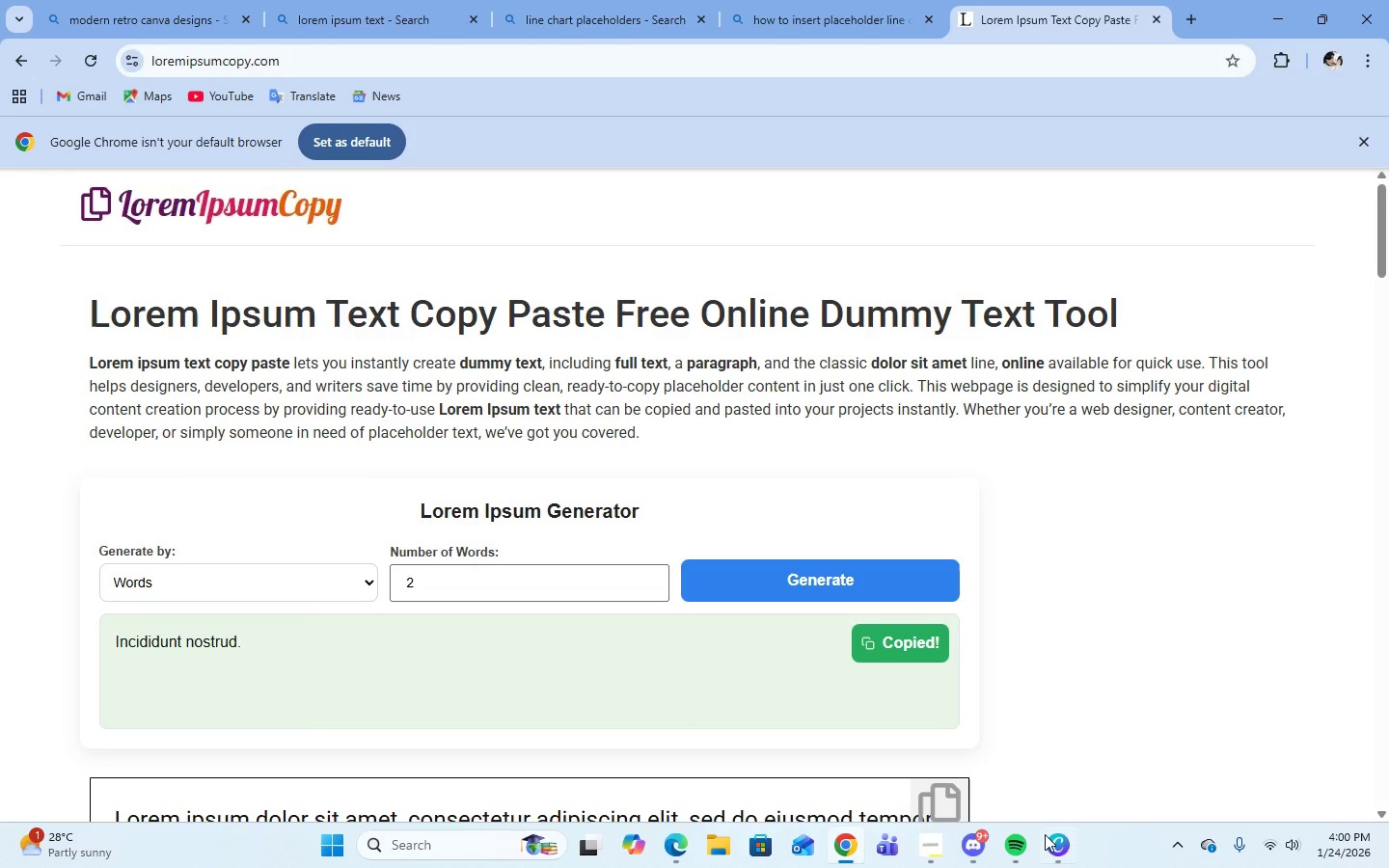 
left_click([1057, 867])
 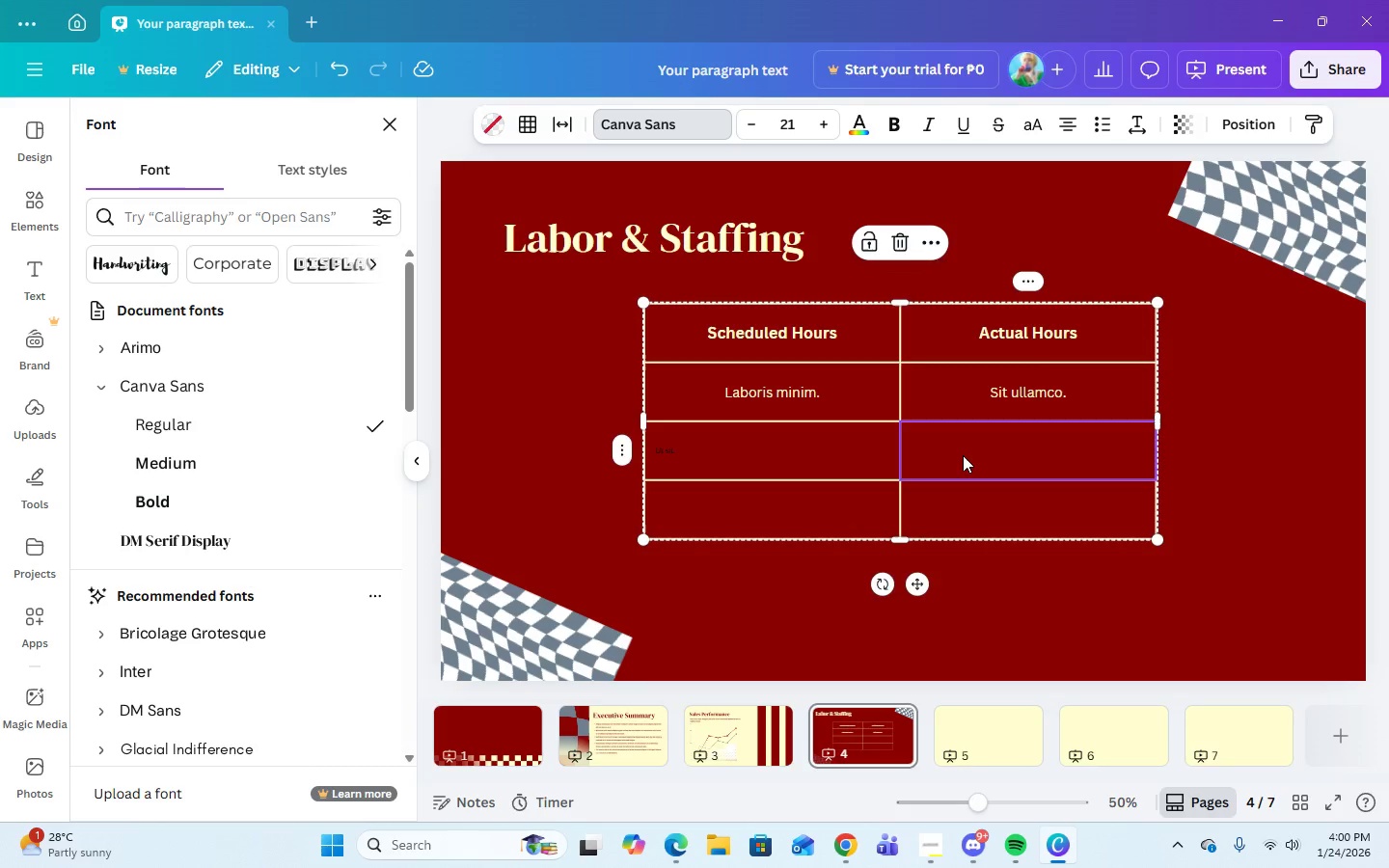 
right_click([963, 455])
 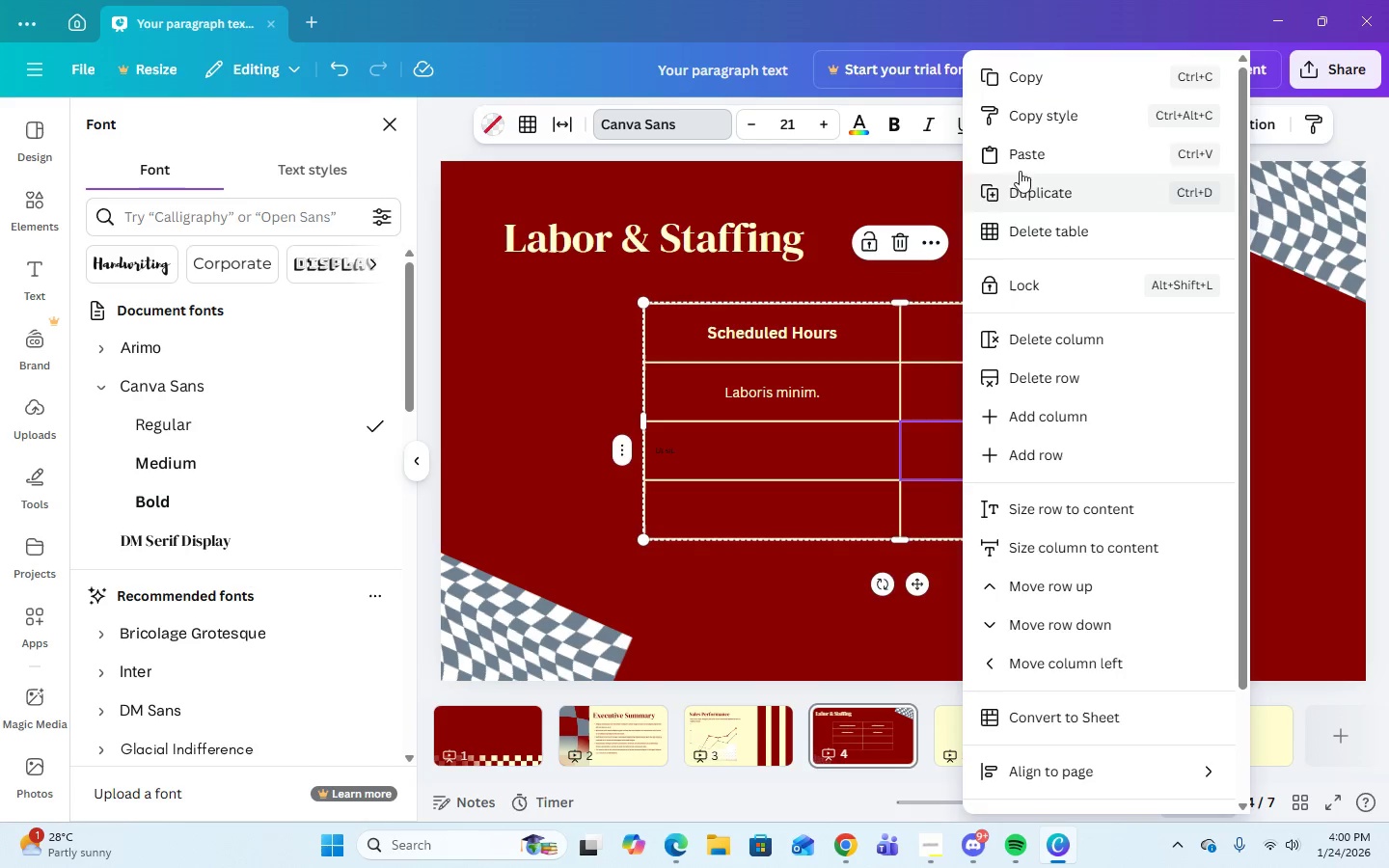 
left_click([1020, 160])
 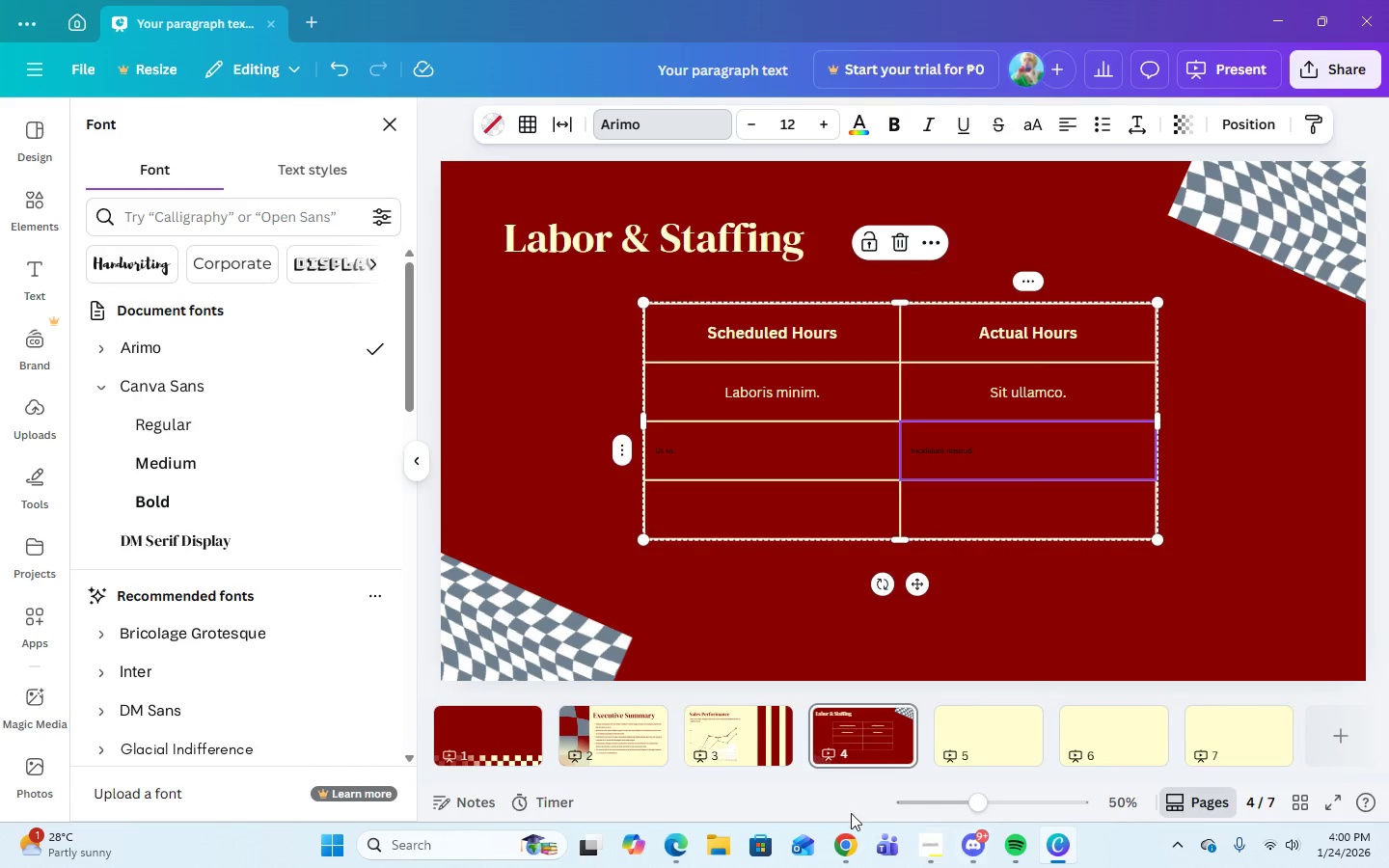 
left_click([848, 846])
 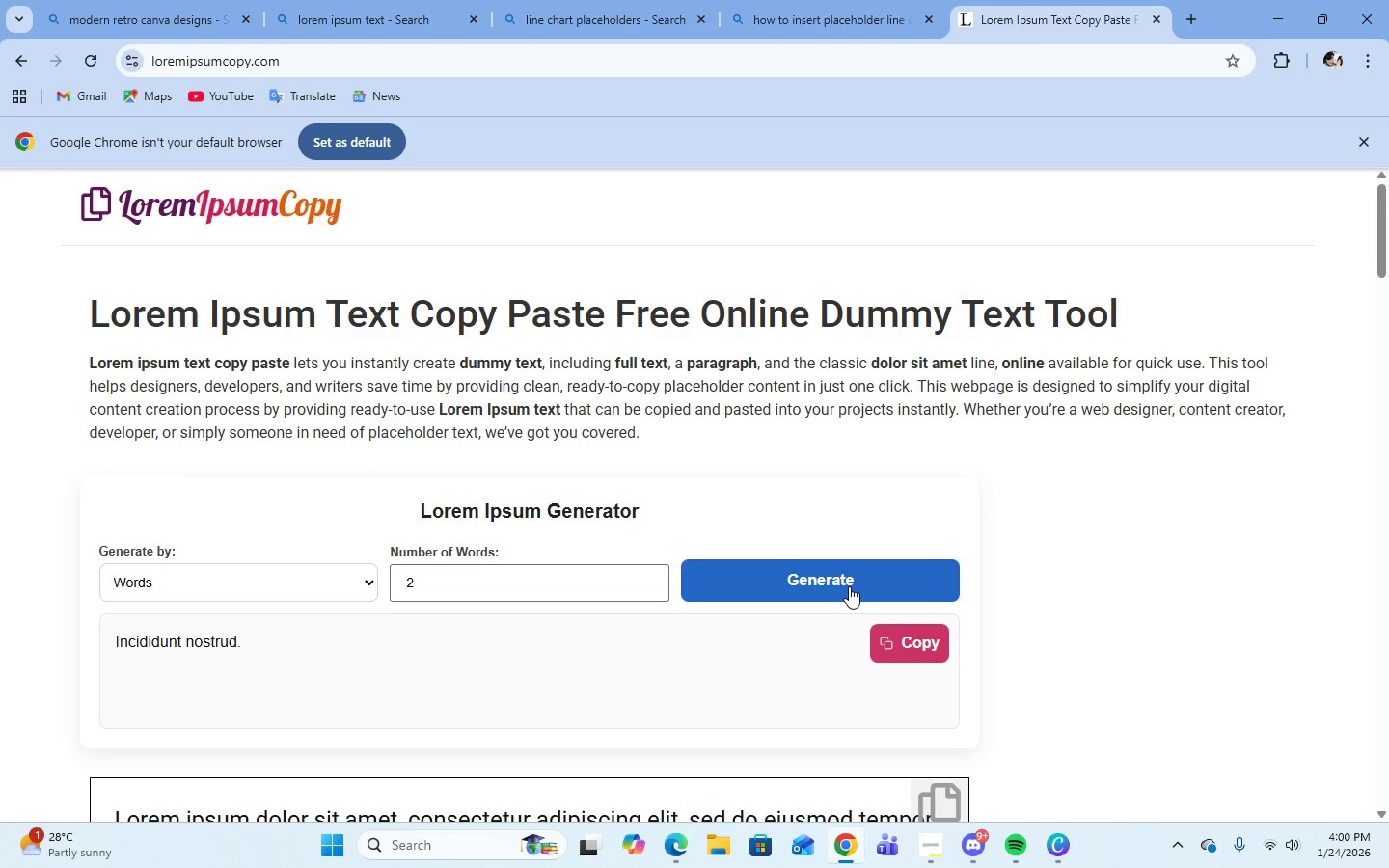 
left_click([849, 586])
 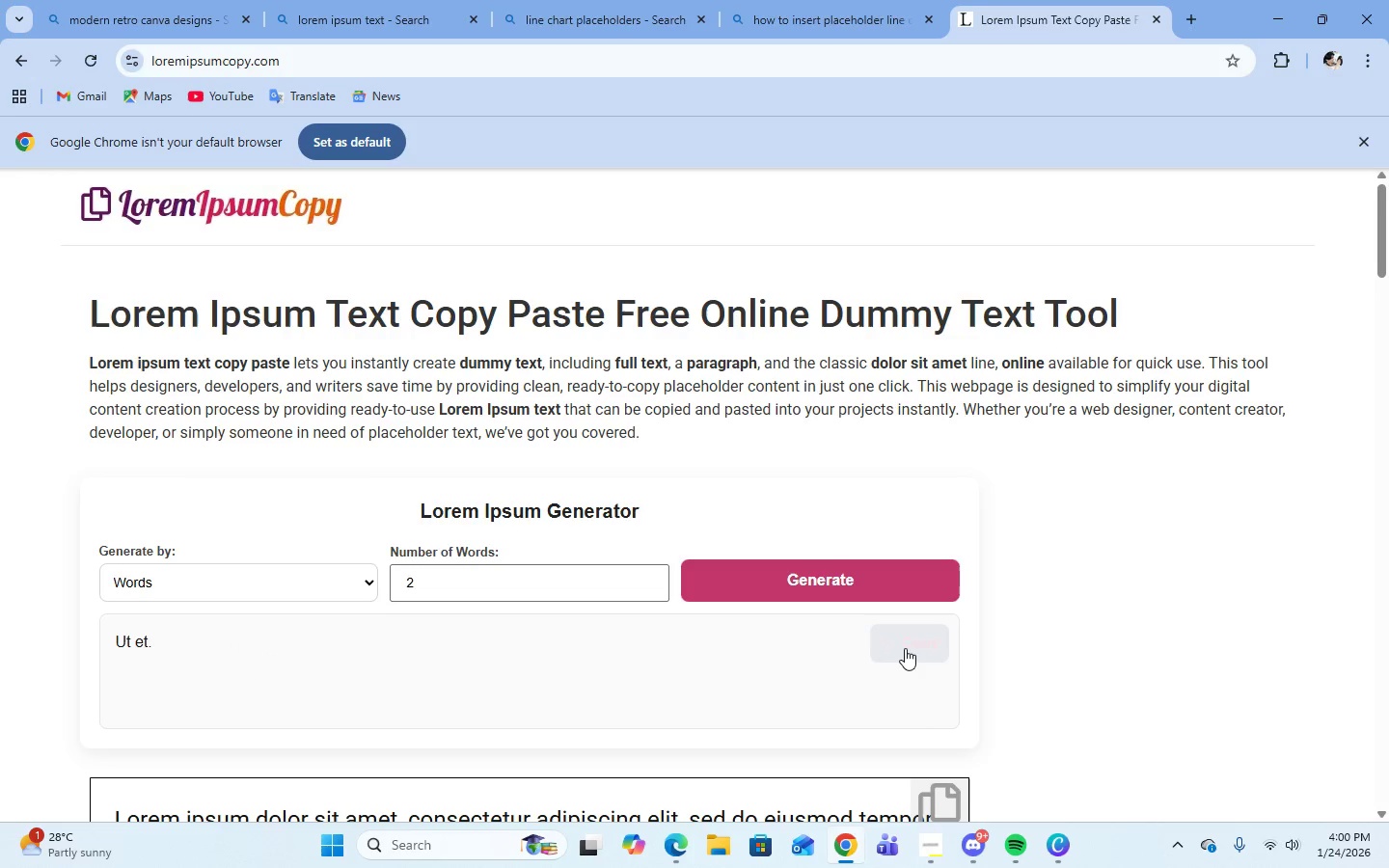 
left_click([910, 648])
 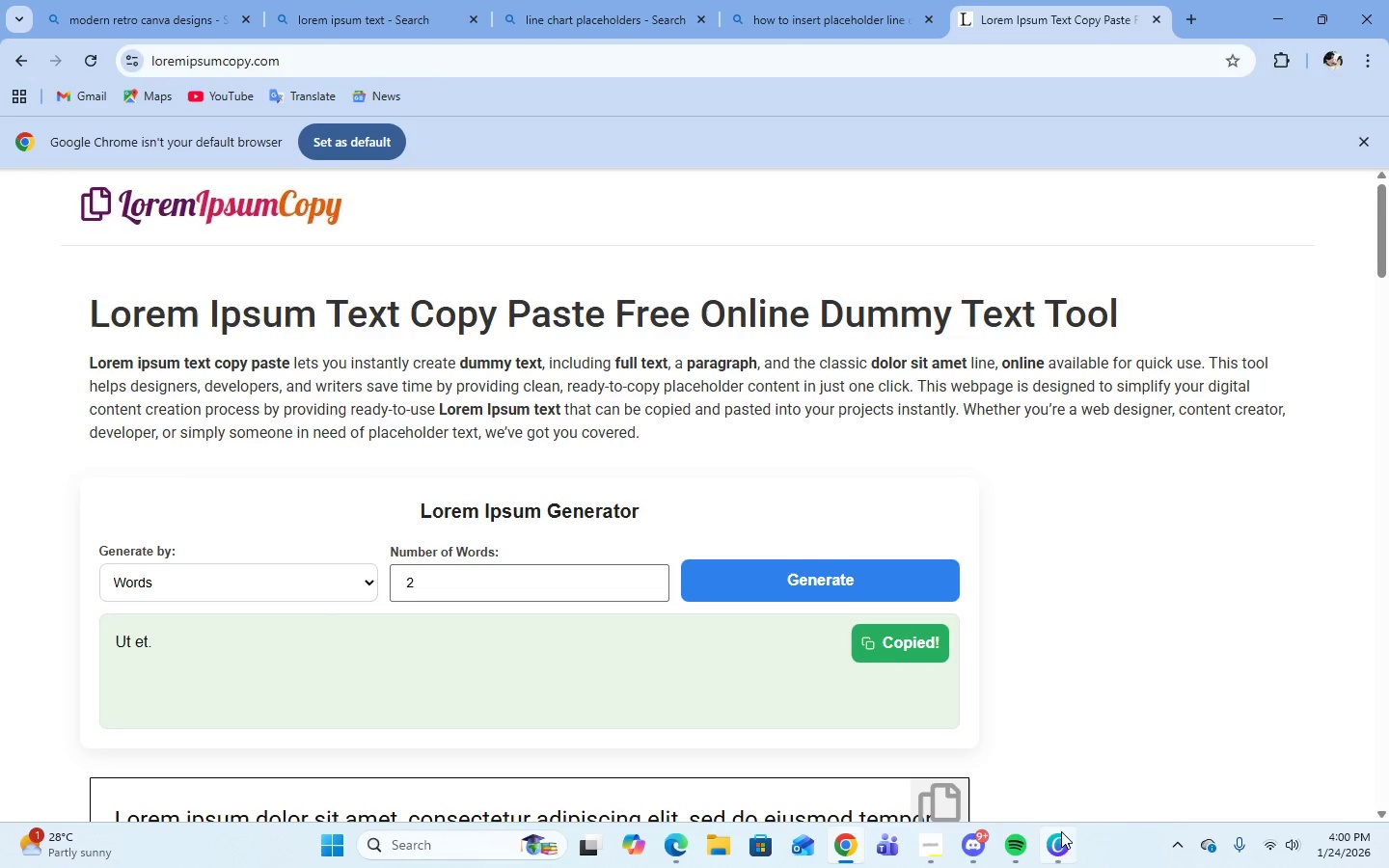 
left_click([1064, 838])
 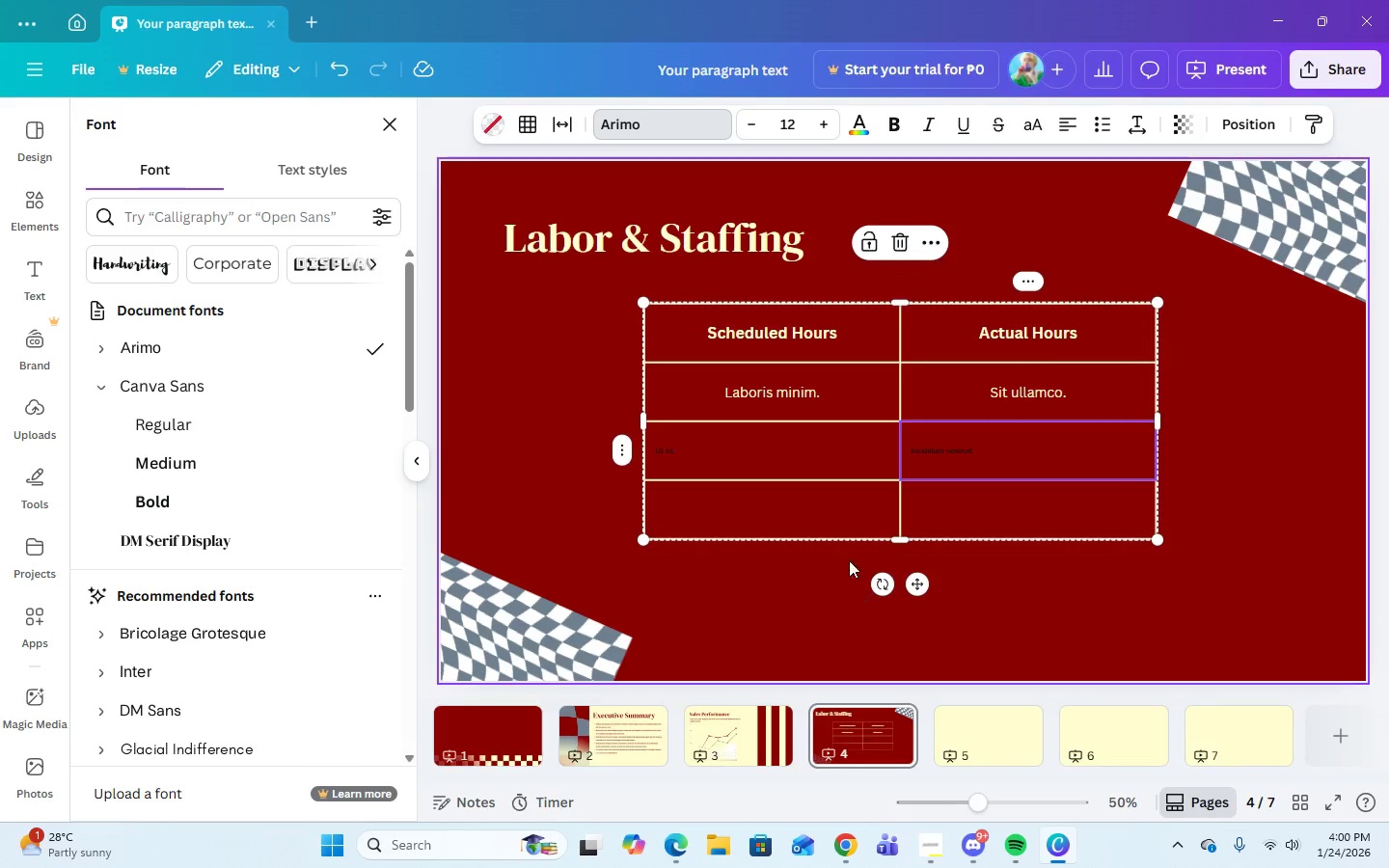 
left_click([824, 488])
 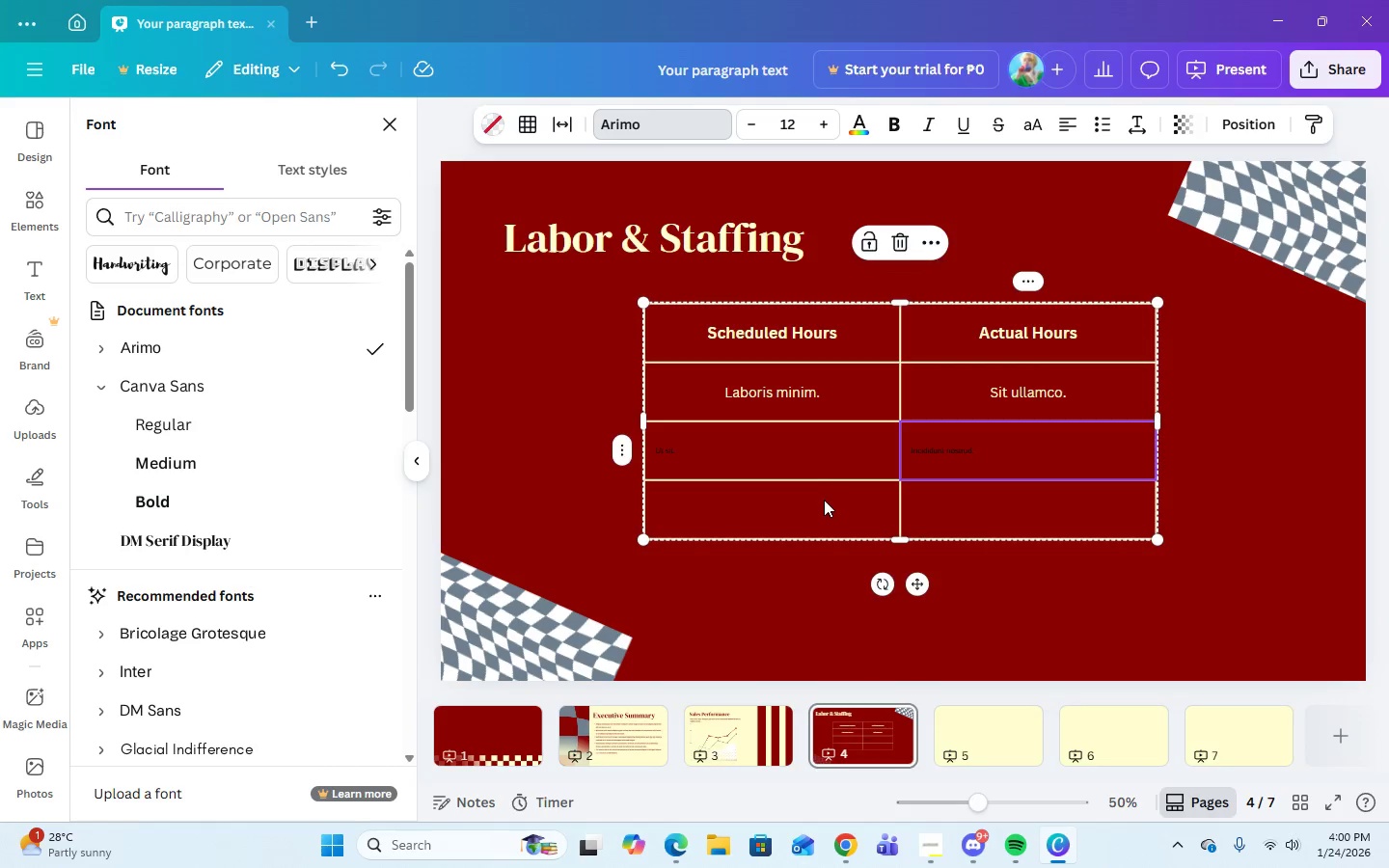 
left_click([824, 501])
 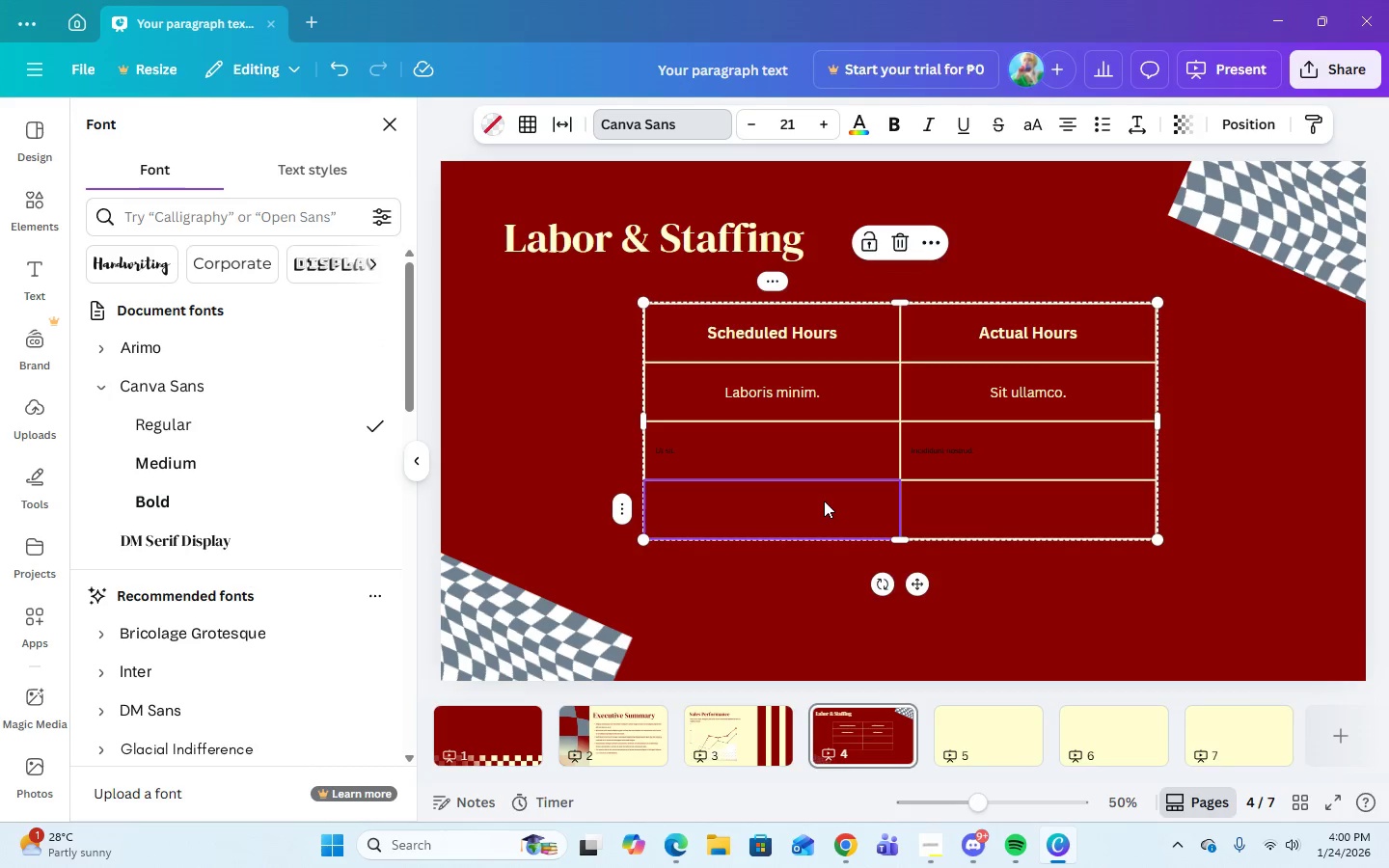 
right_click([824, 501])
 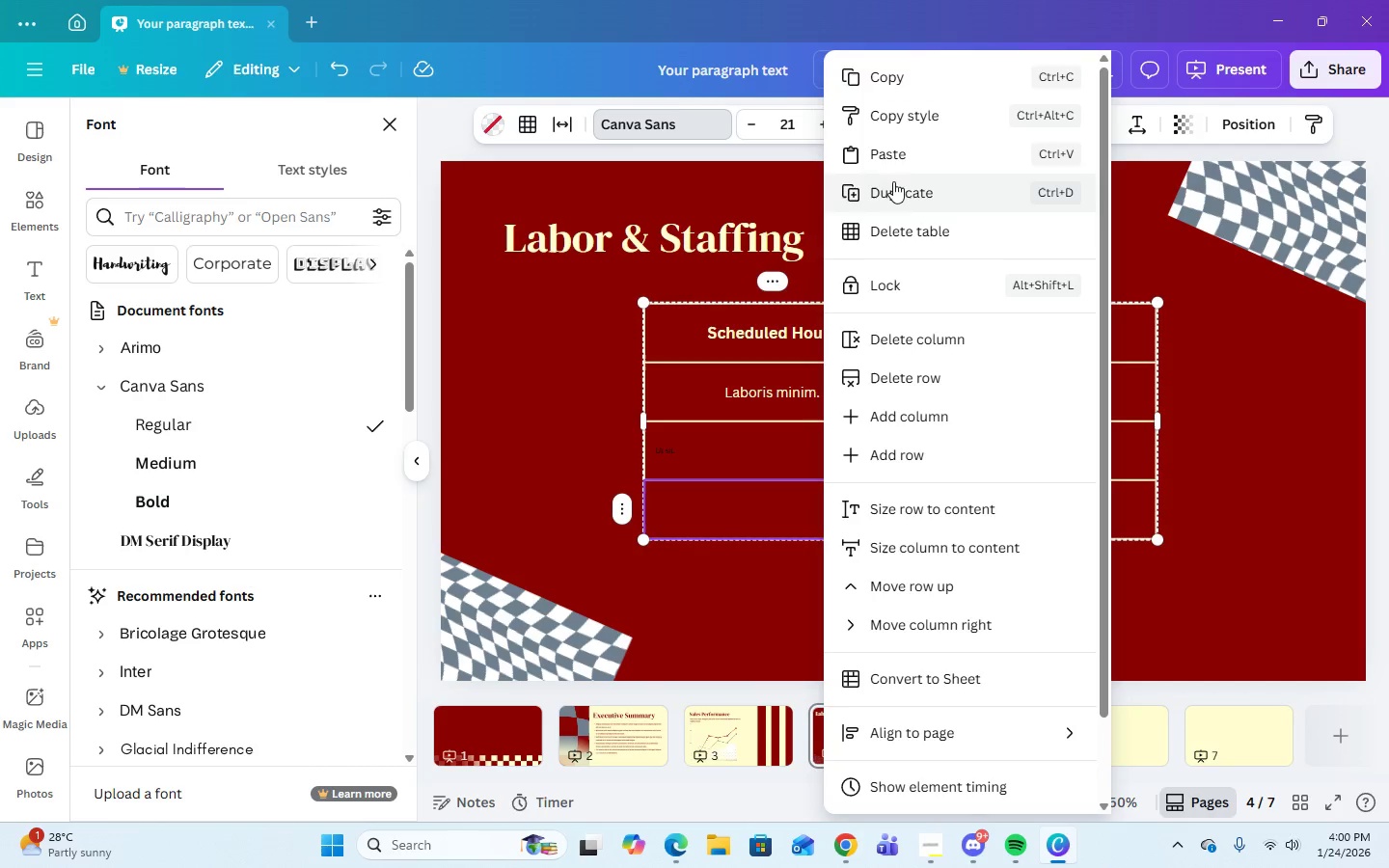 
left_click([893, 159])
 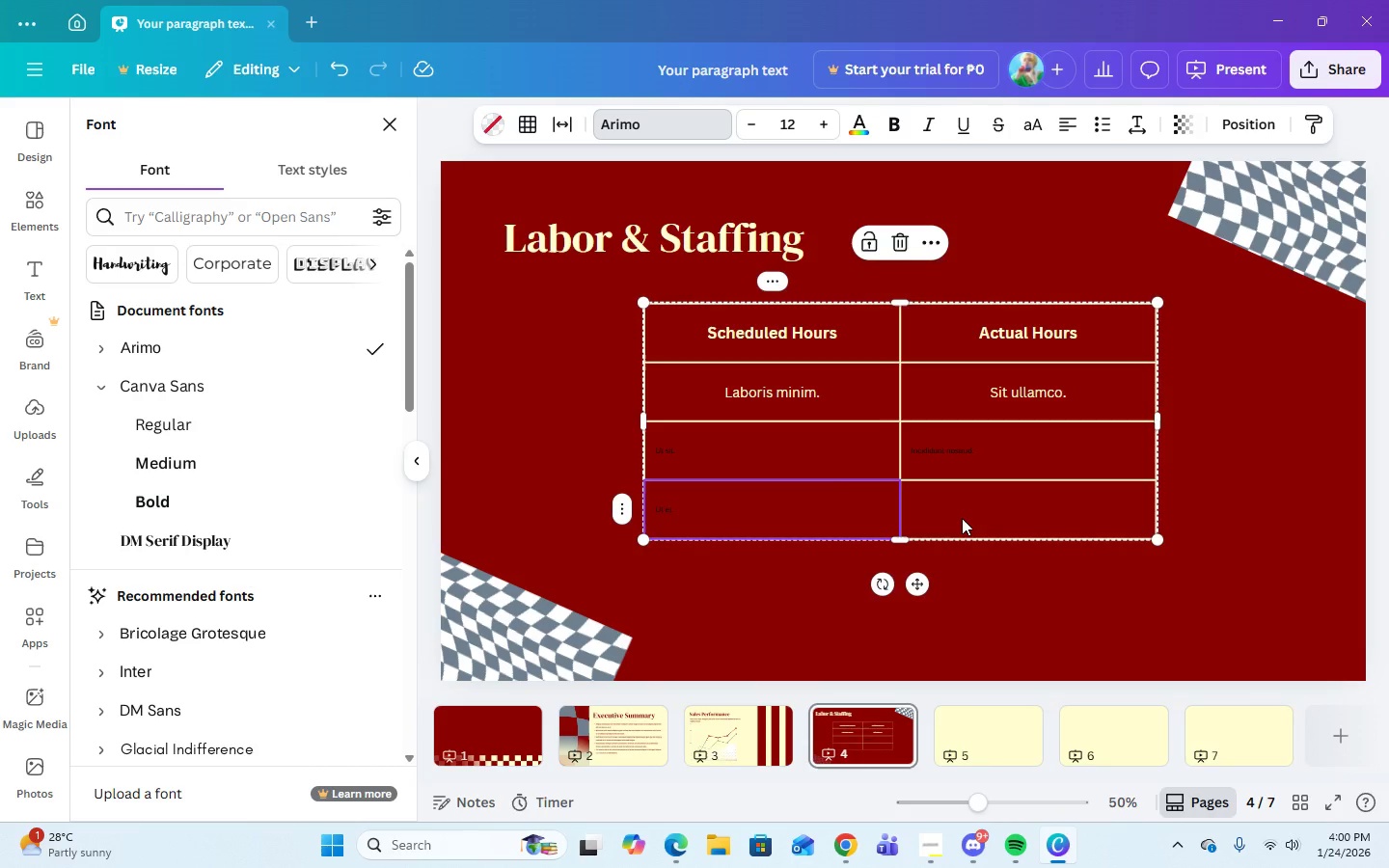 
left_click([962, 518])
 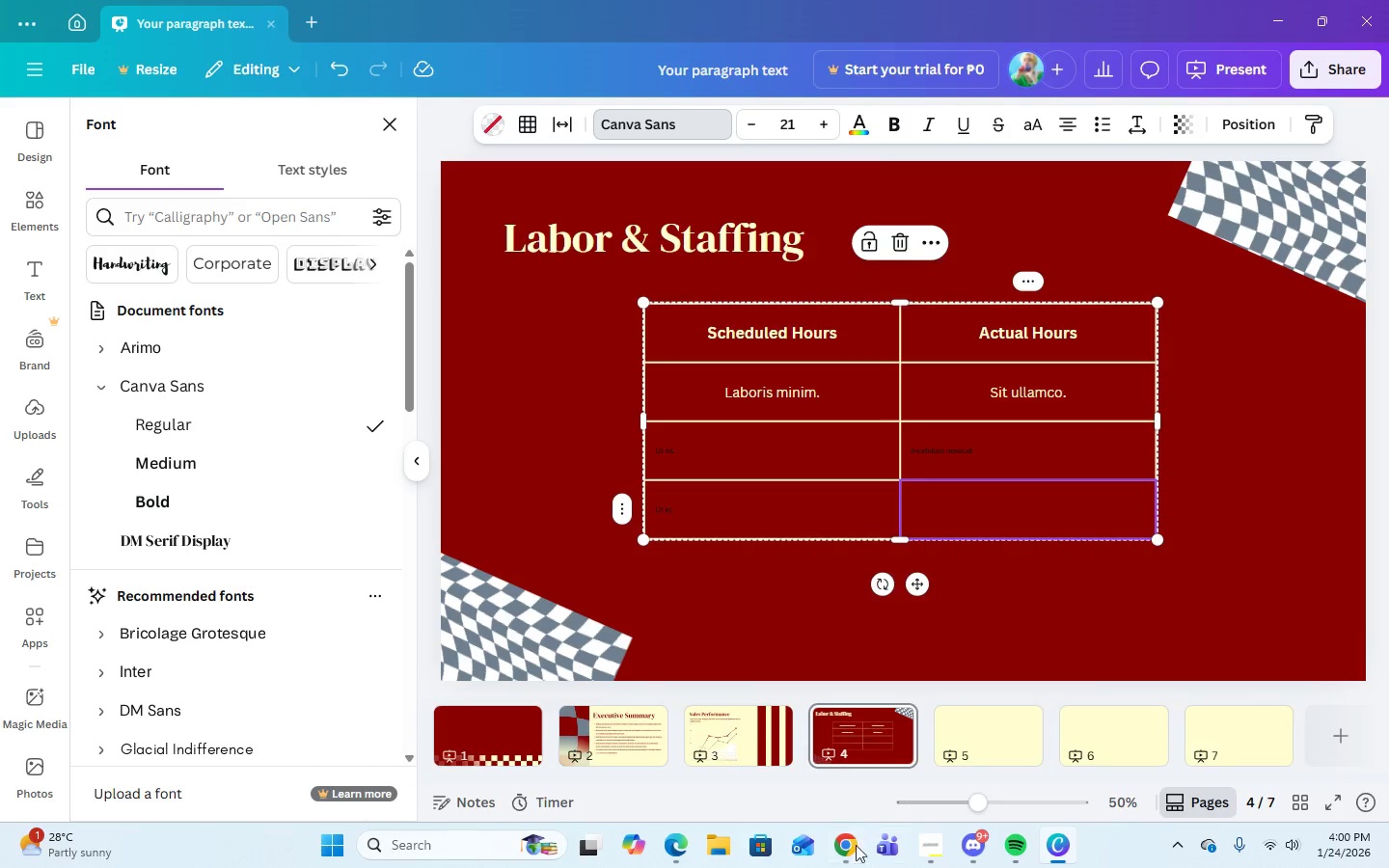 
left_click([853, 854])
 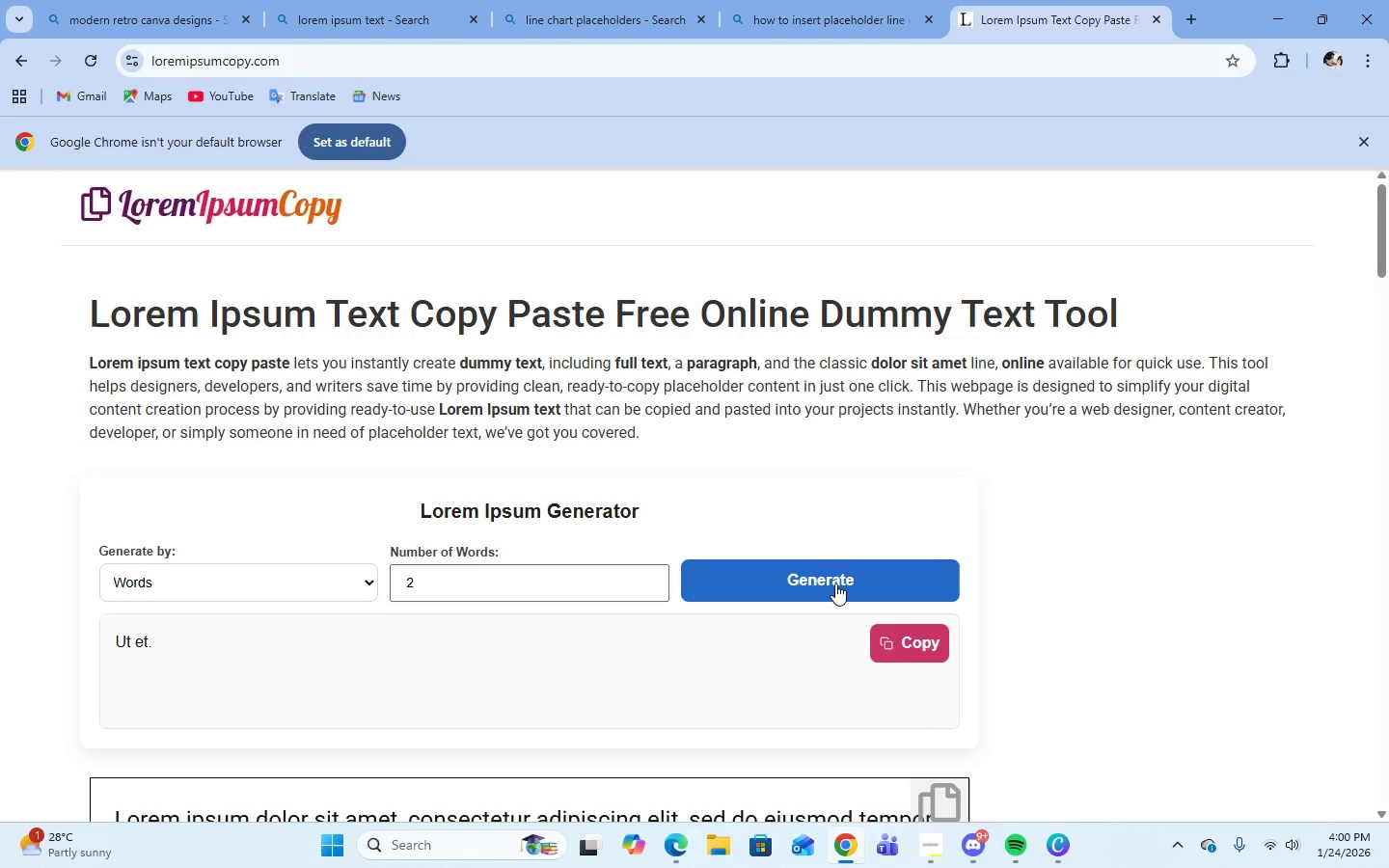 
left_click([835, 583])
 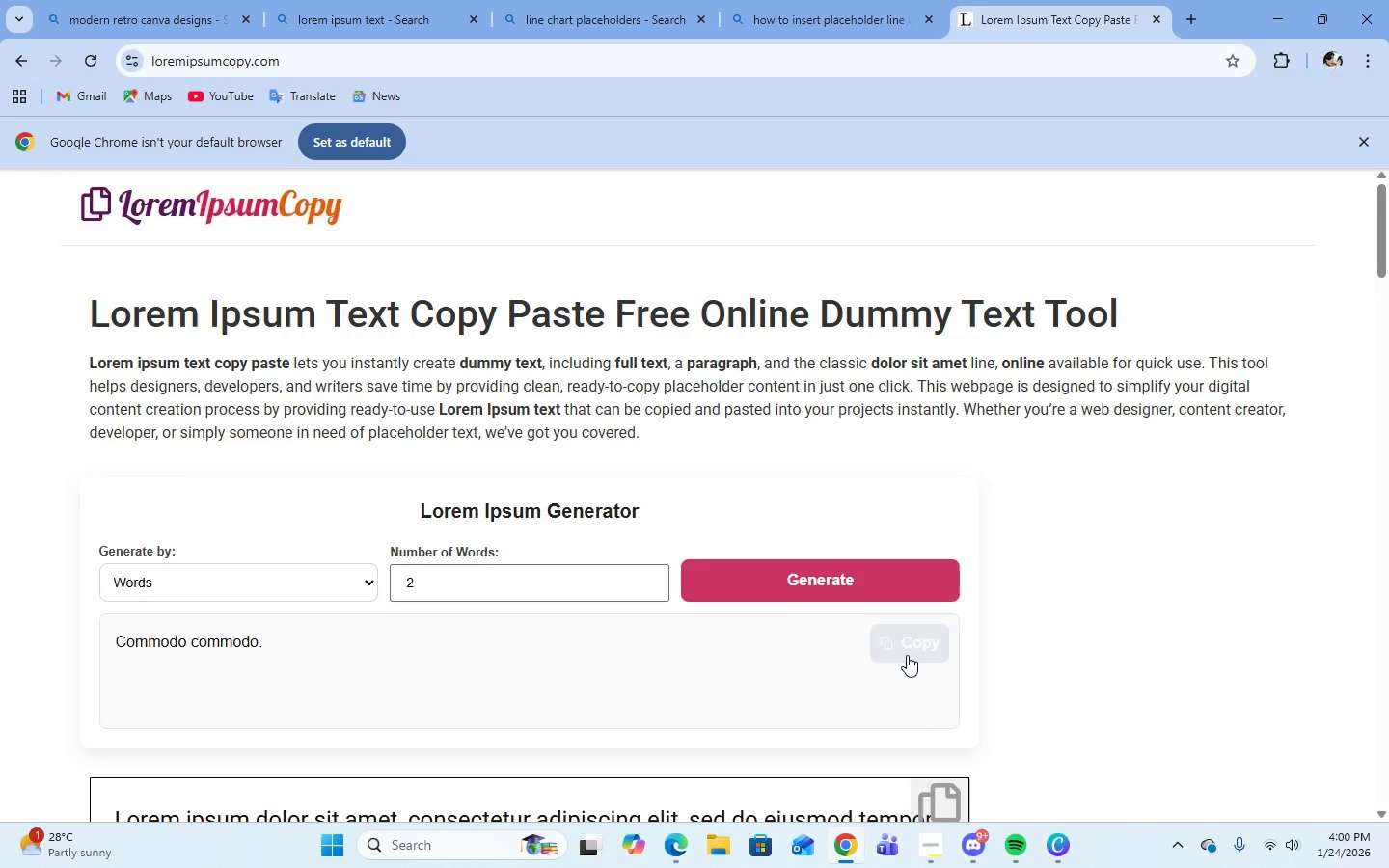 
left_click([907, 655])
 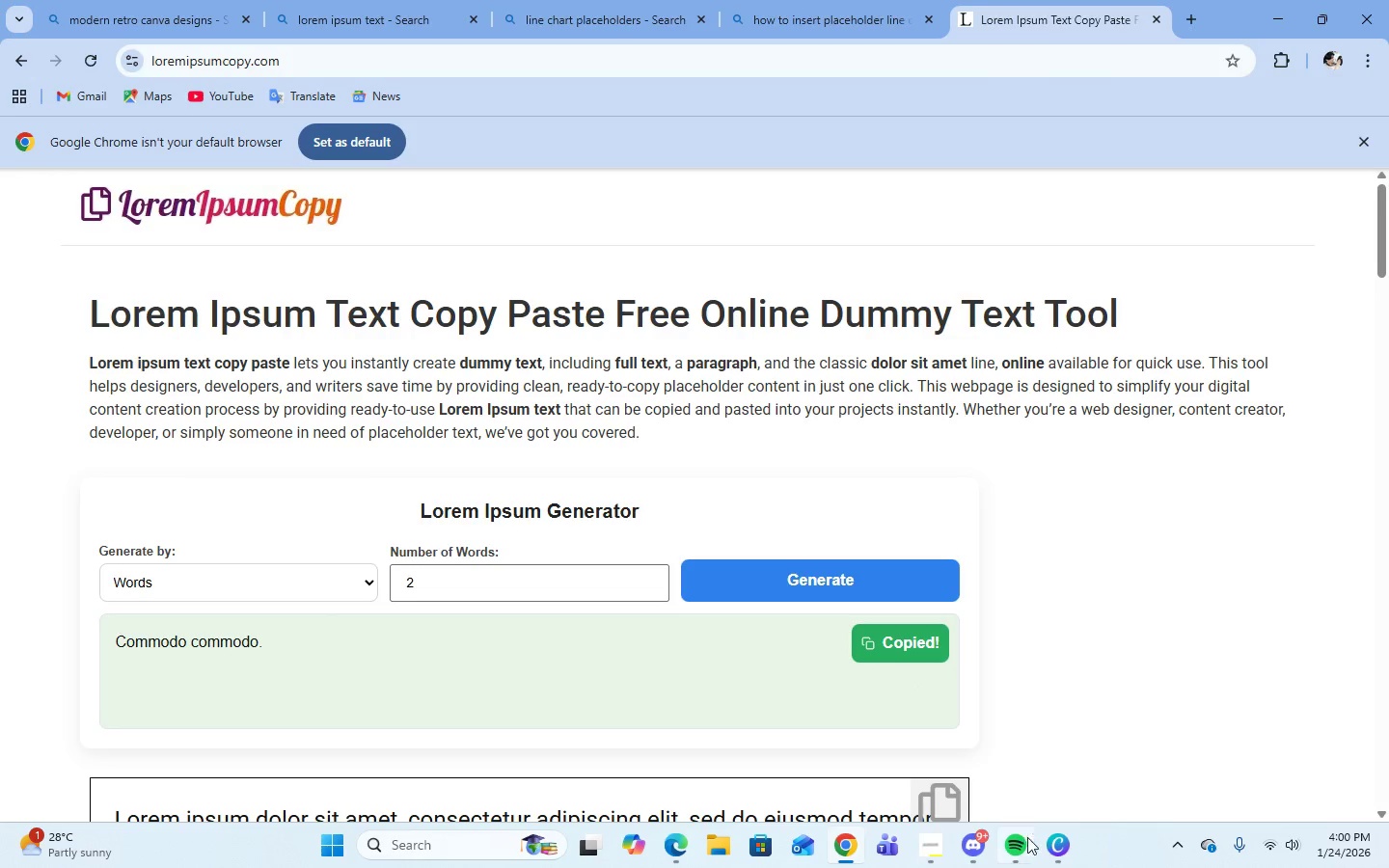 
left_click([1047, 853])
 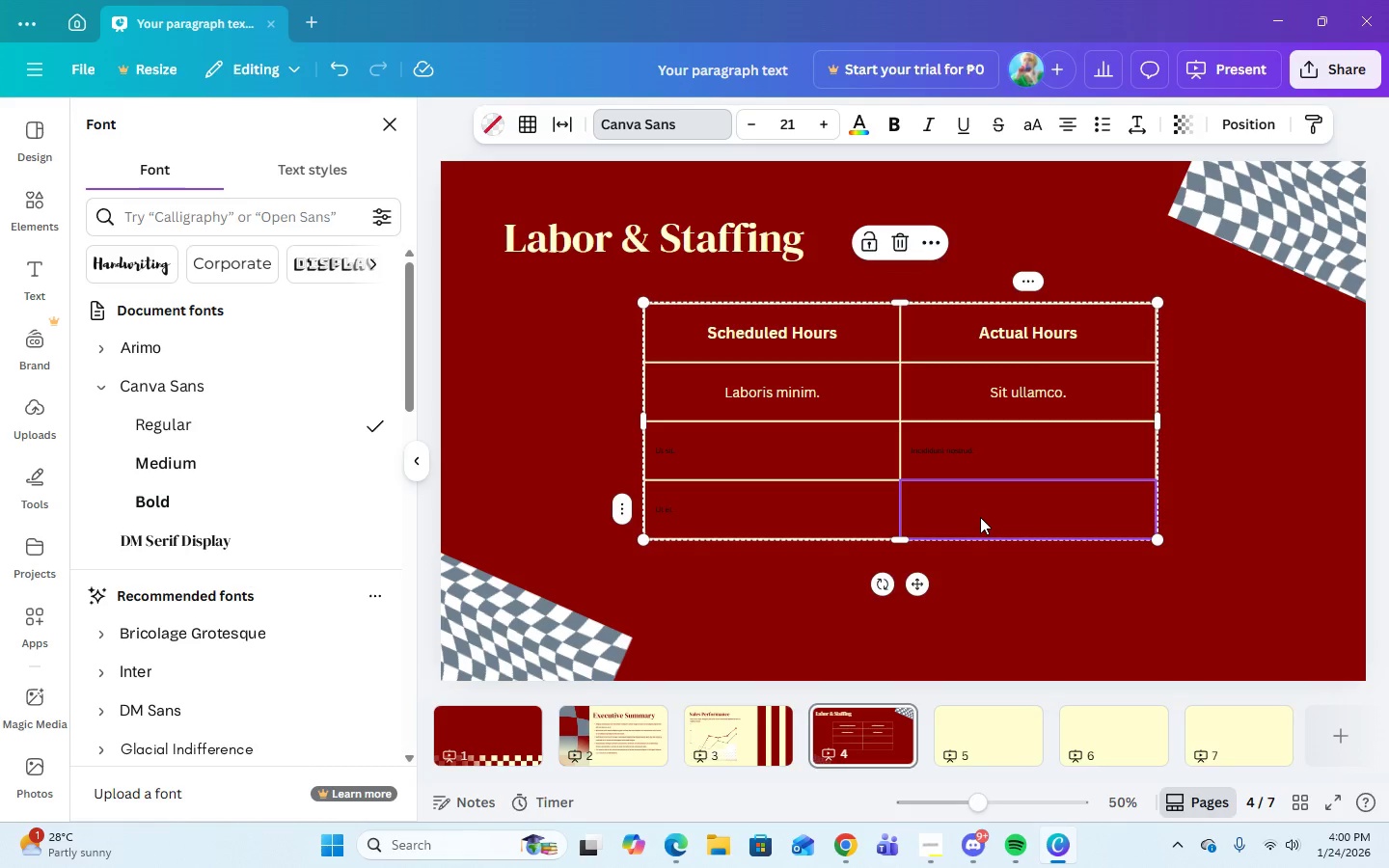 
right_click([980, 517])
 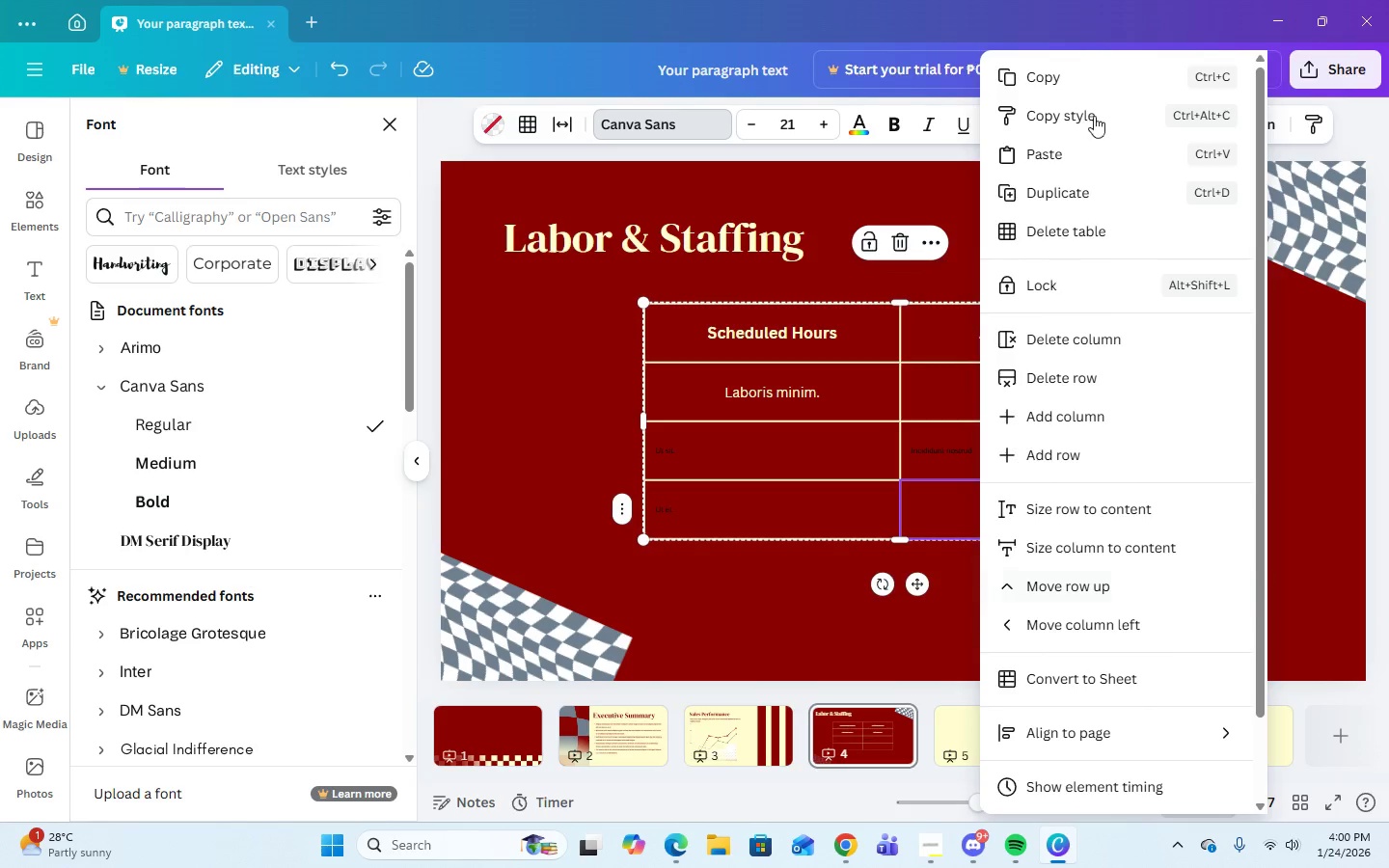 
left_click([1076, 155])
 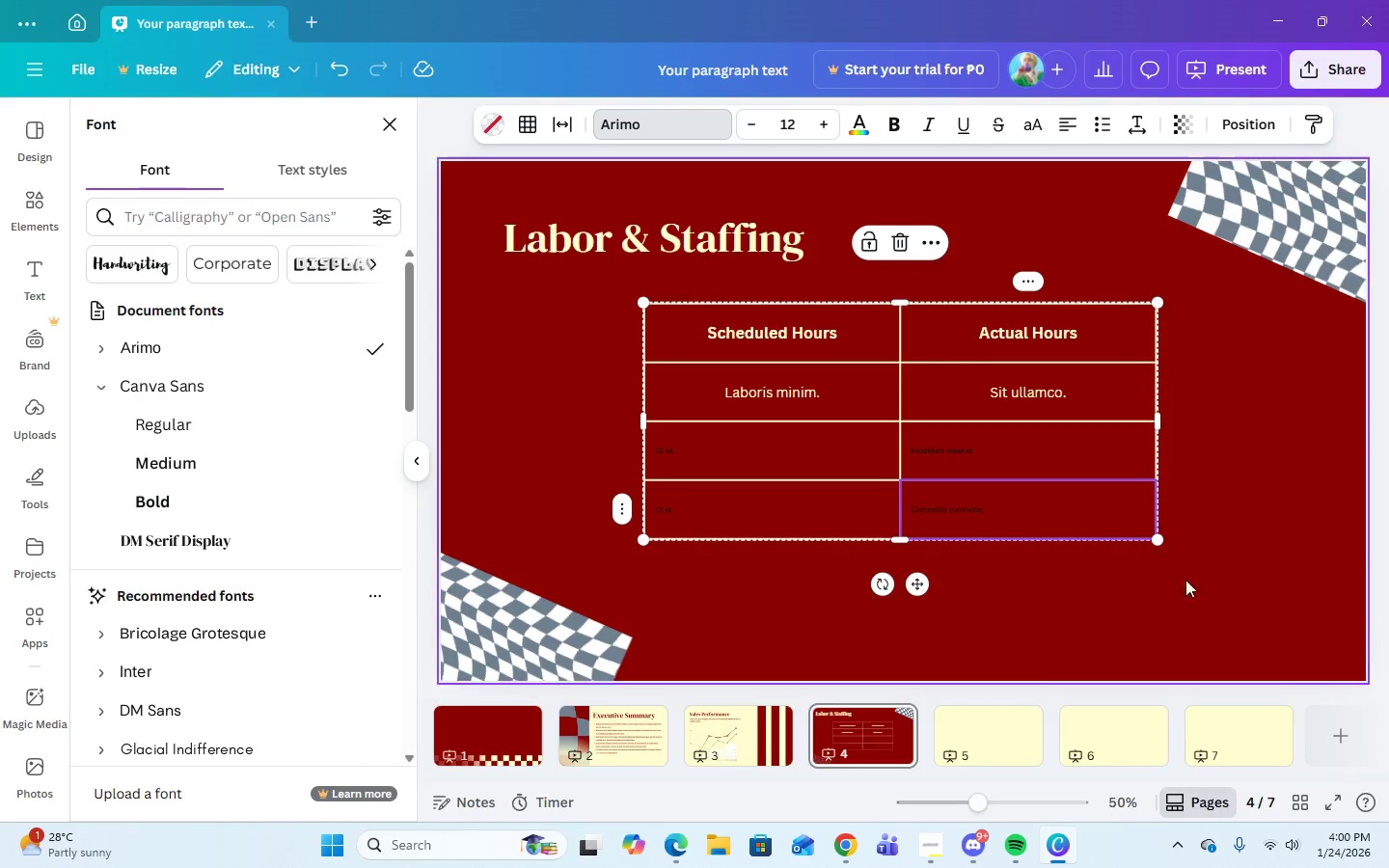 
left_click([1199, 589])
 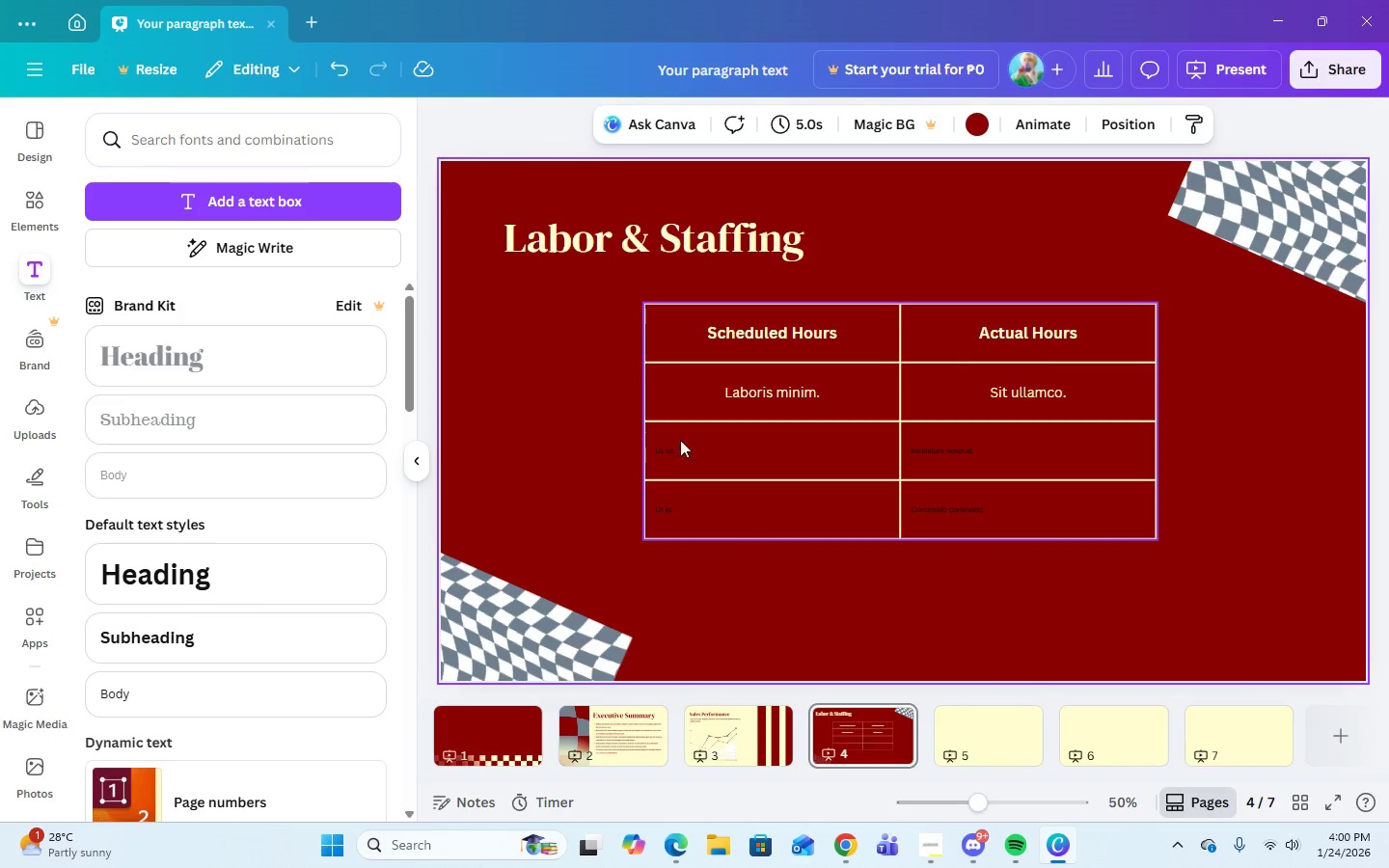 
left_click([680, 440])
 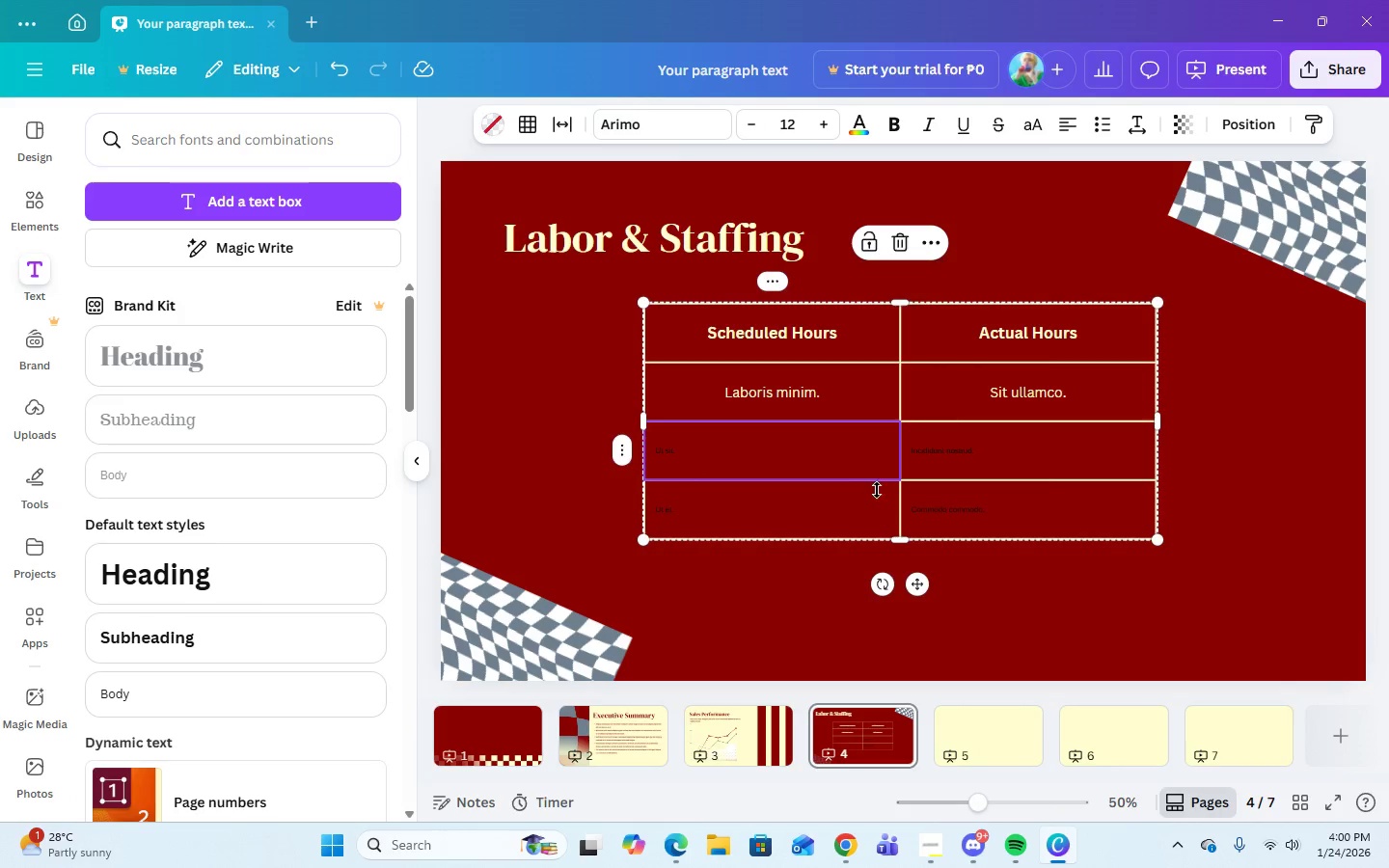 
left_click_drag(start_coordinate=[883, 482], to_coordinate=[944, 475])
 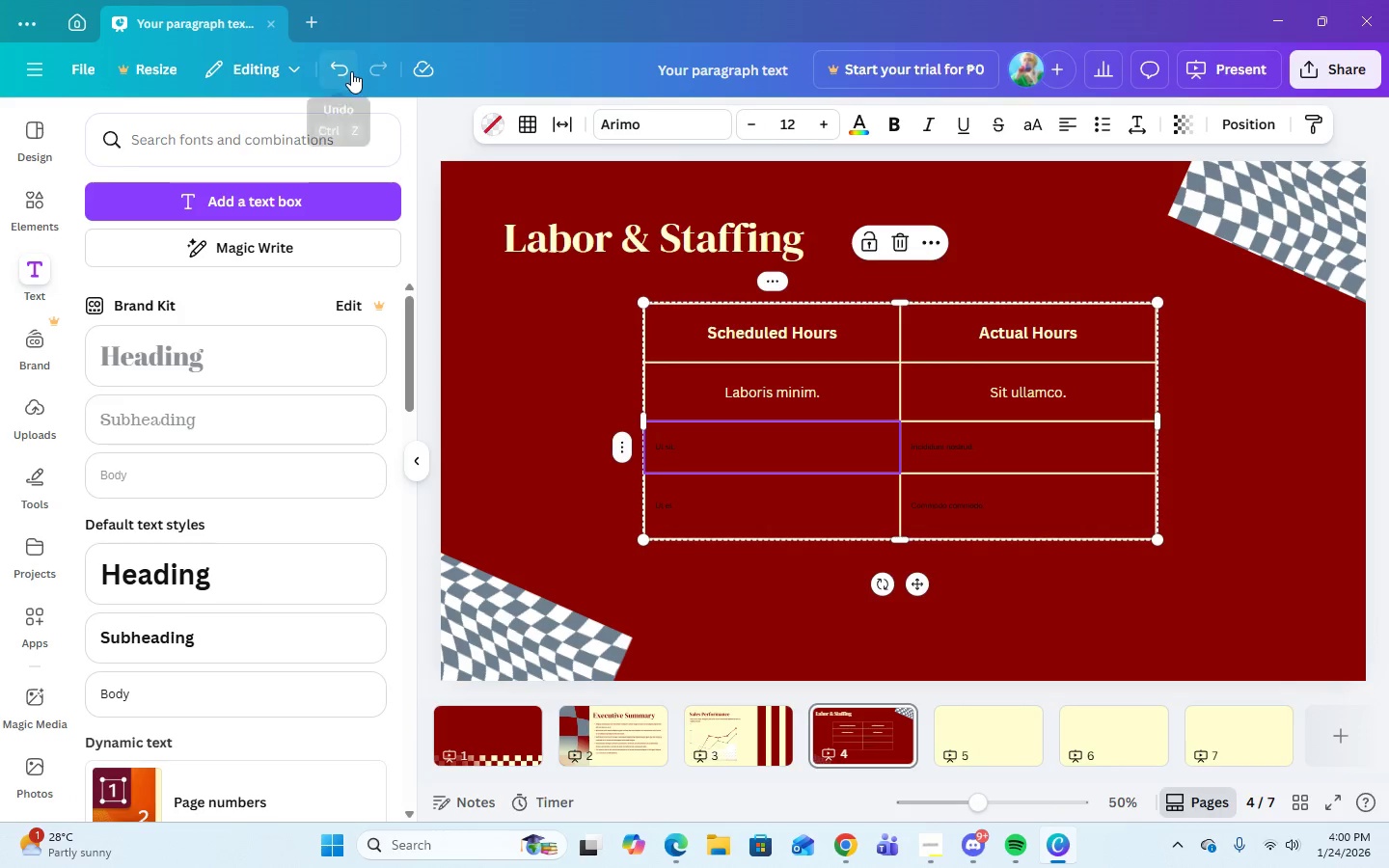 
left_click([350, 70])
 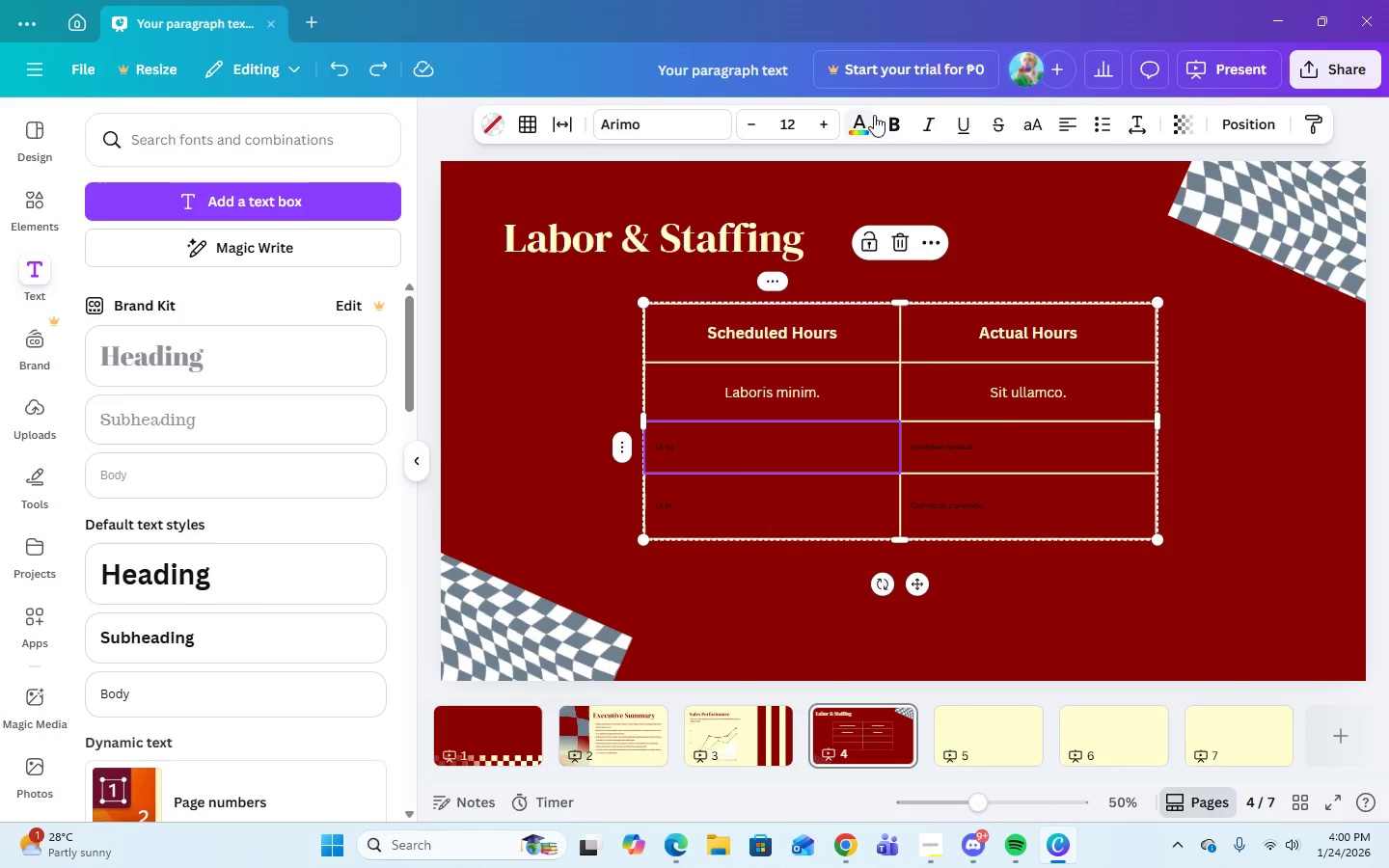 
left_click([684, 117])
 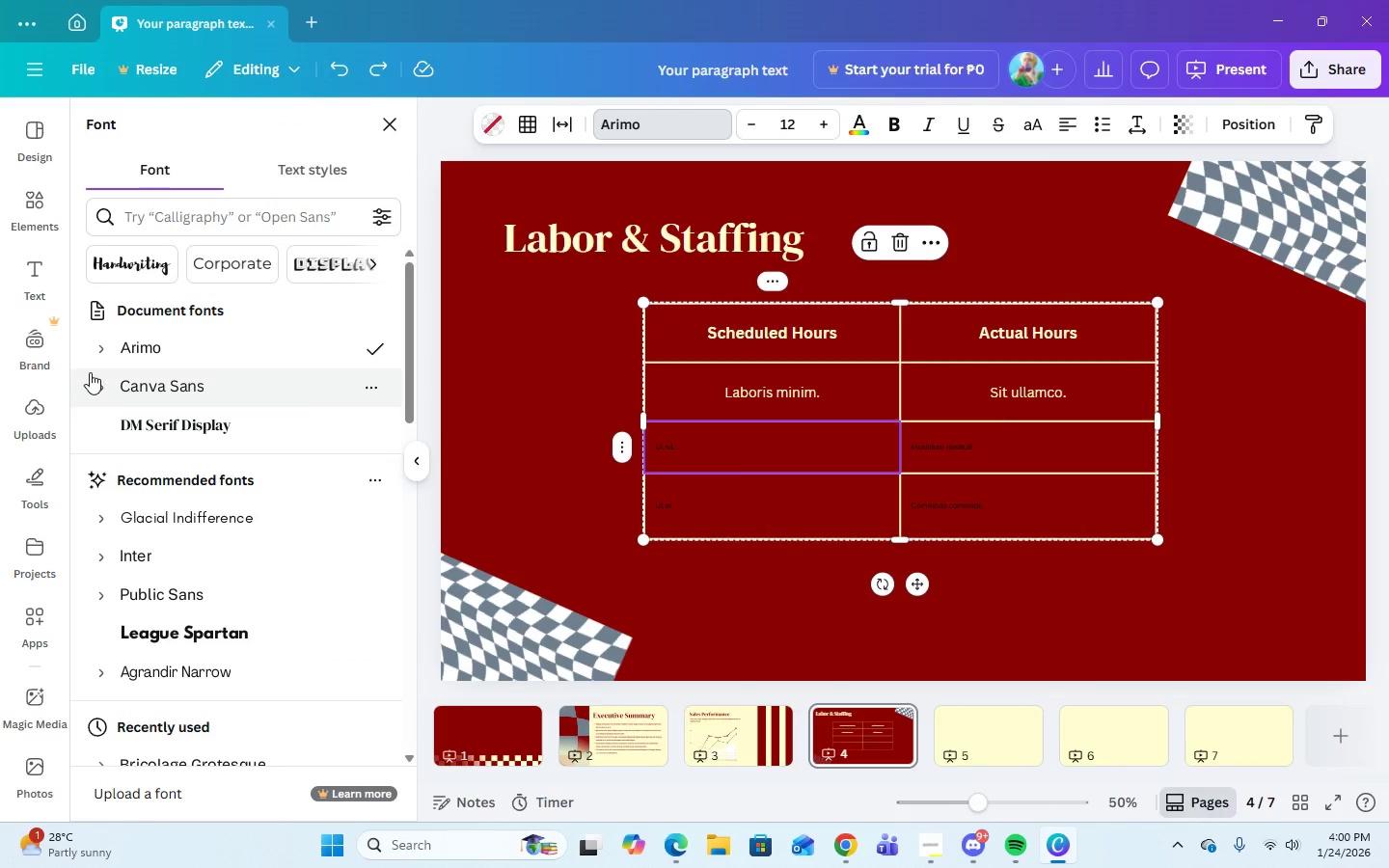 
left_click([96, 380])
 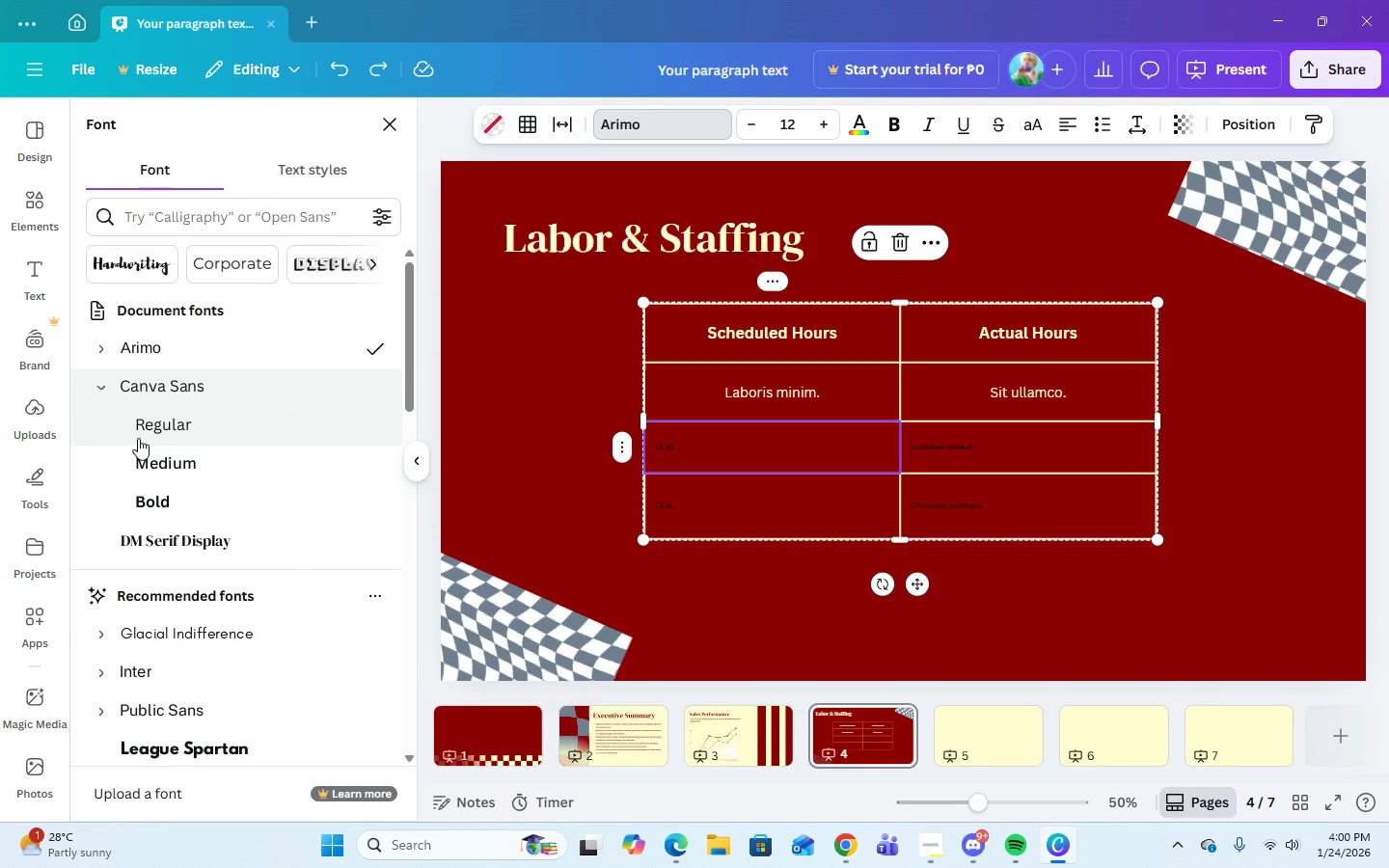 
left_click([139, 431])
 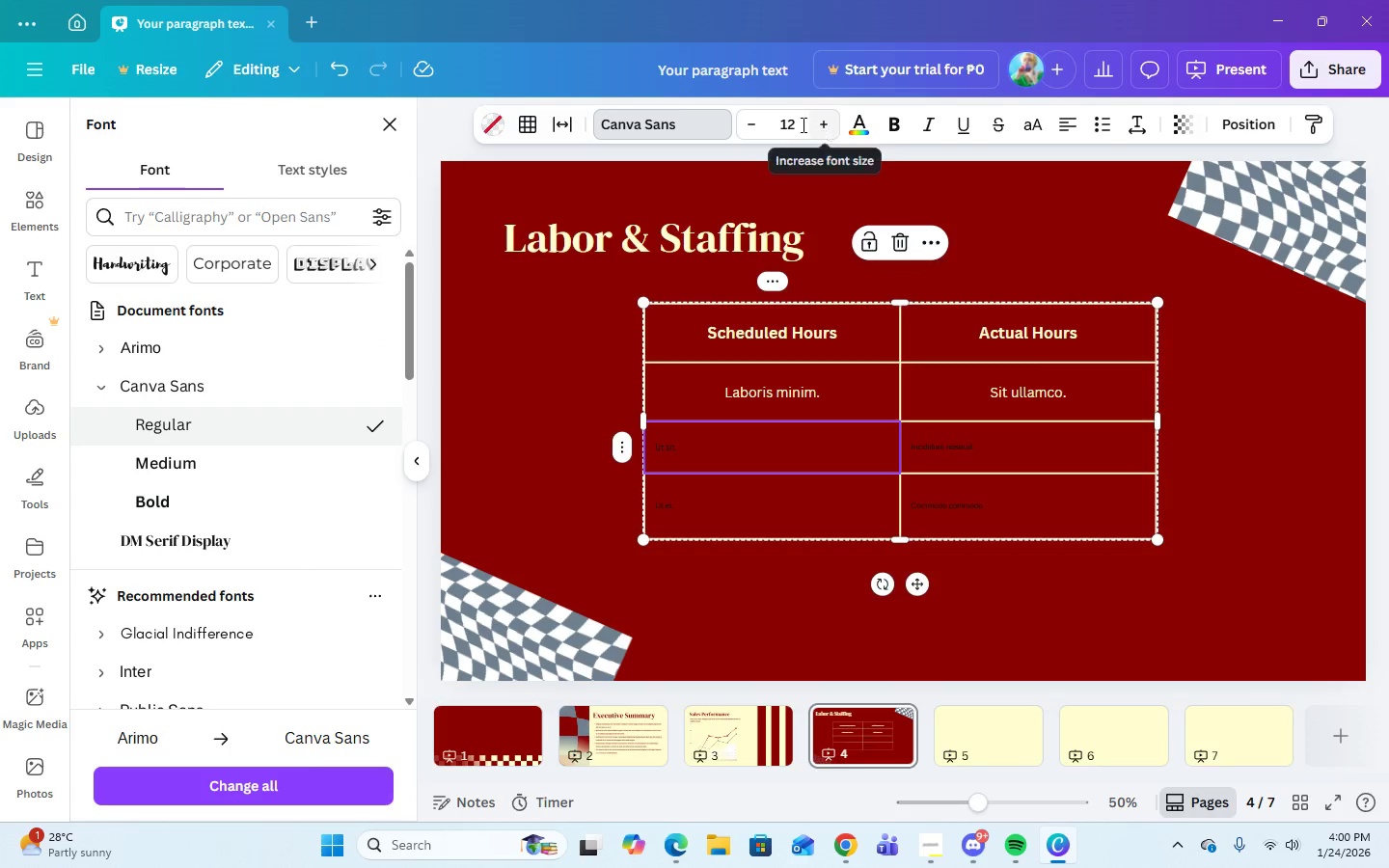 
left_click([786, 126])
 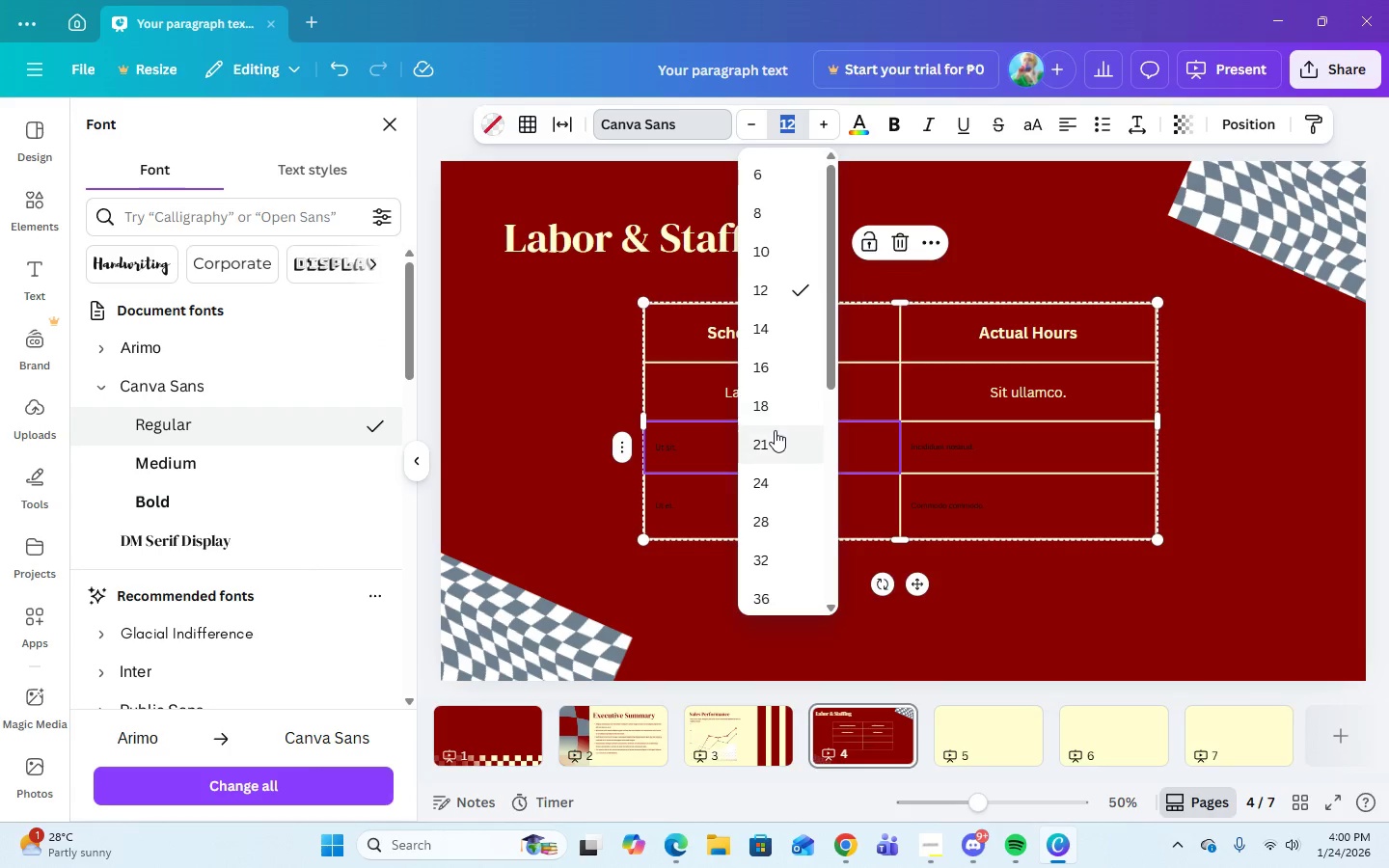 
left_click([775, 442])
 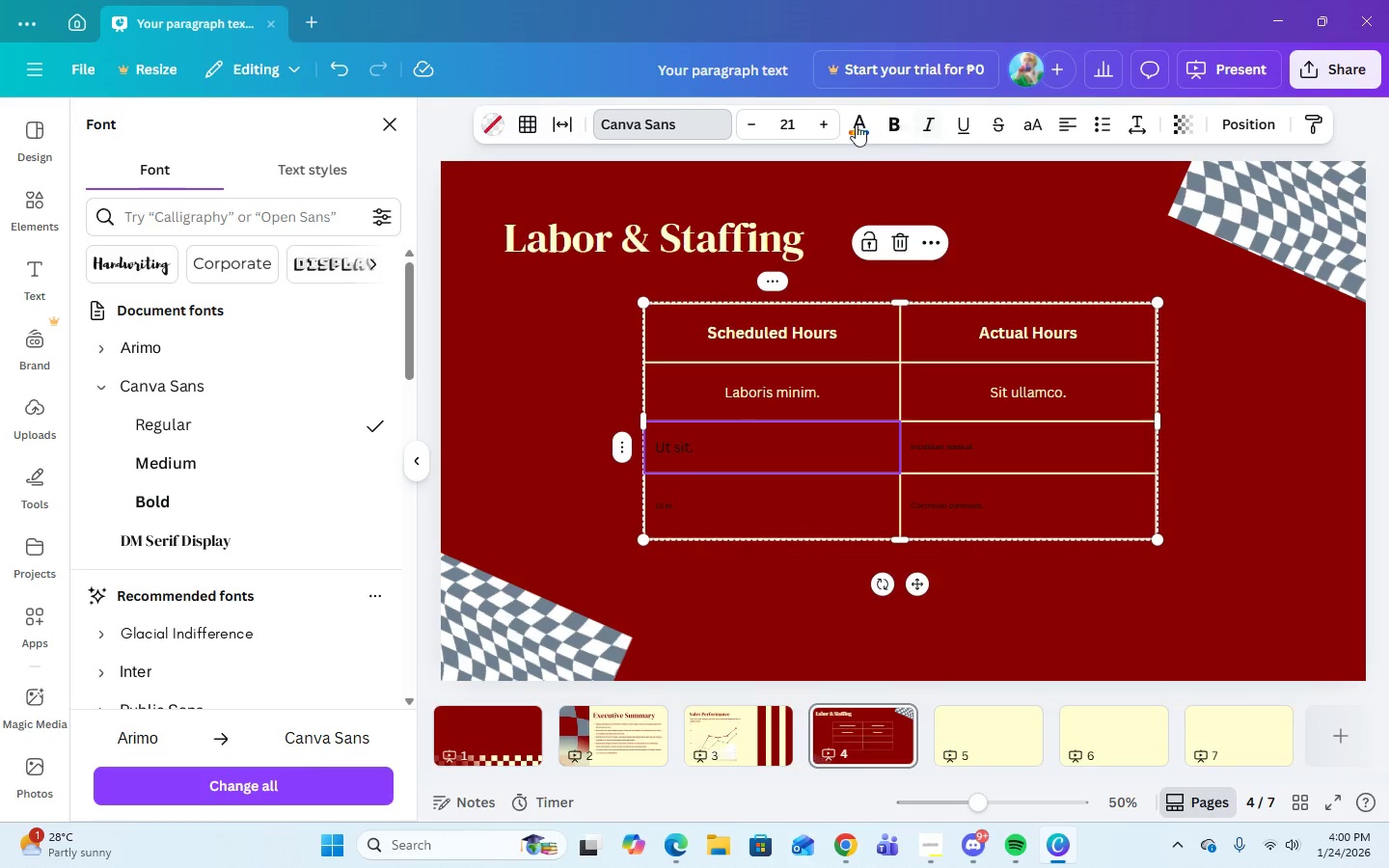 
left_click([850, 125])
 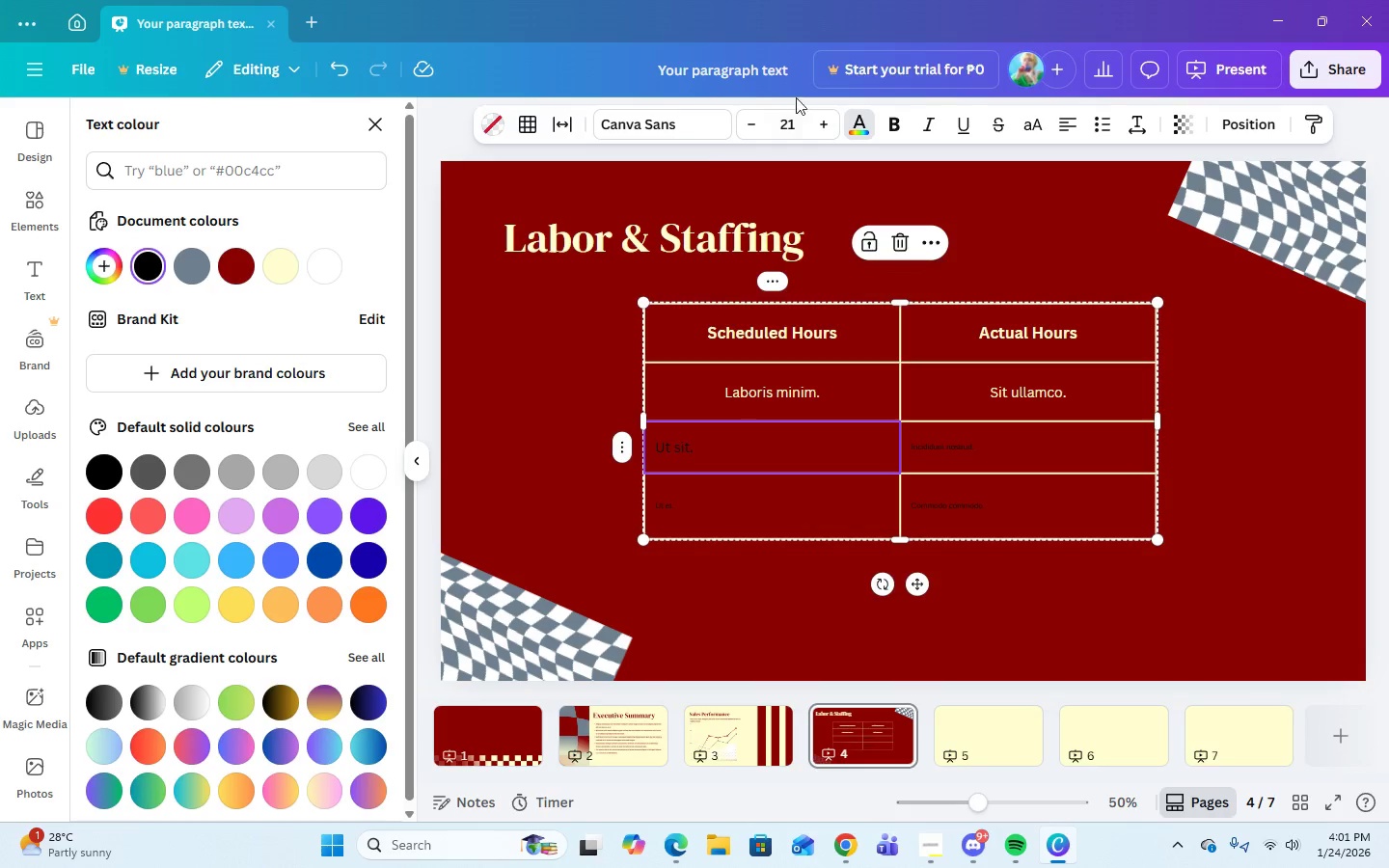 
left_click([277, 269])
 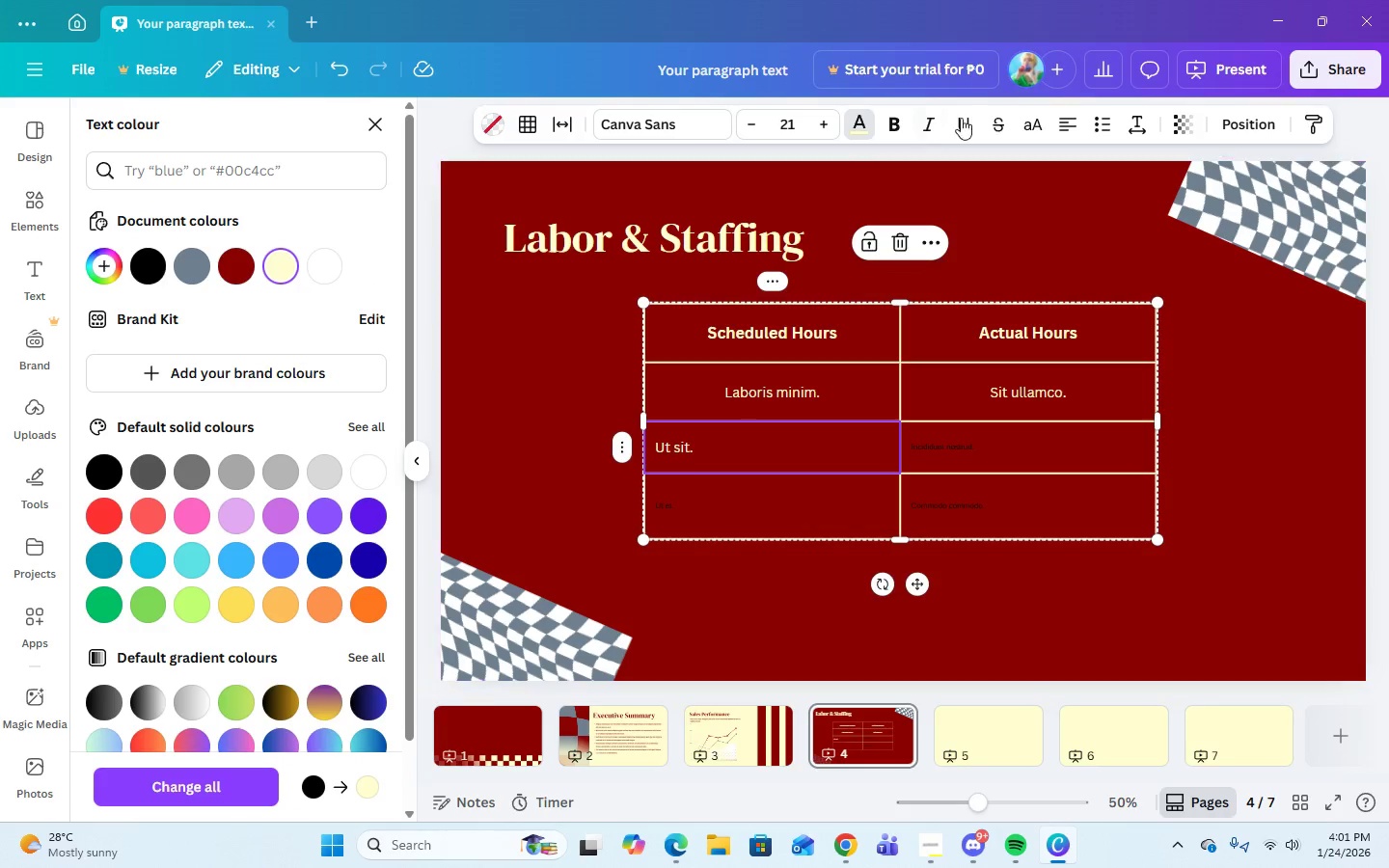 
left_click([1065, 122])
 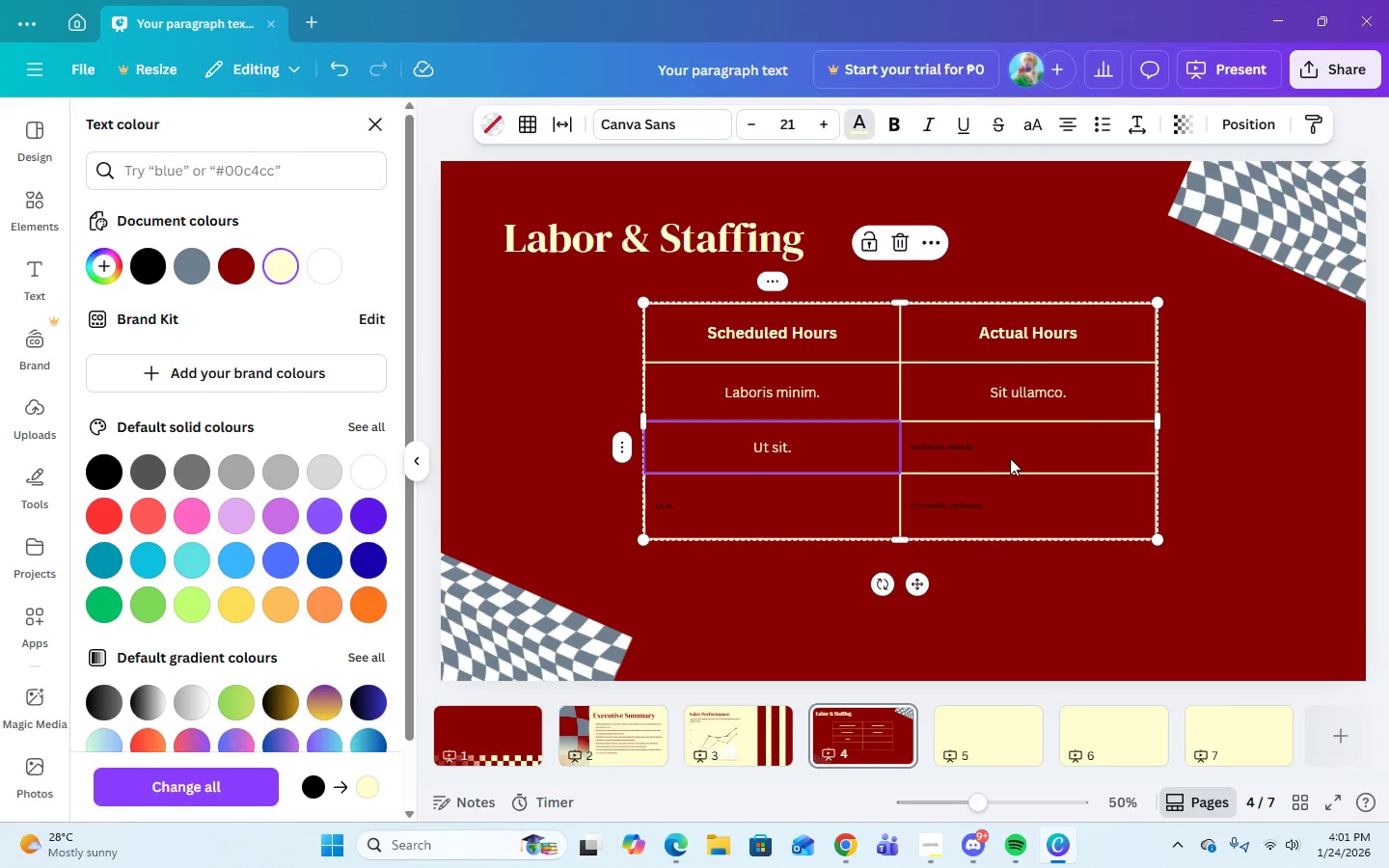 
left_click([1009, 460])
 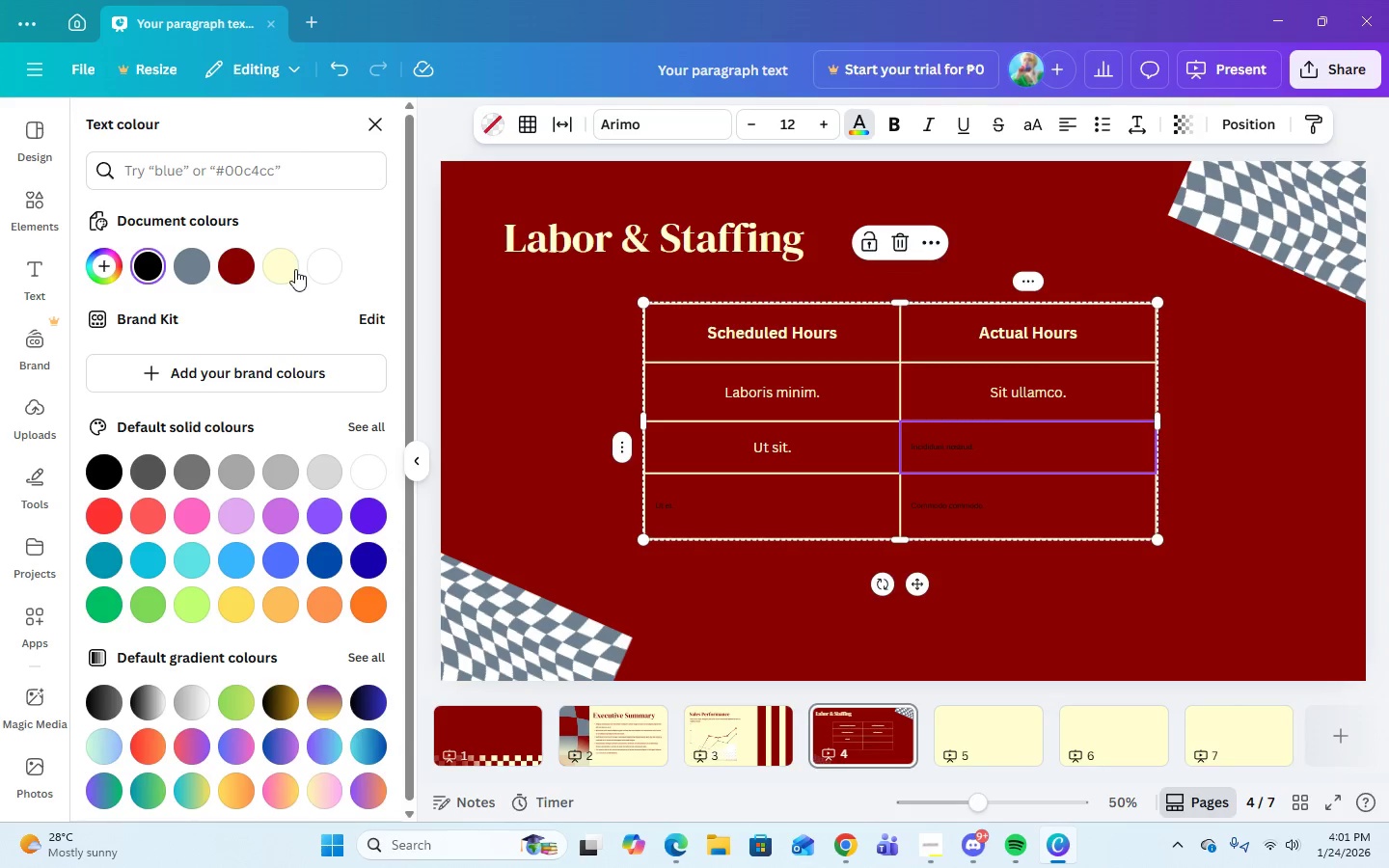 
left_click([289, 272])
 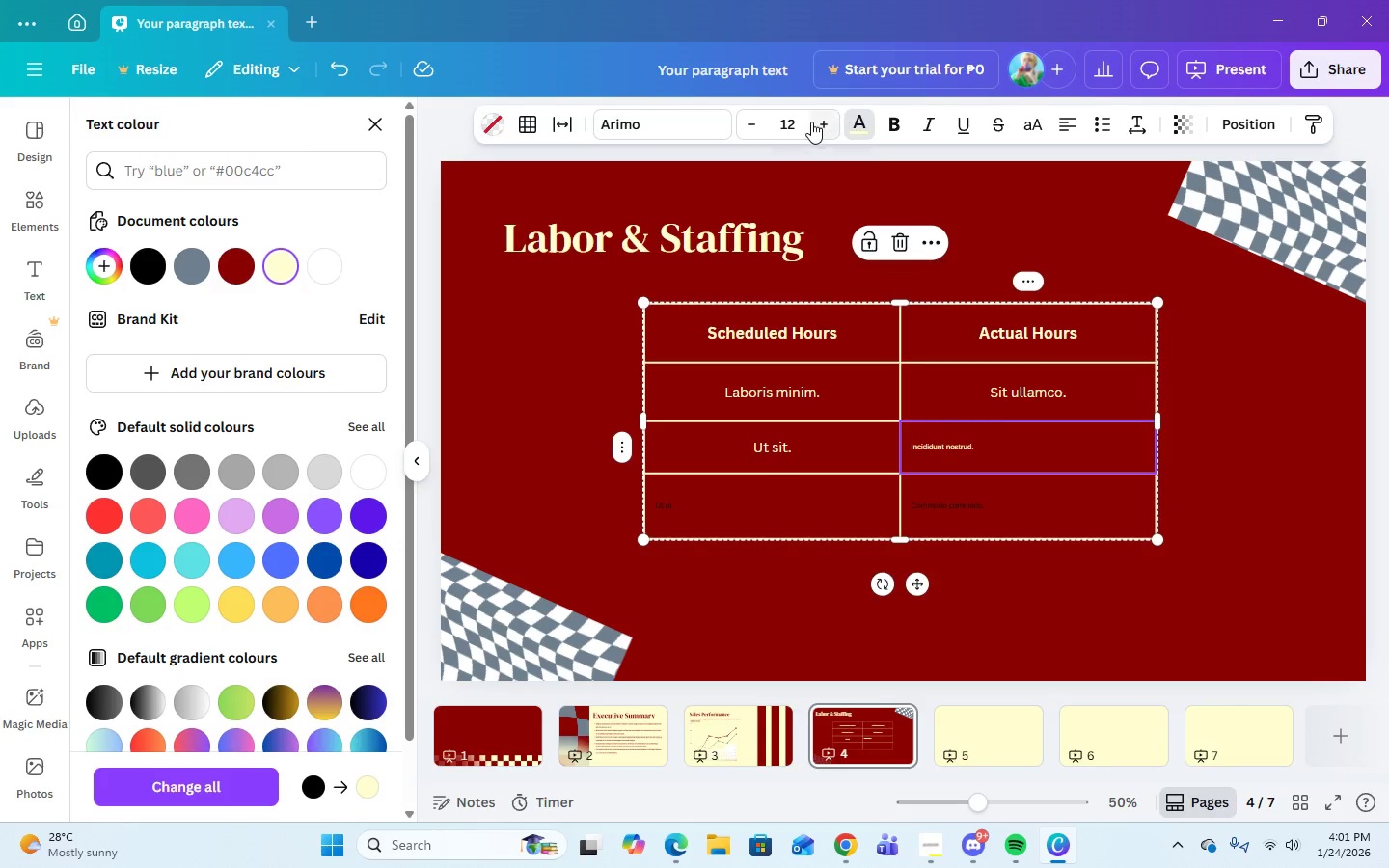 
left_click([787, 126])
 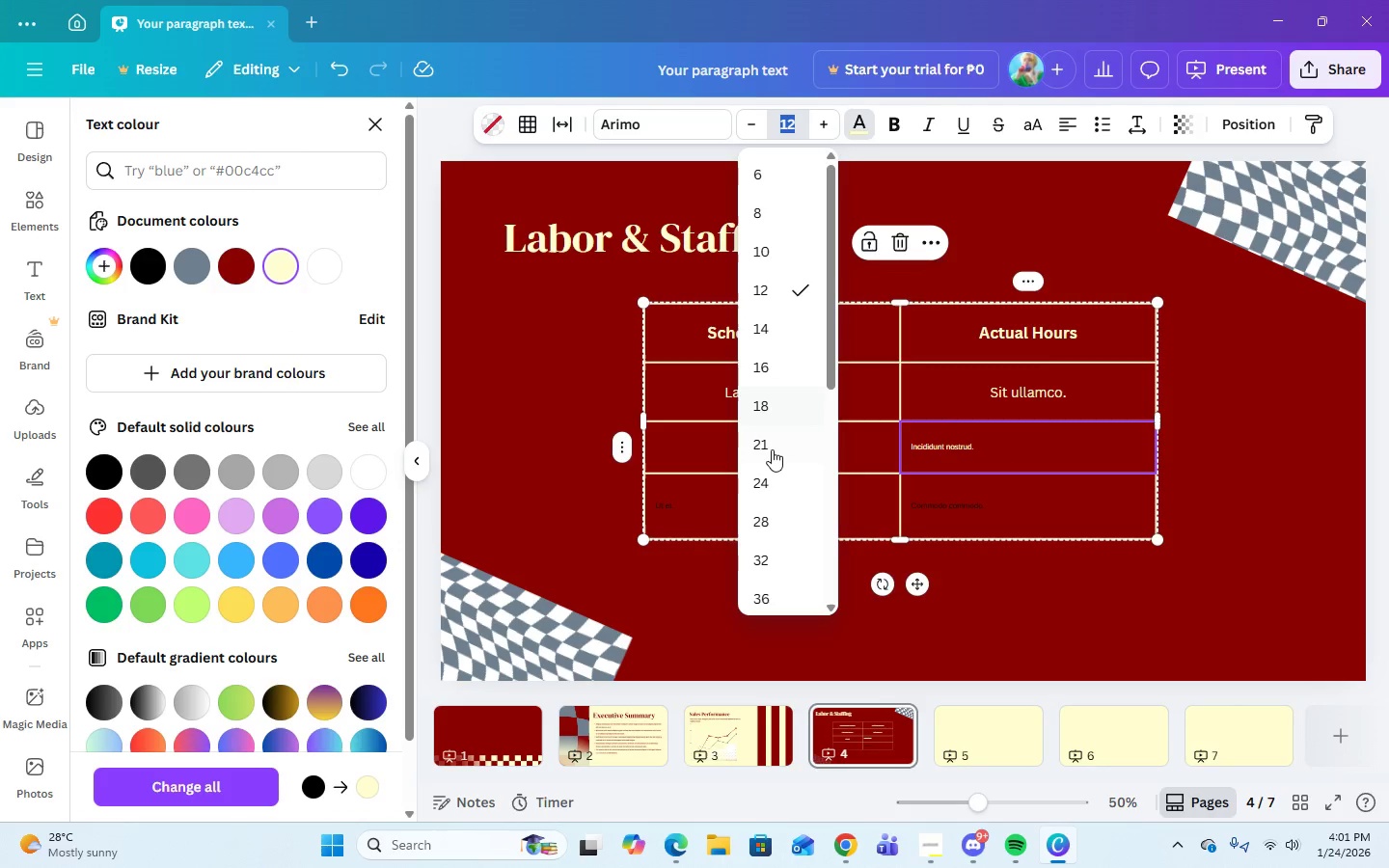 
left_click([772, 449])
 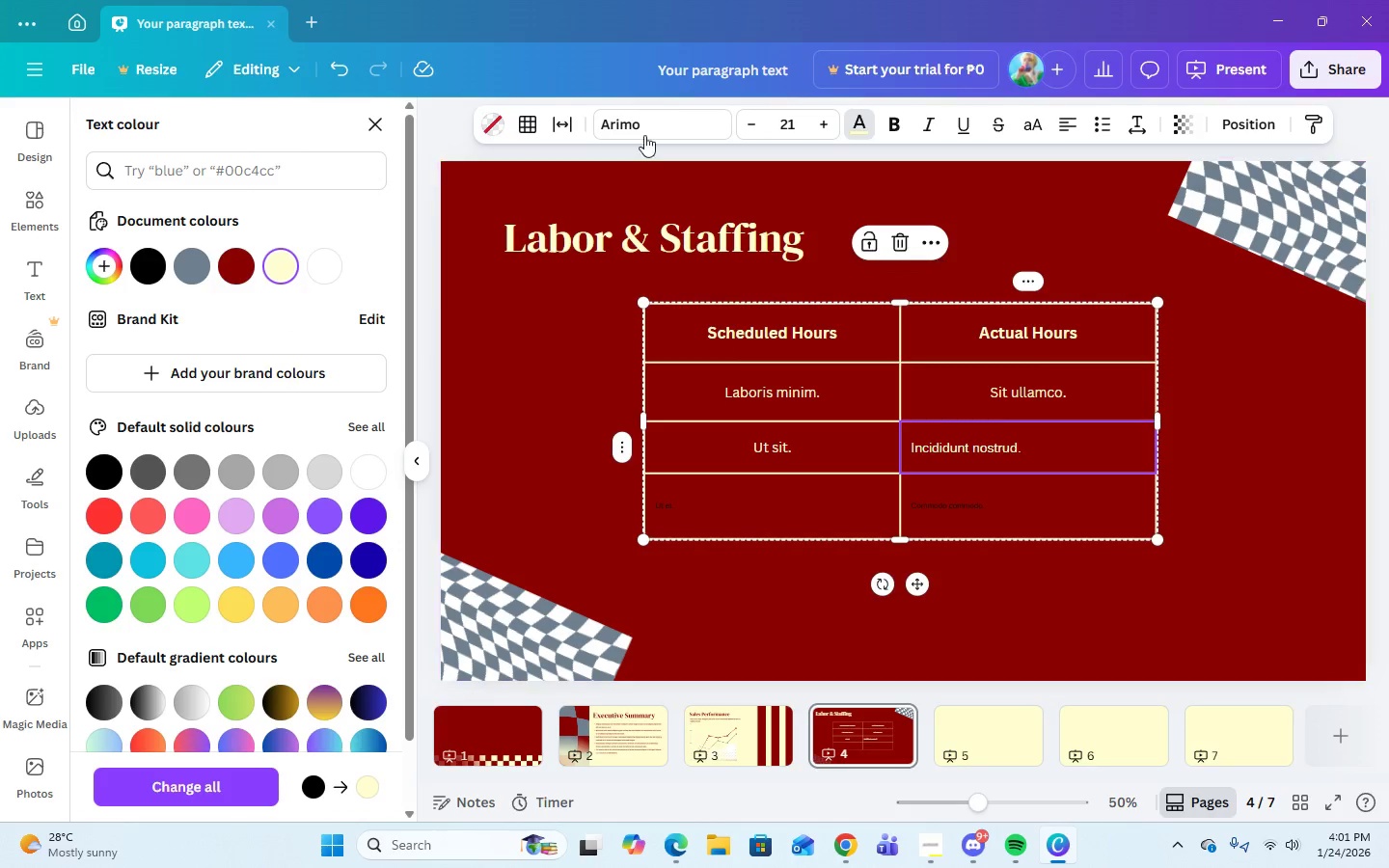 
left_click([642, 130])
 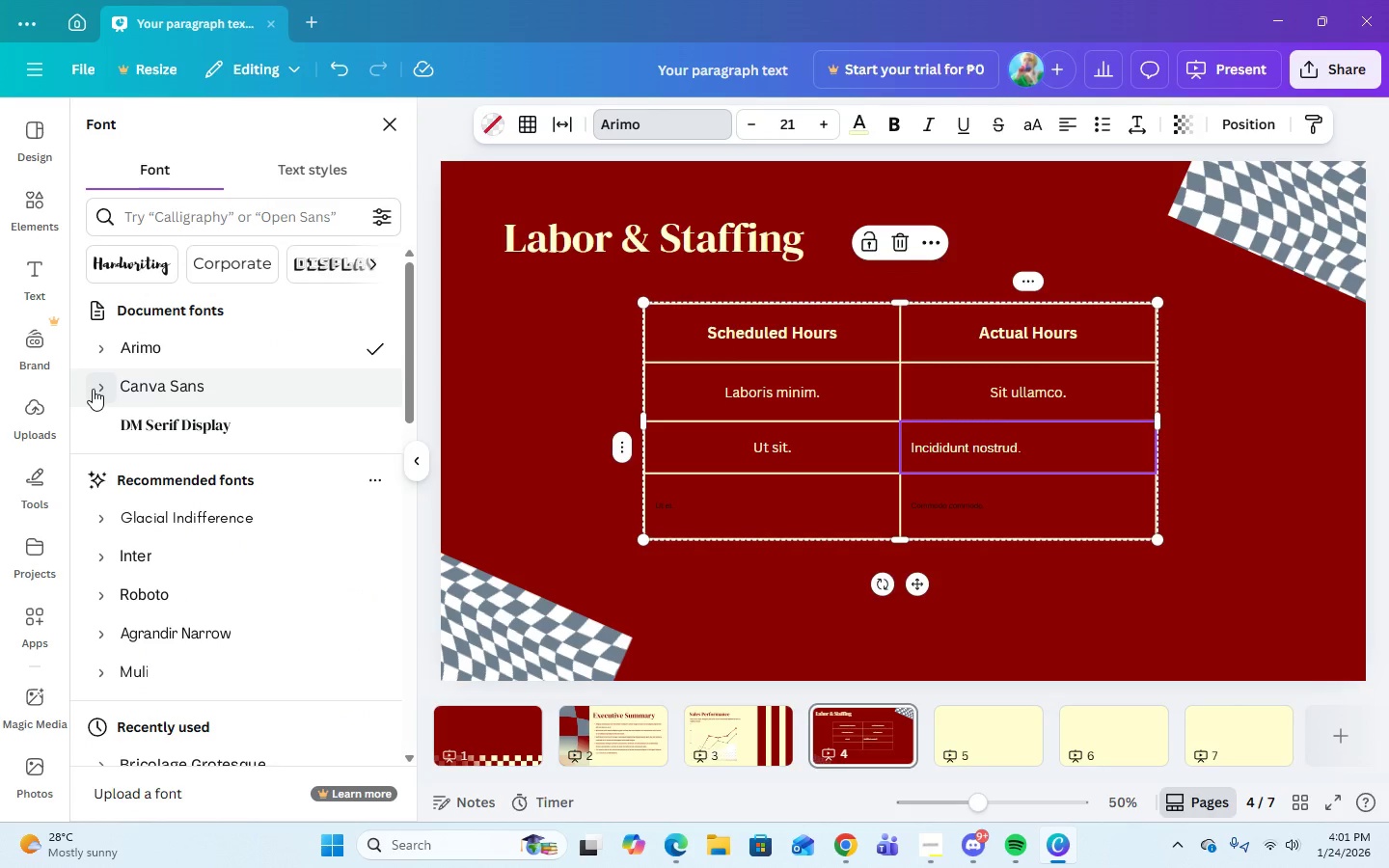 
left_click([101, 389])
 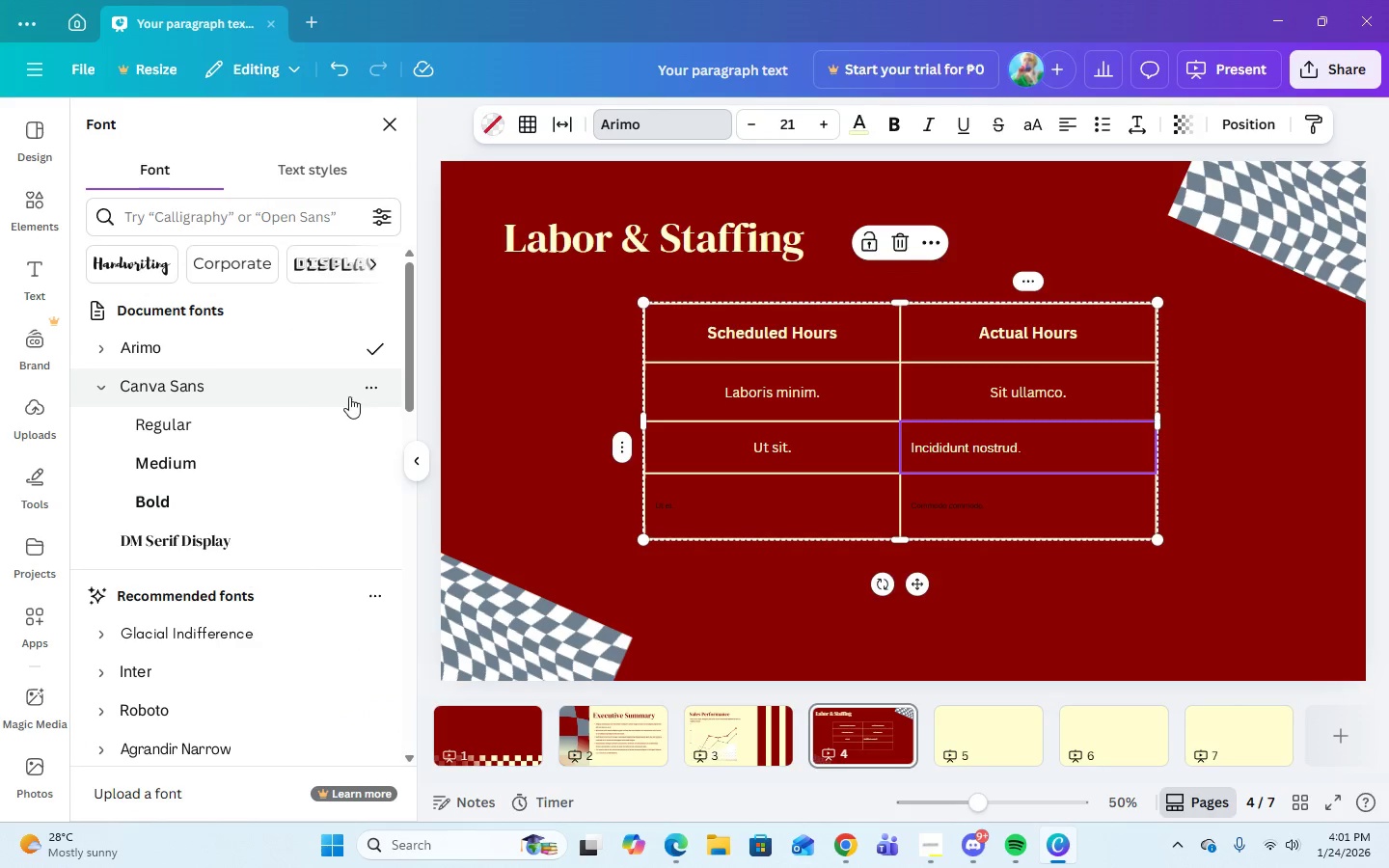 
left_click([204, 423])
 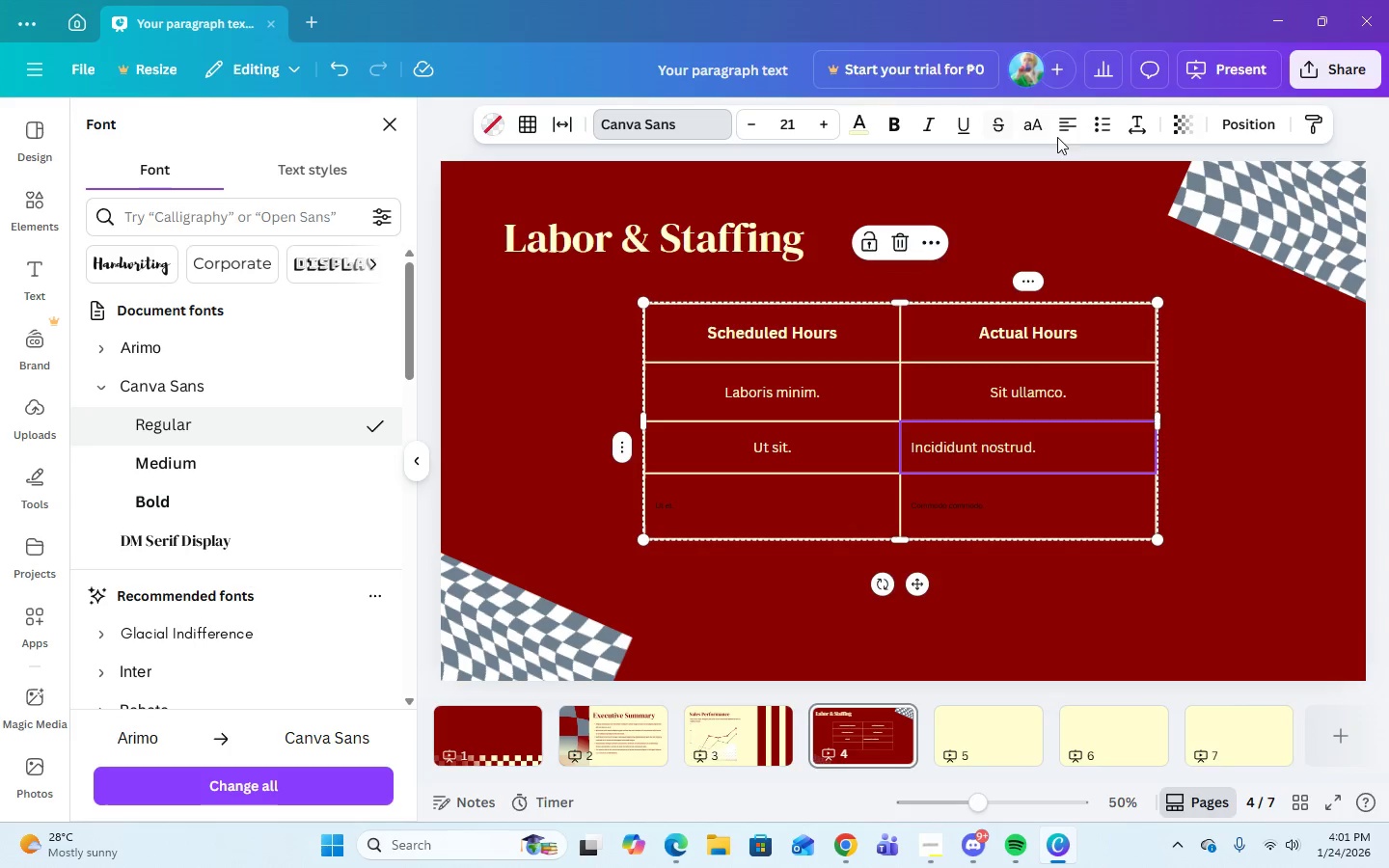 
left_click([1075, 130])
 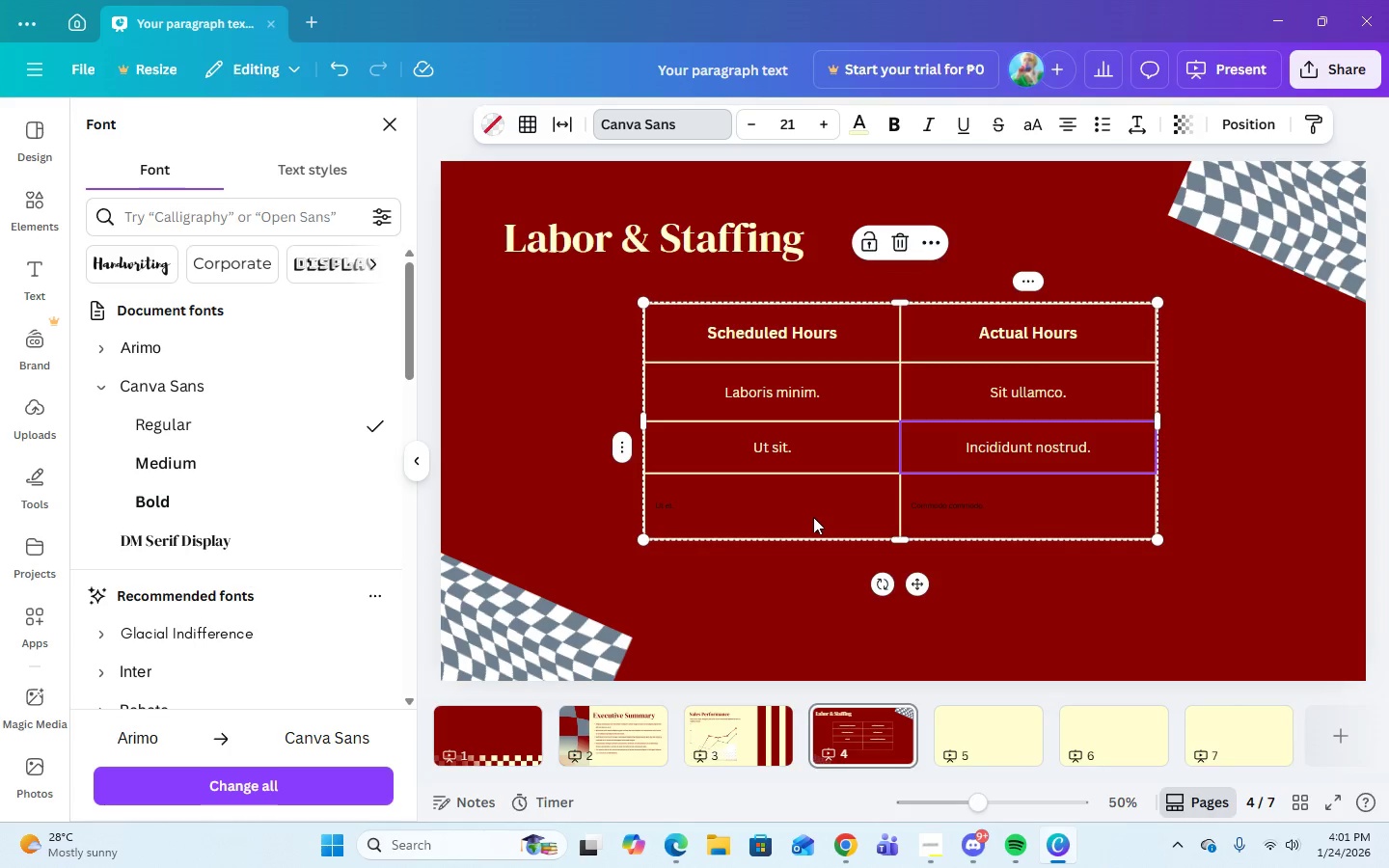 
left_click([809, 517])
 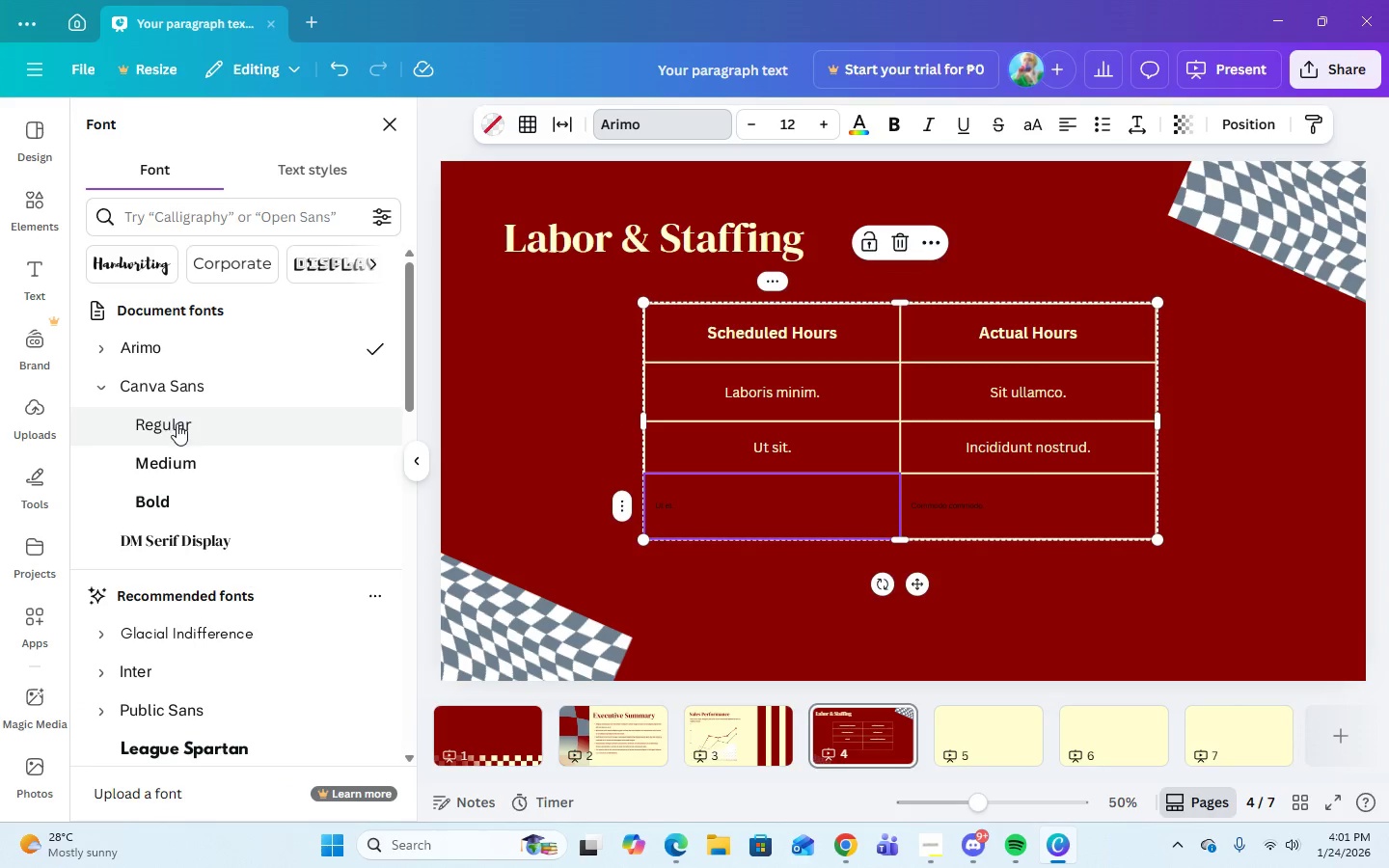 
left_click([177, 426])
 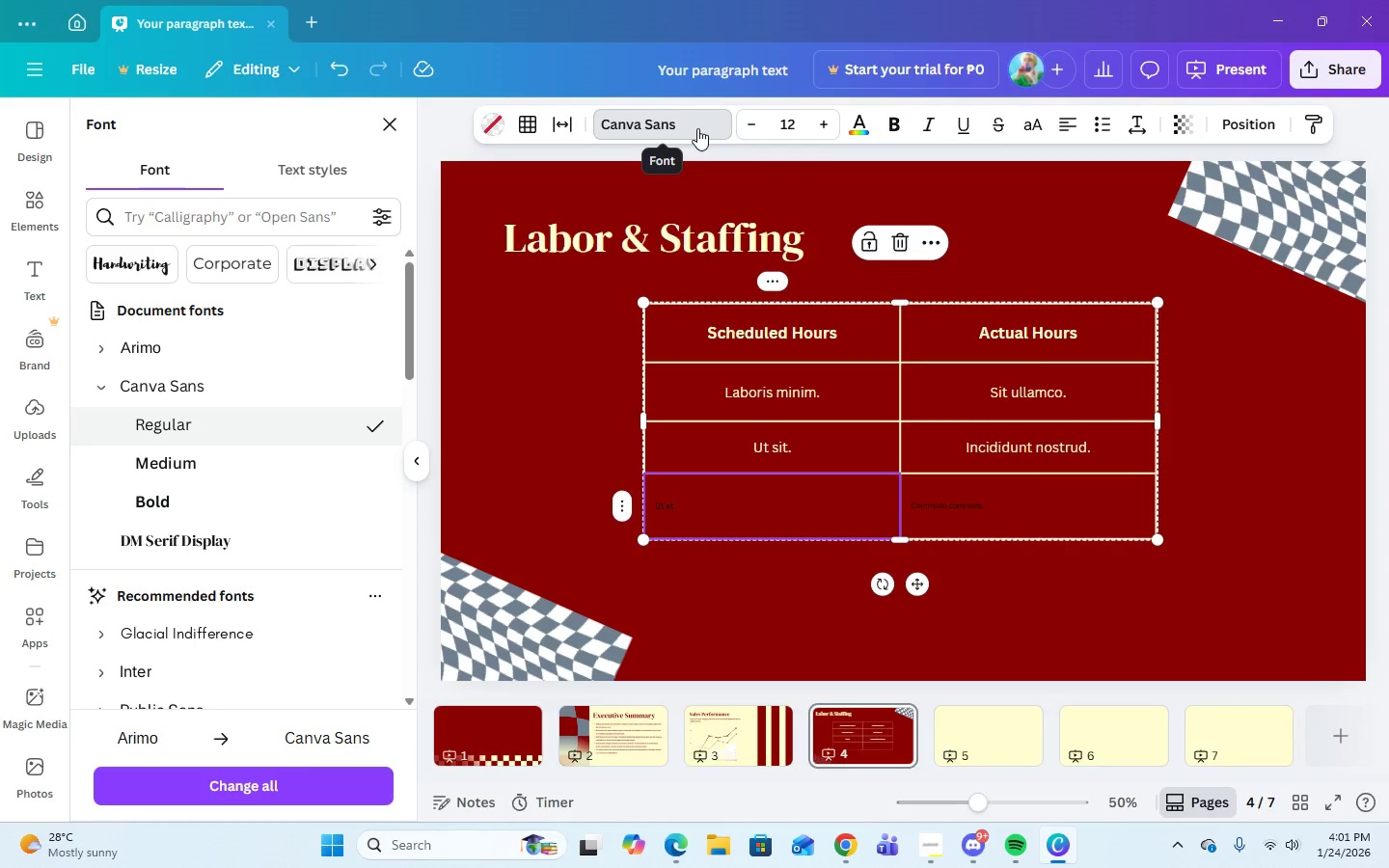 
left_click([796, 128])
 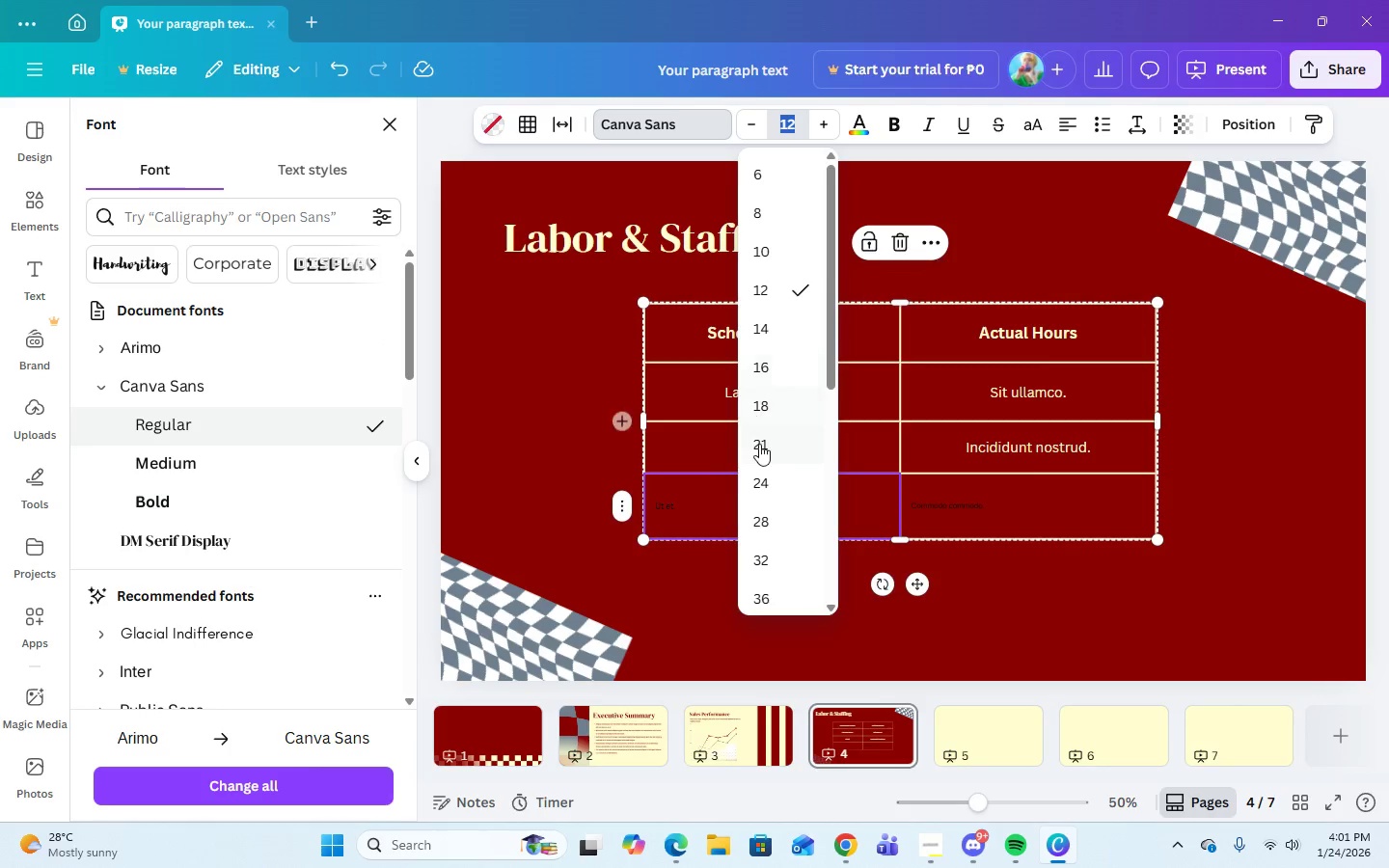 
left_click([759, 451])
 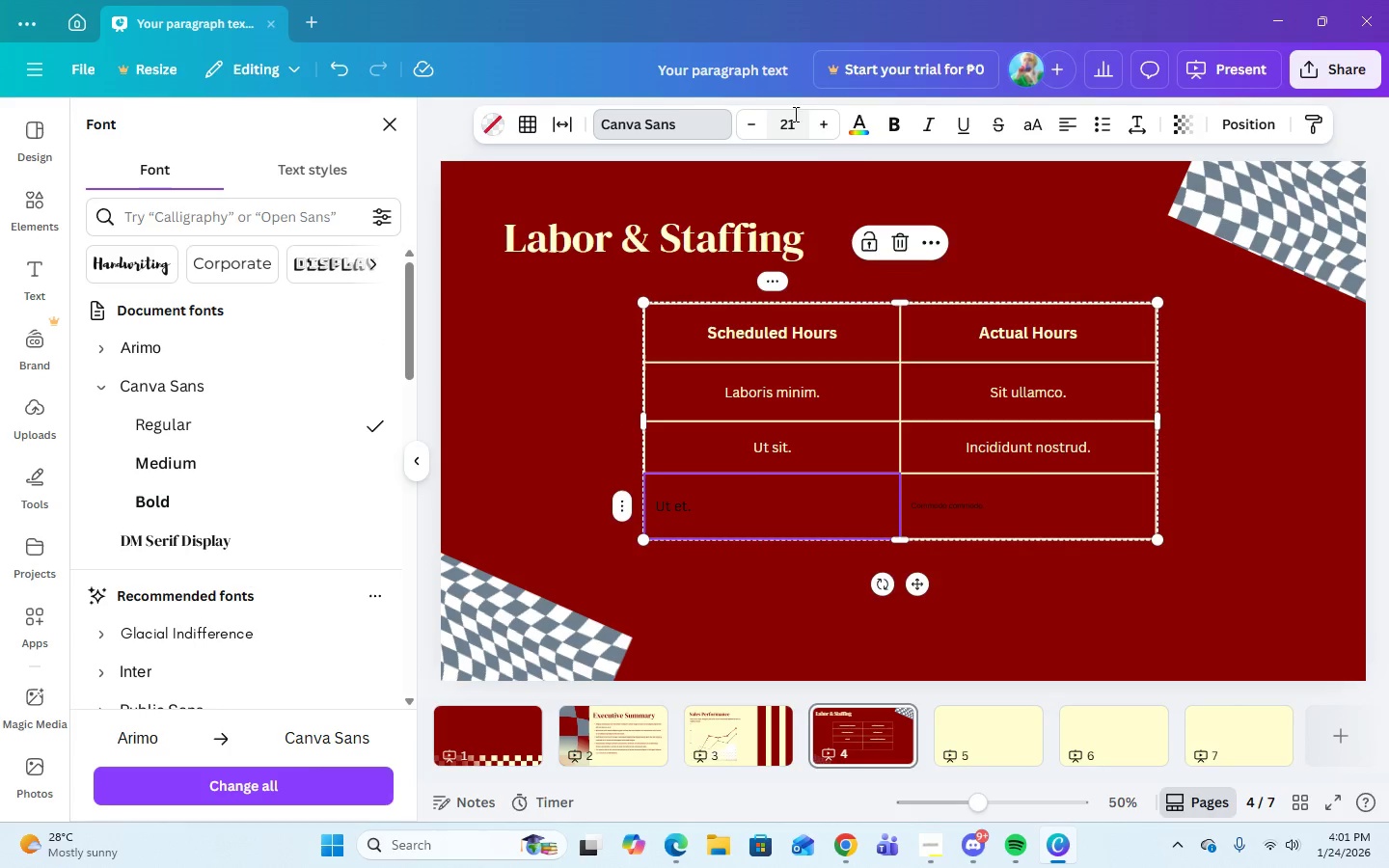 
left_click([860, 130])
 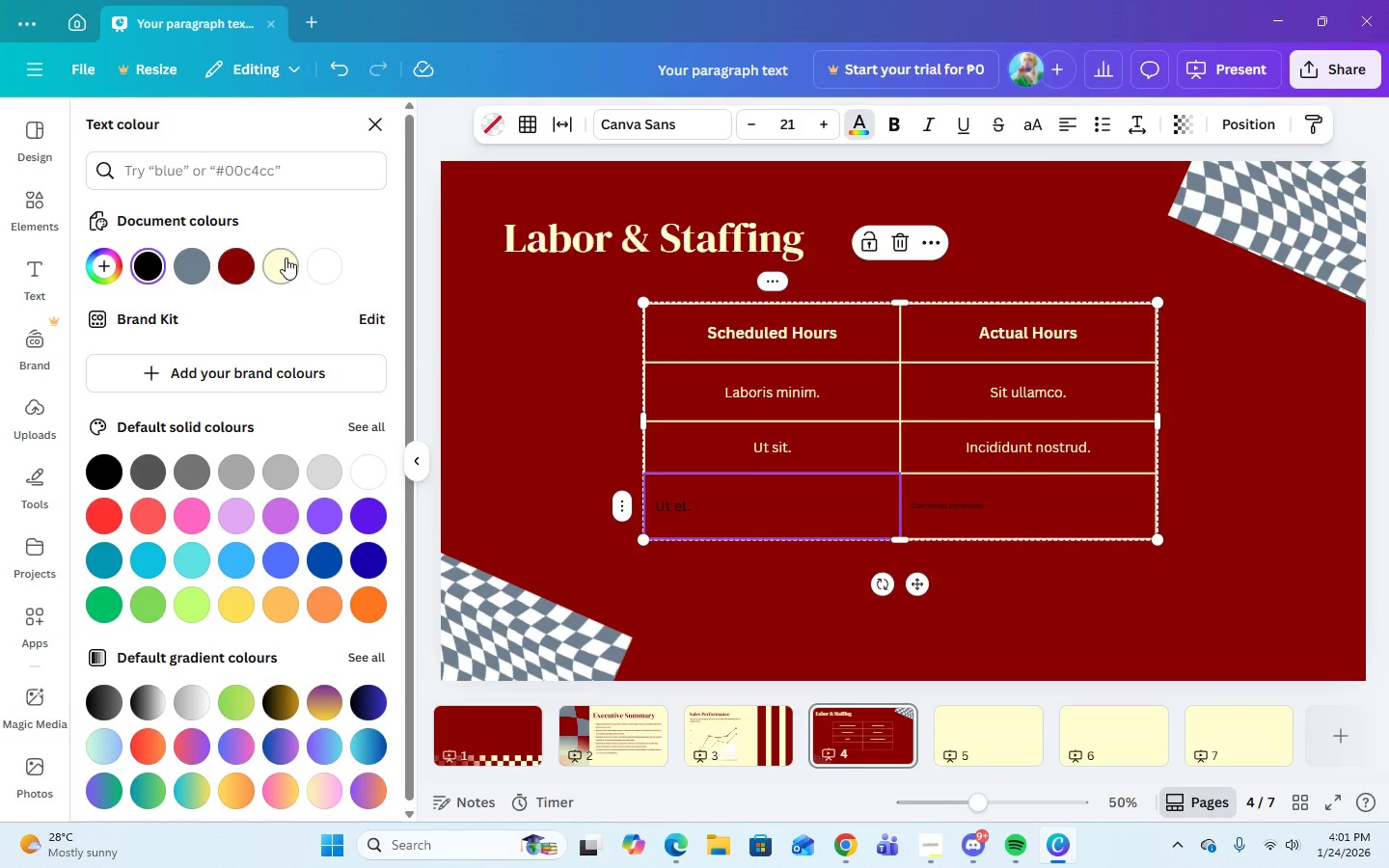 
left_click([286, 258])
 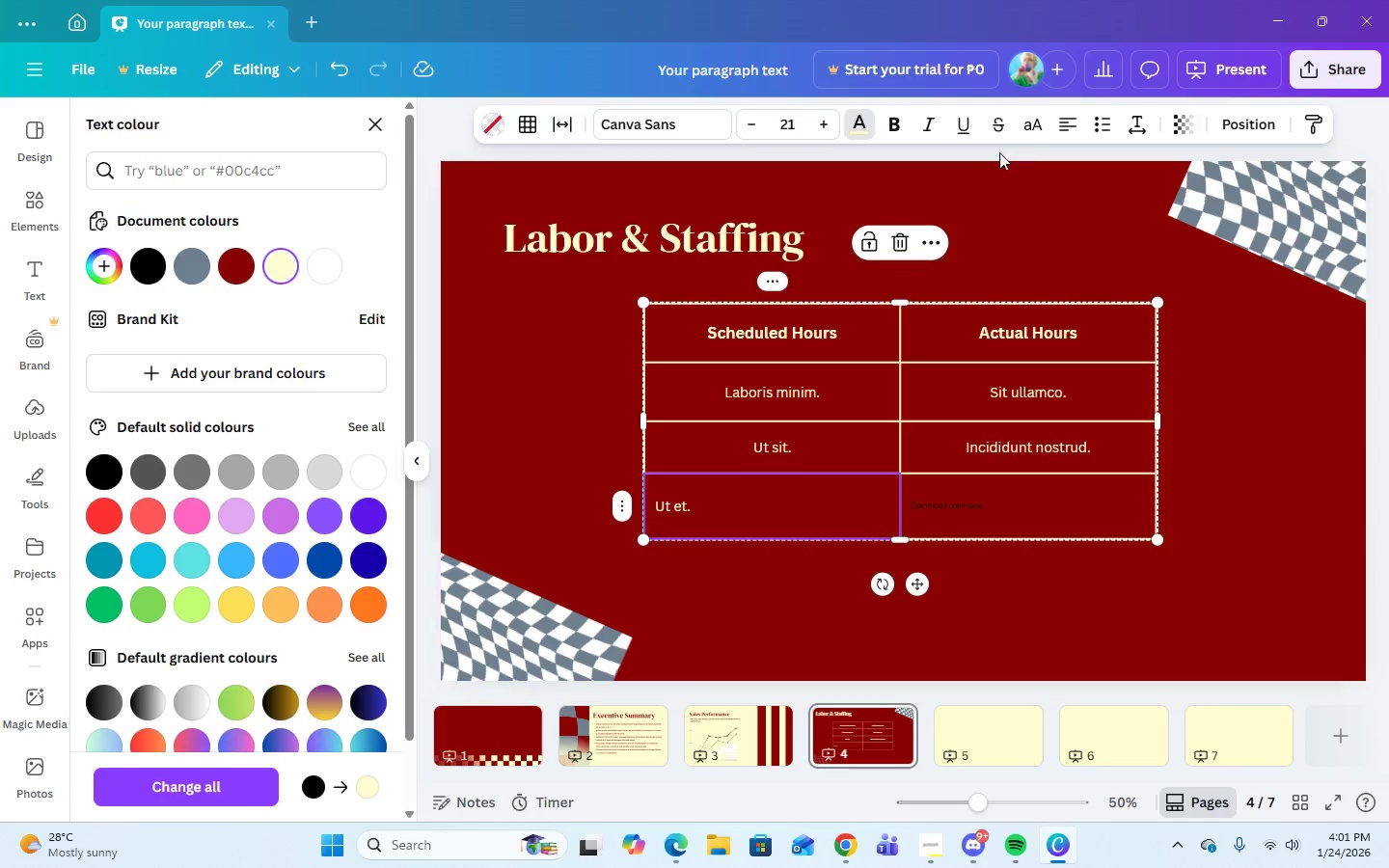 
left_click([1064, 124])
 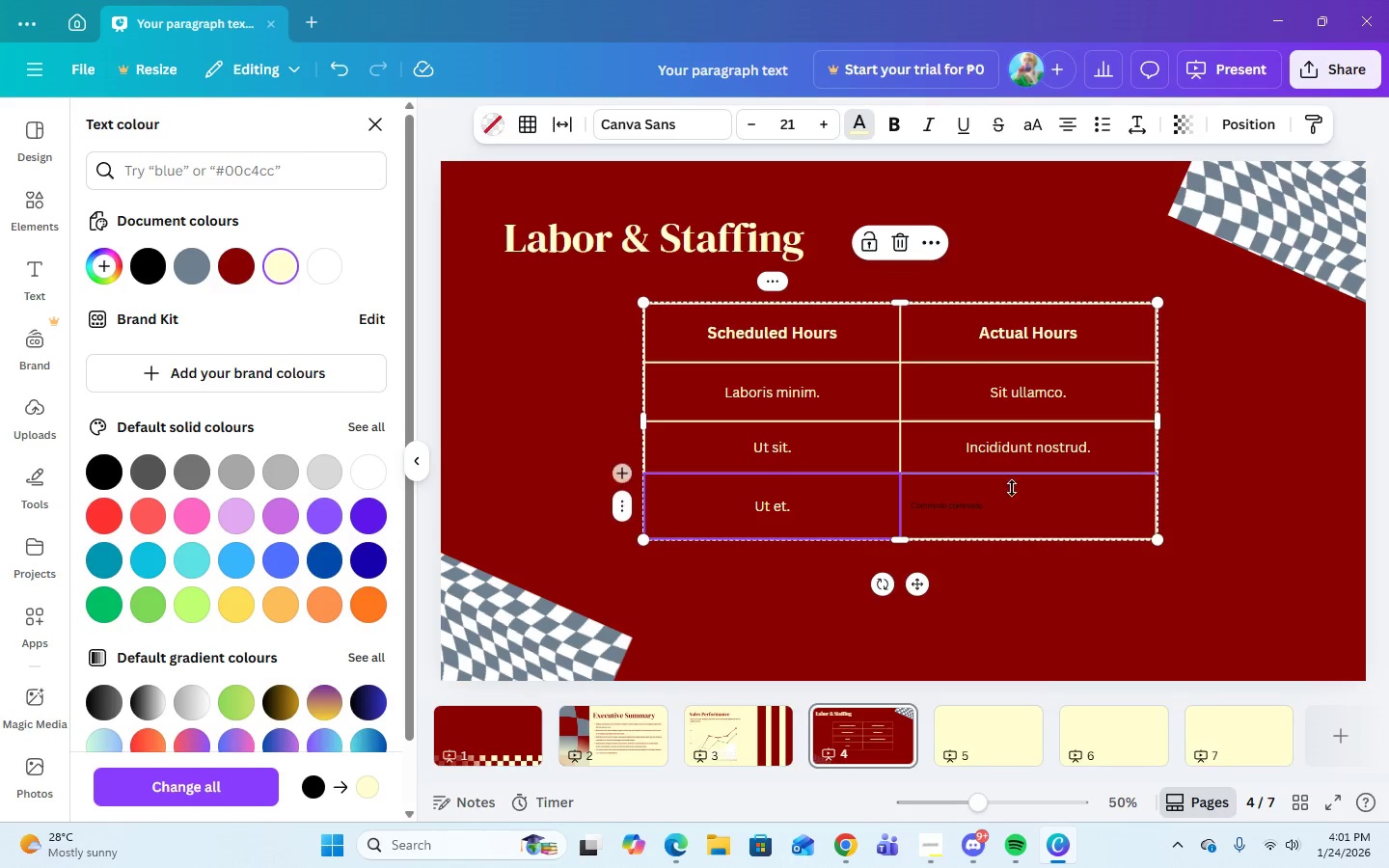 
left_click([1008, 508])
 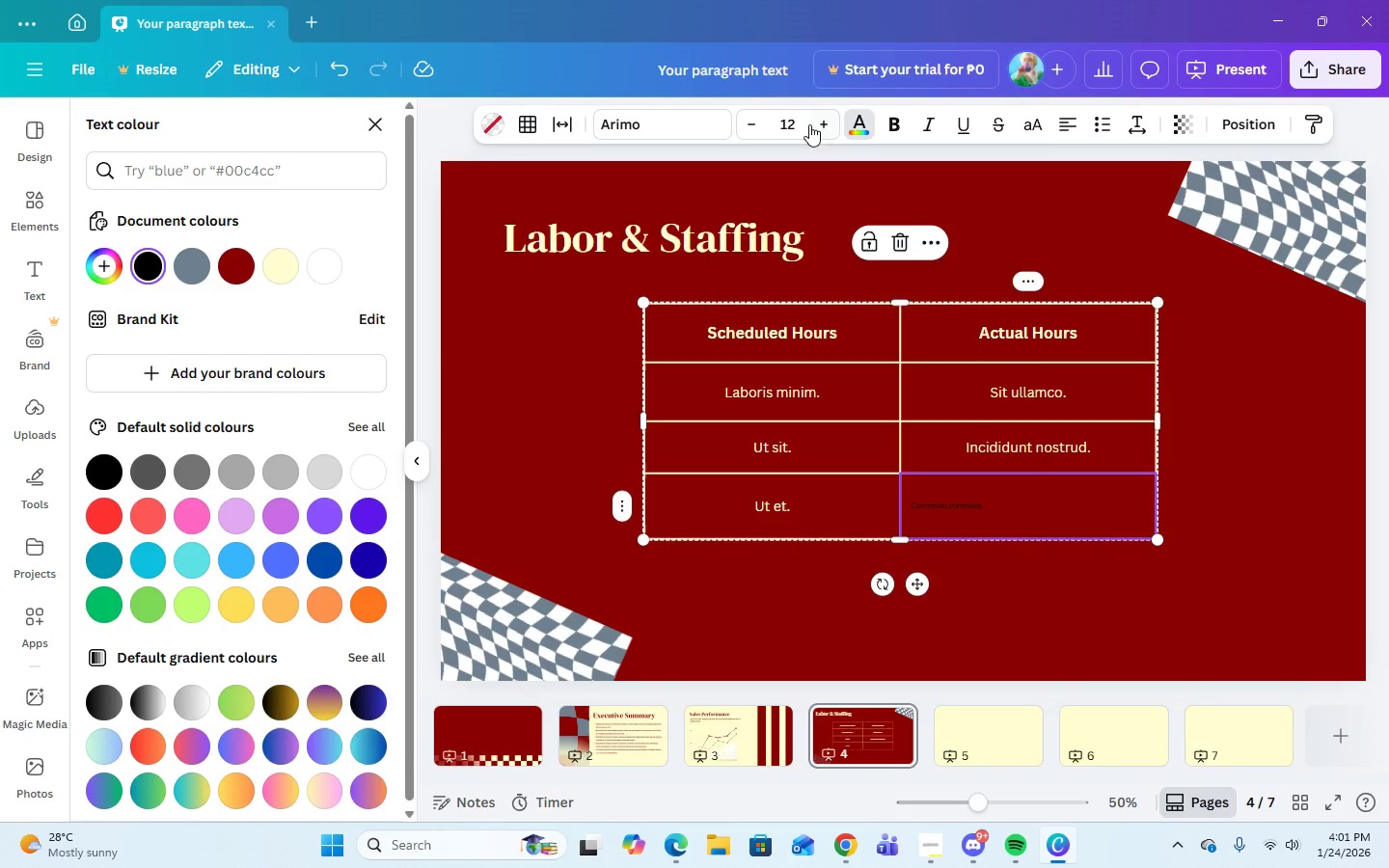 
left_click([790, 113])
 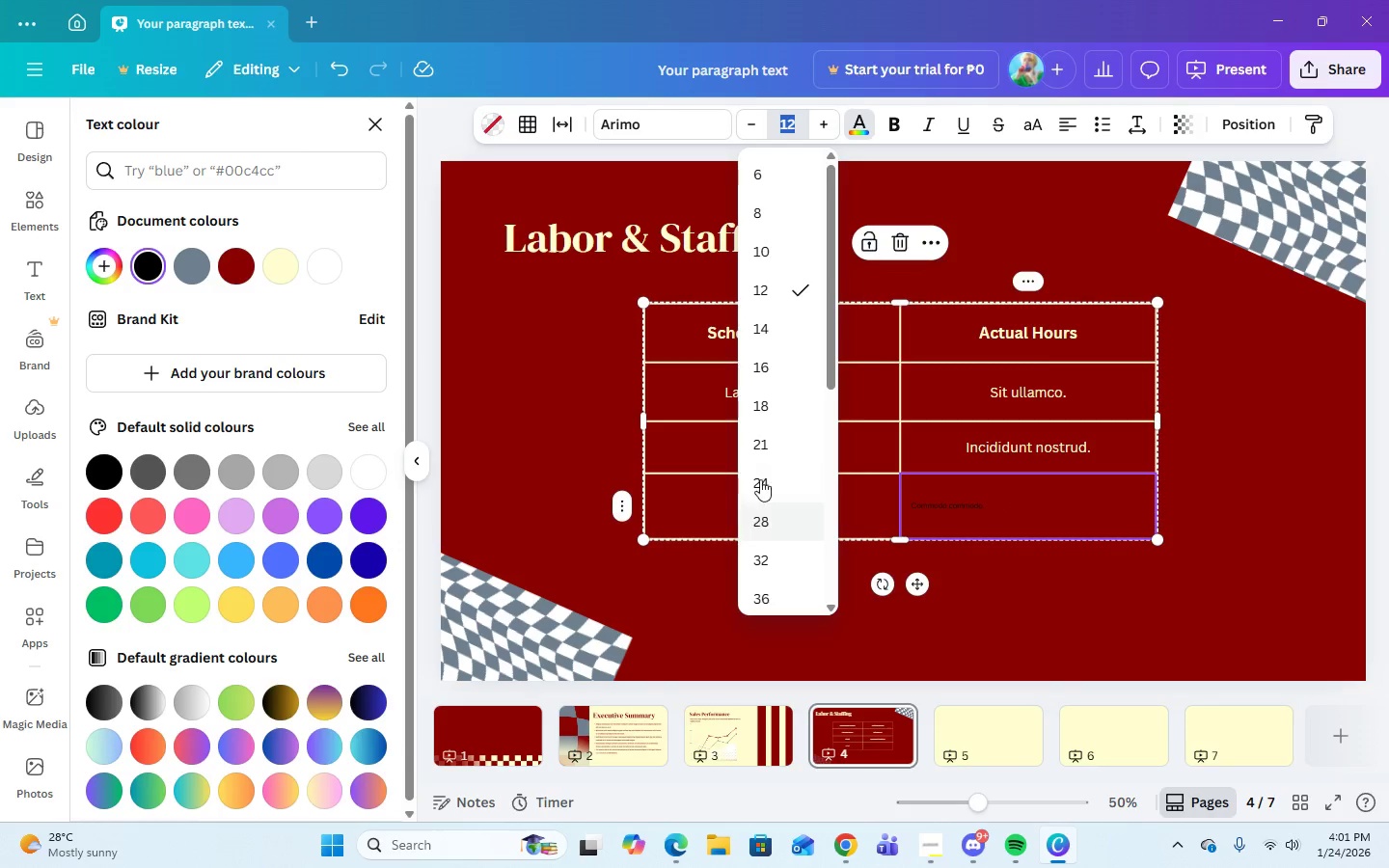 
left_click([763, 444])
 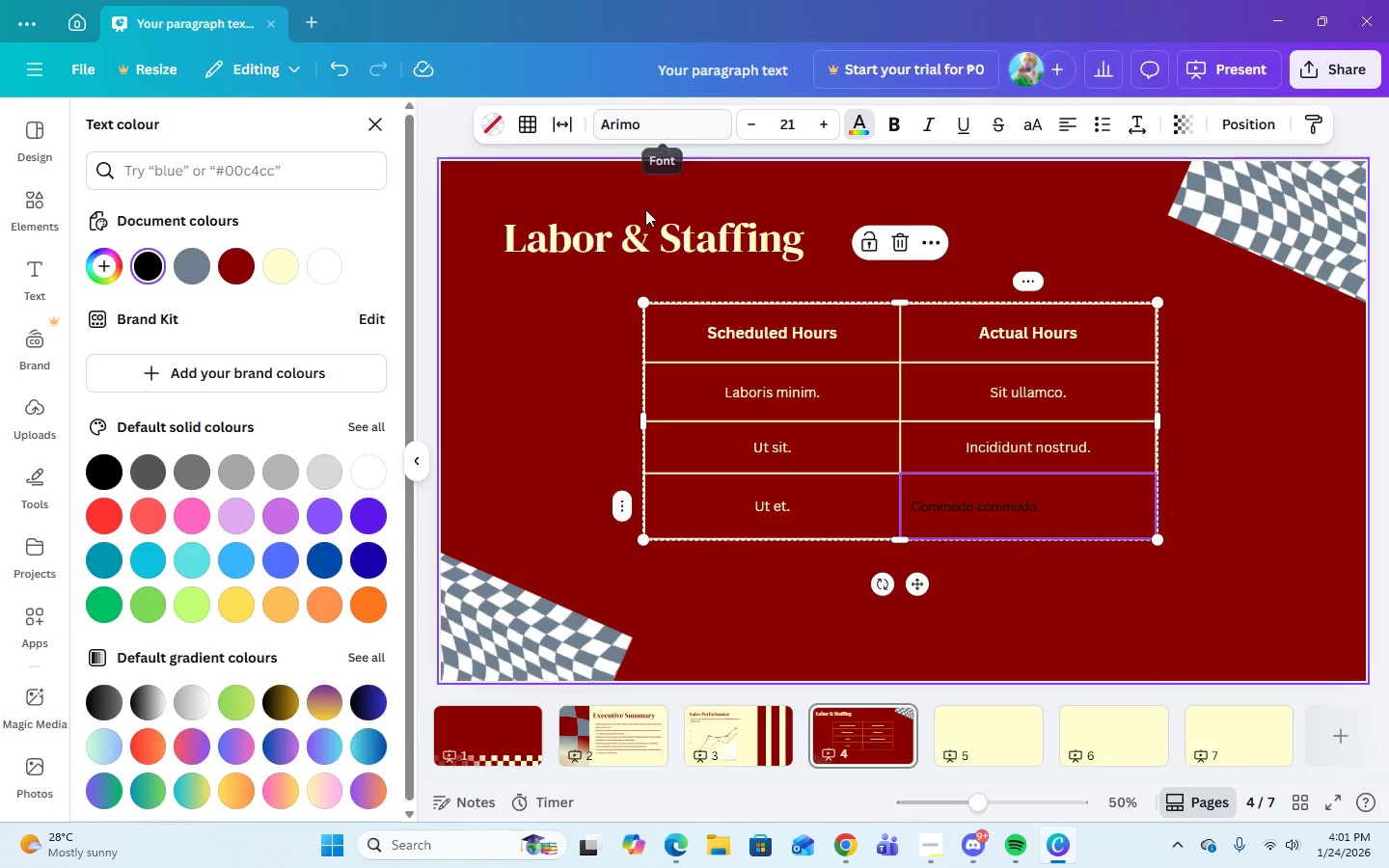 
left_click([651, 128])
 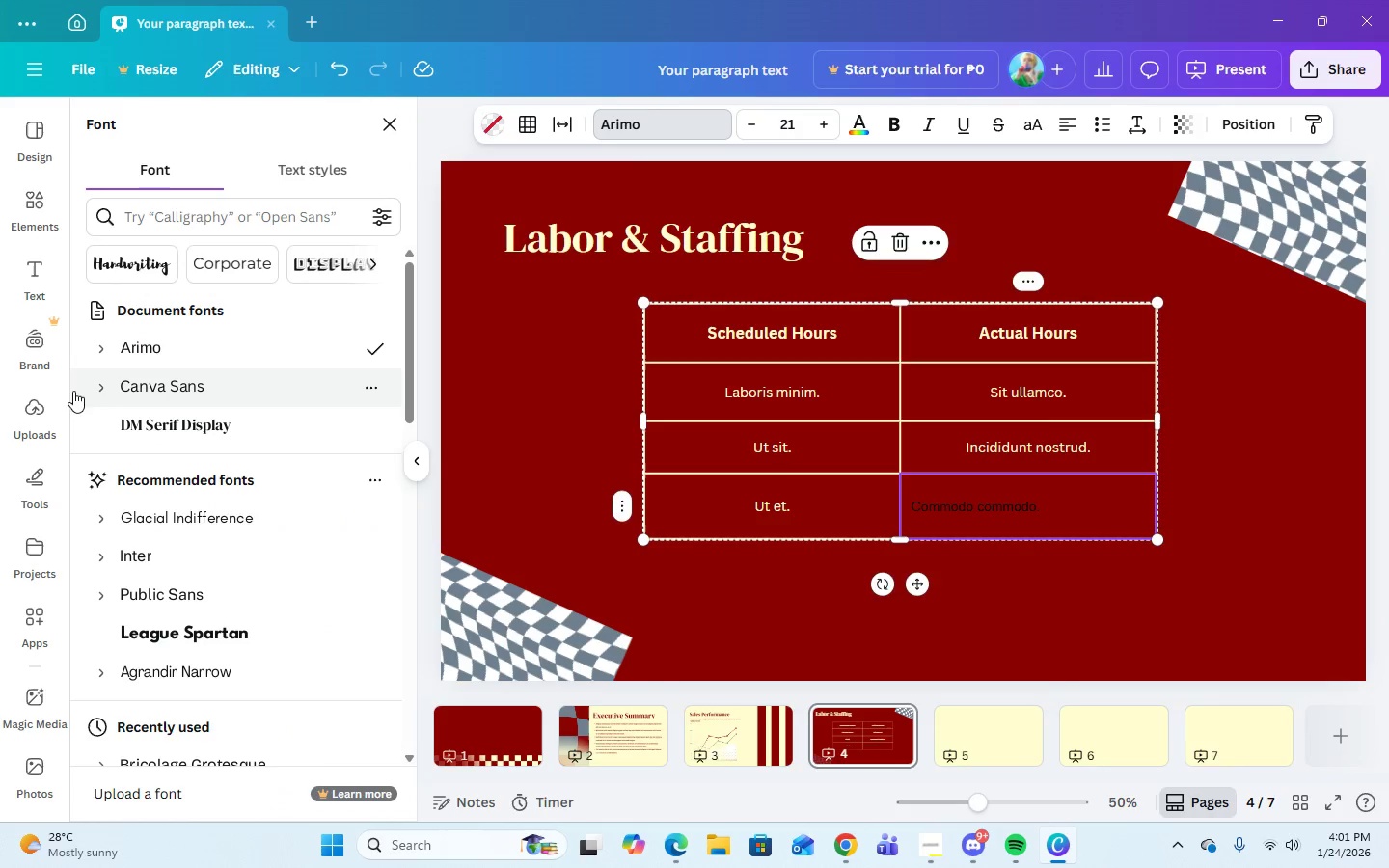 
left_click([95, 385])
 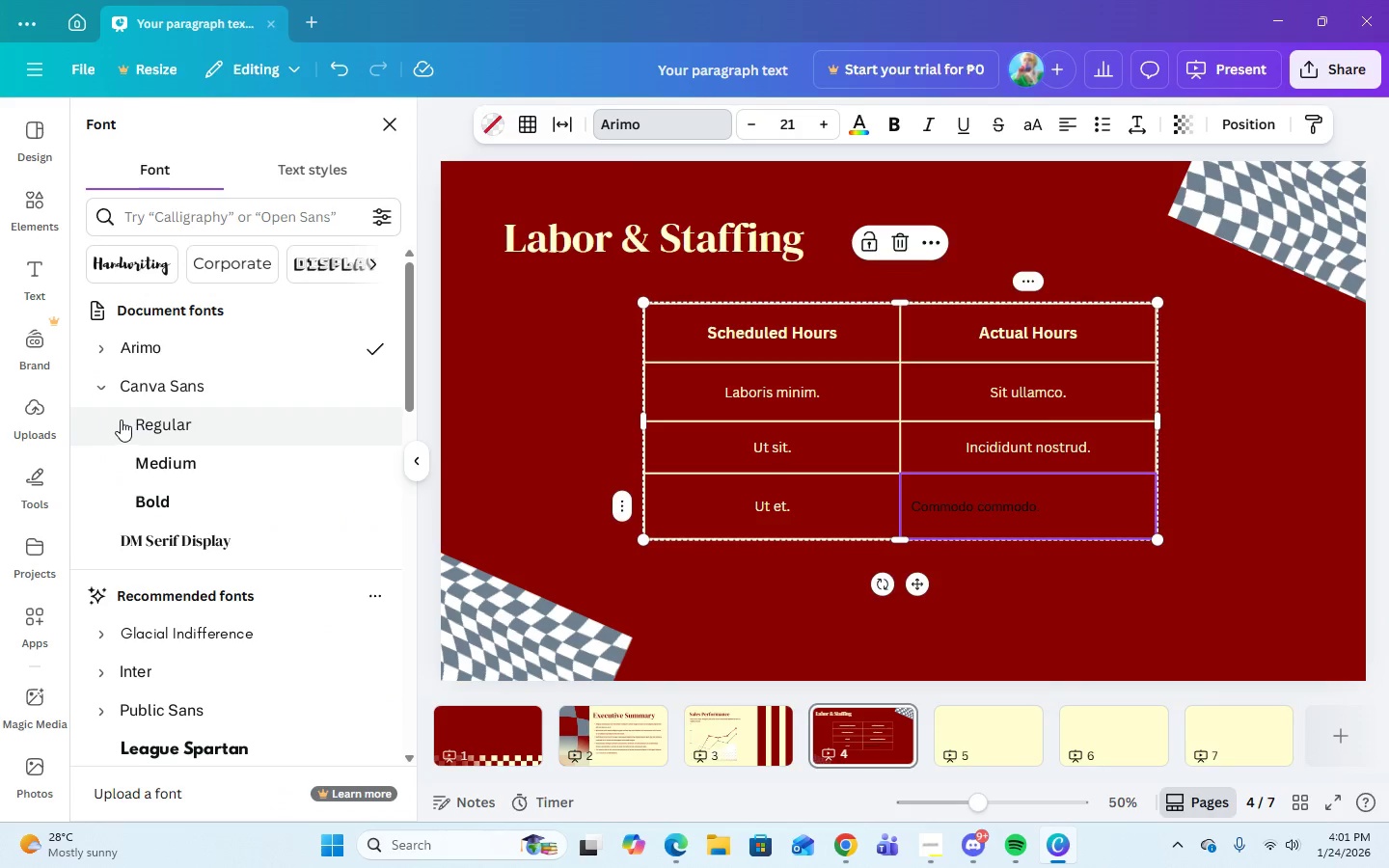 
left_click([121, 420])
 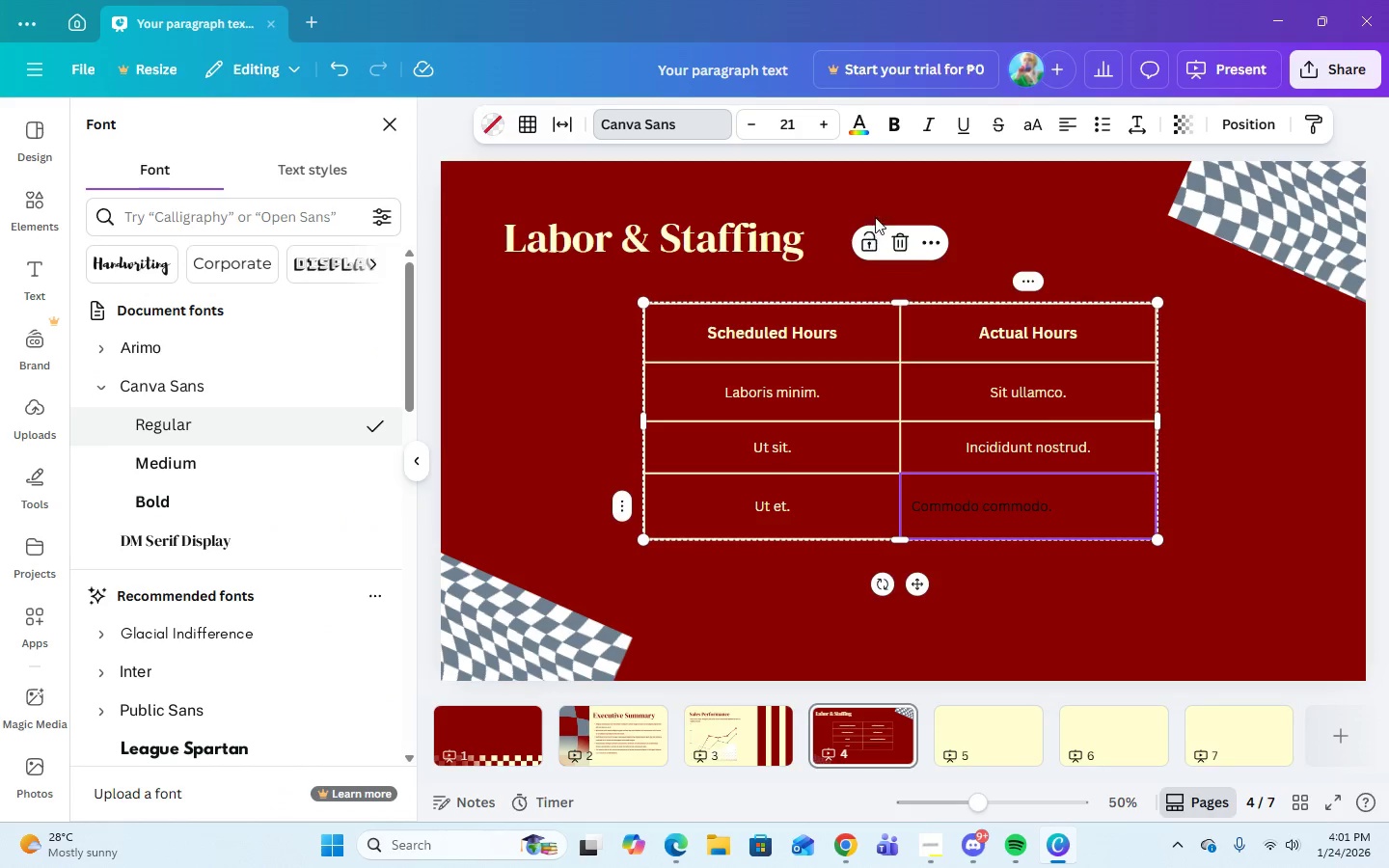 
left_click([864, 120])
 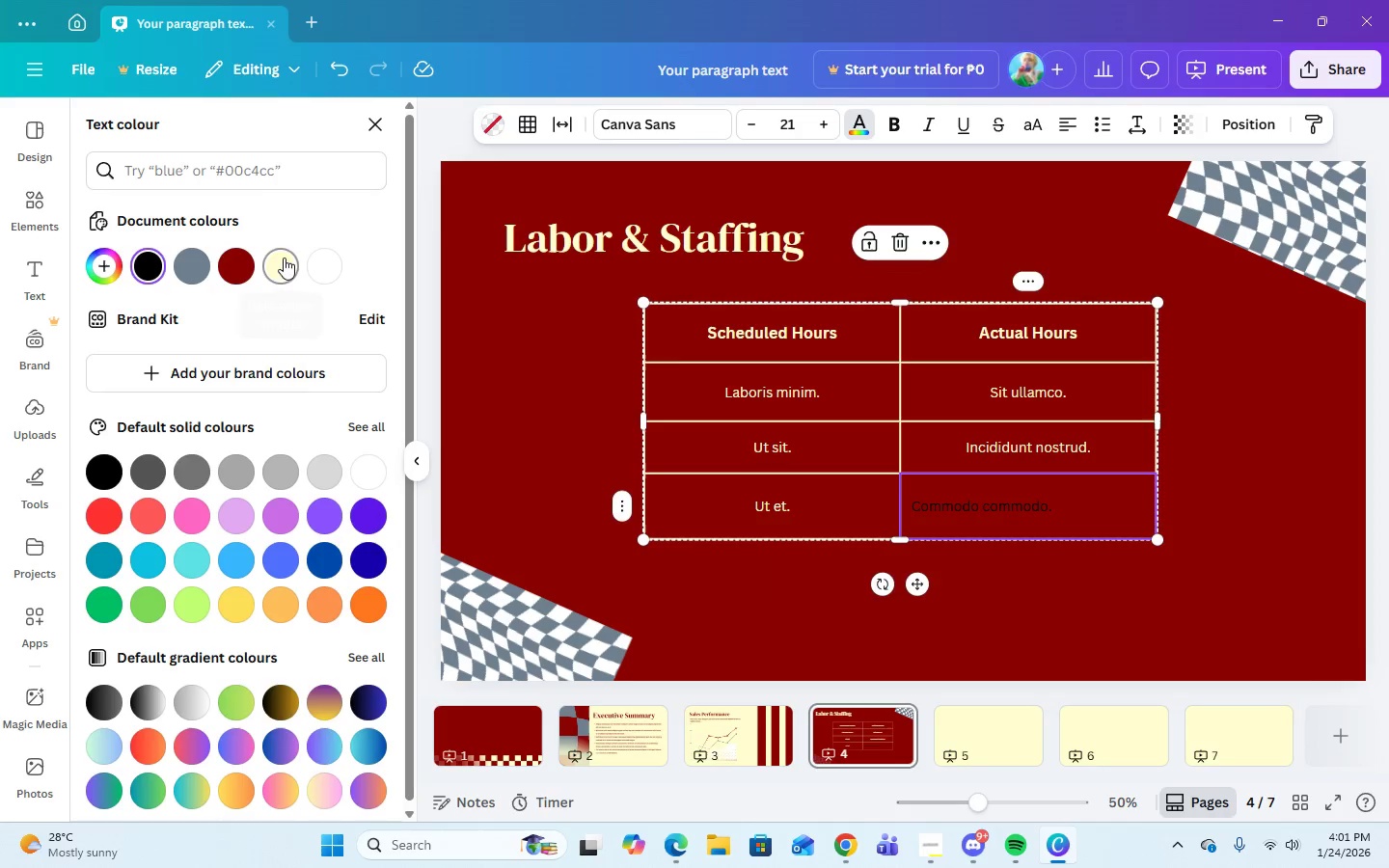 
left_click([283, 264])
 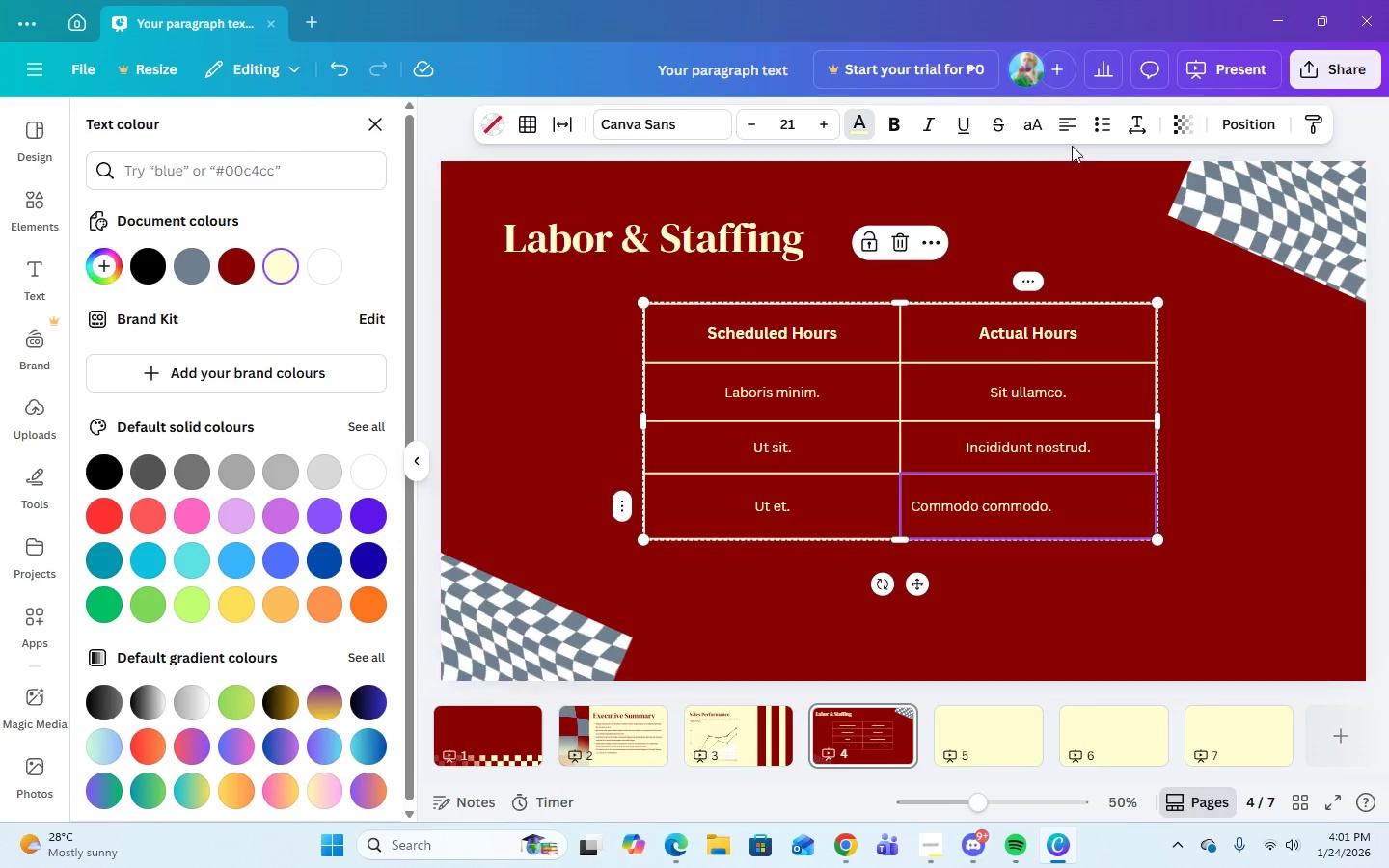 
left_click([1067, 118])
 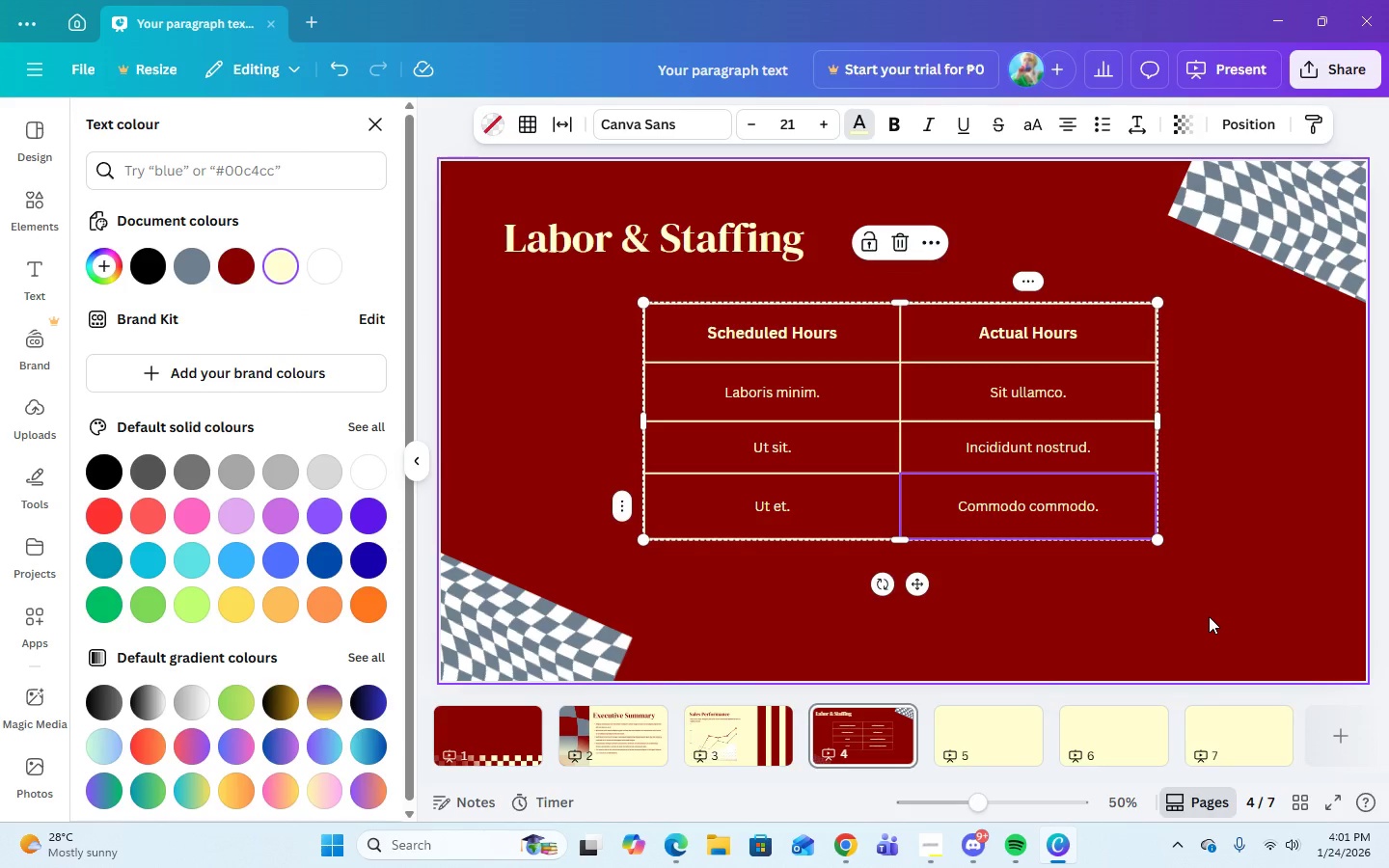 
double_click([1015, 655])
 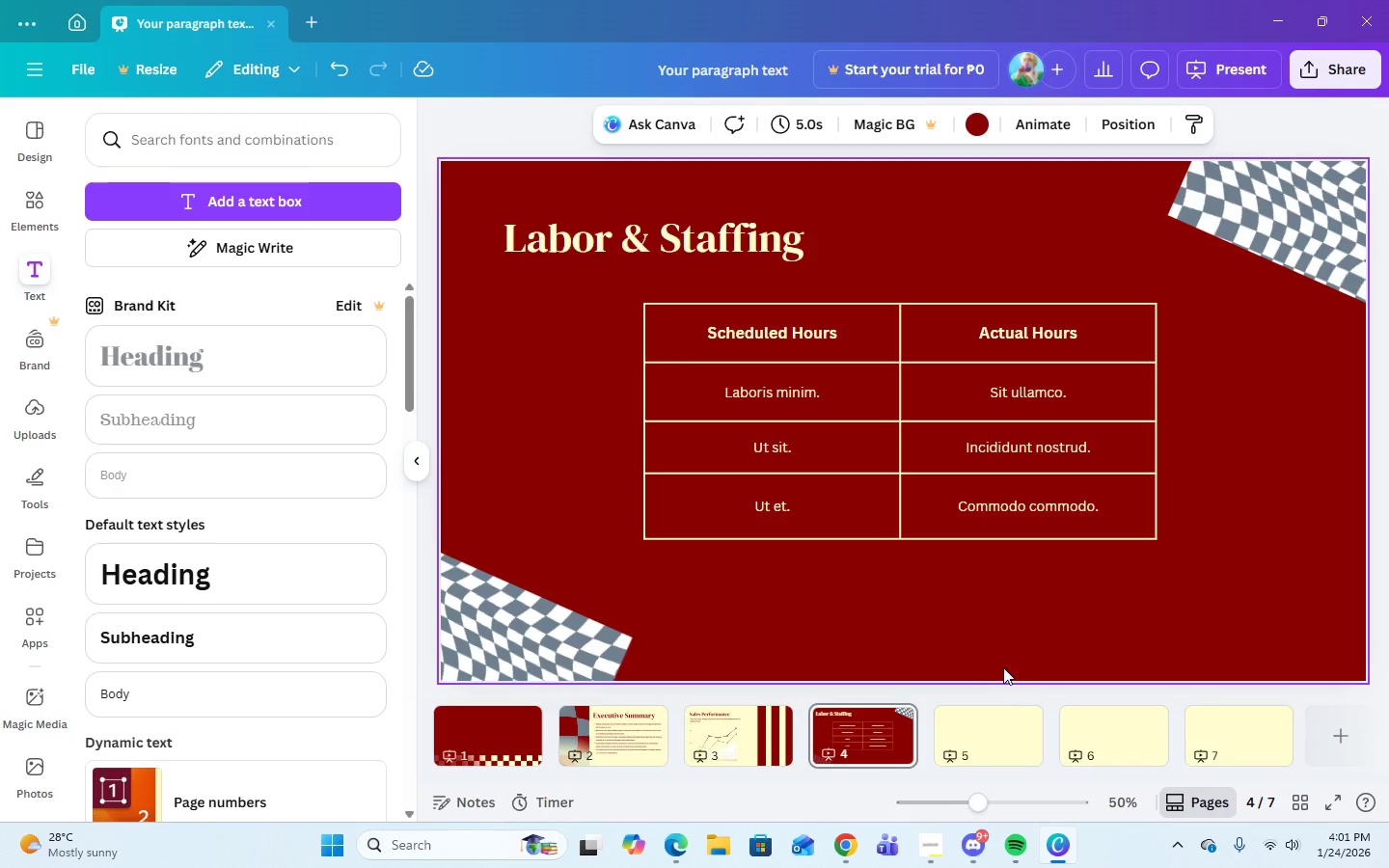 
left_click([827, 339])
 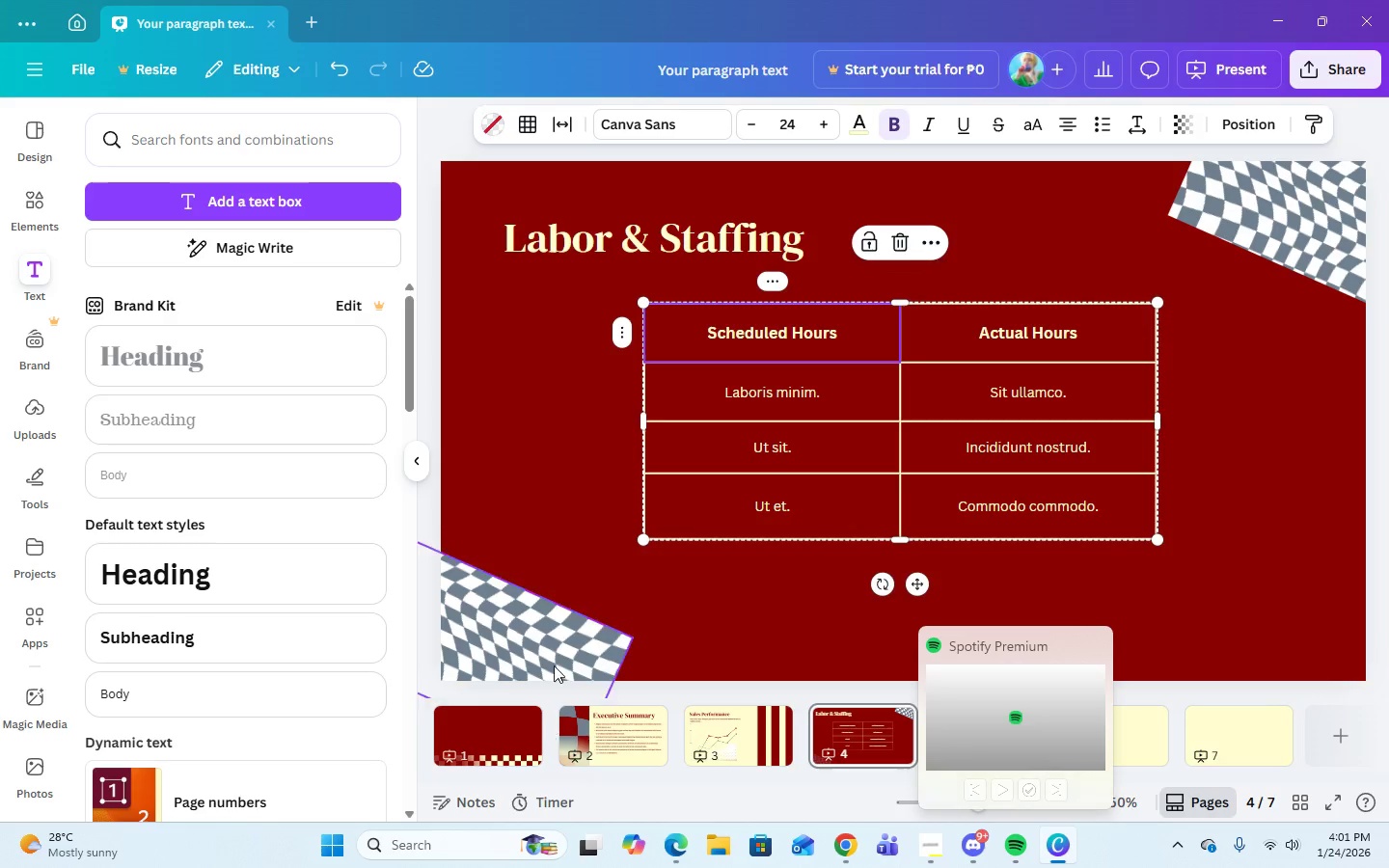 
left_click([933, 854])